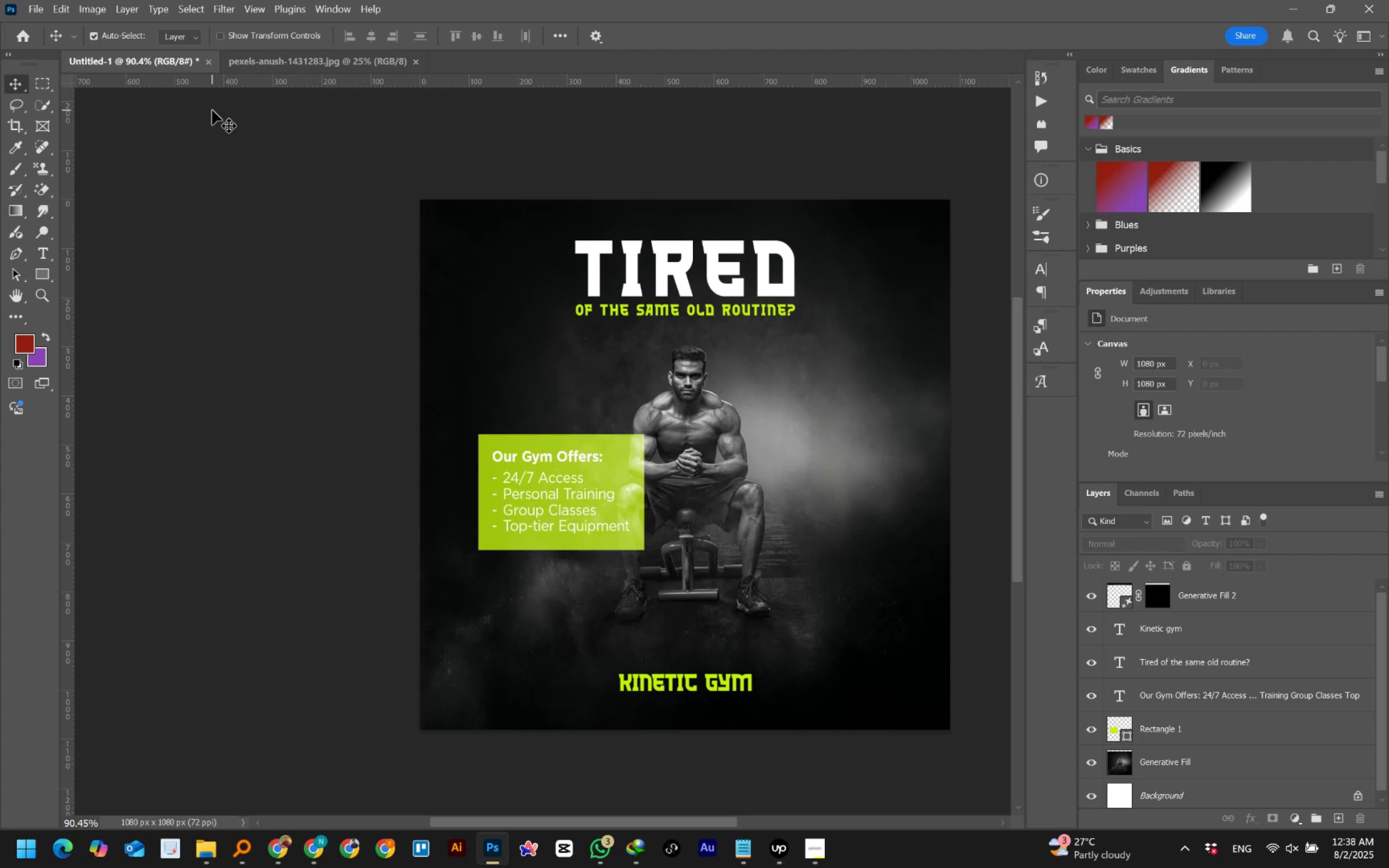 
left_click([640, 449])
 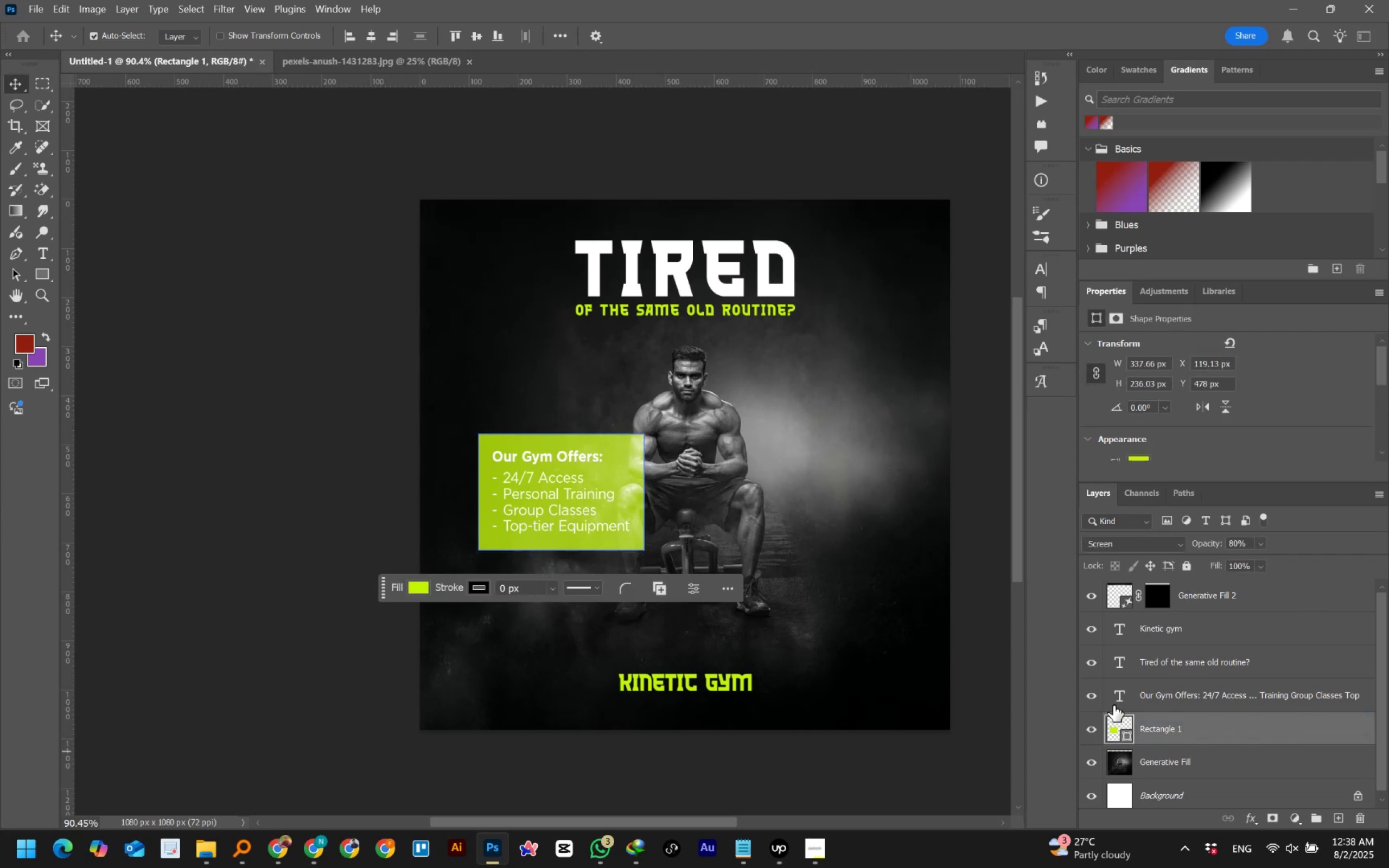 
left_click([980, 399])
 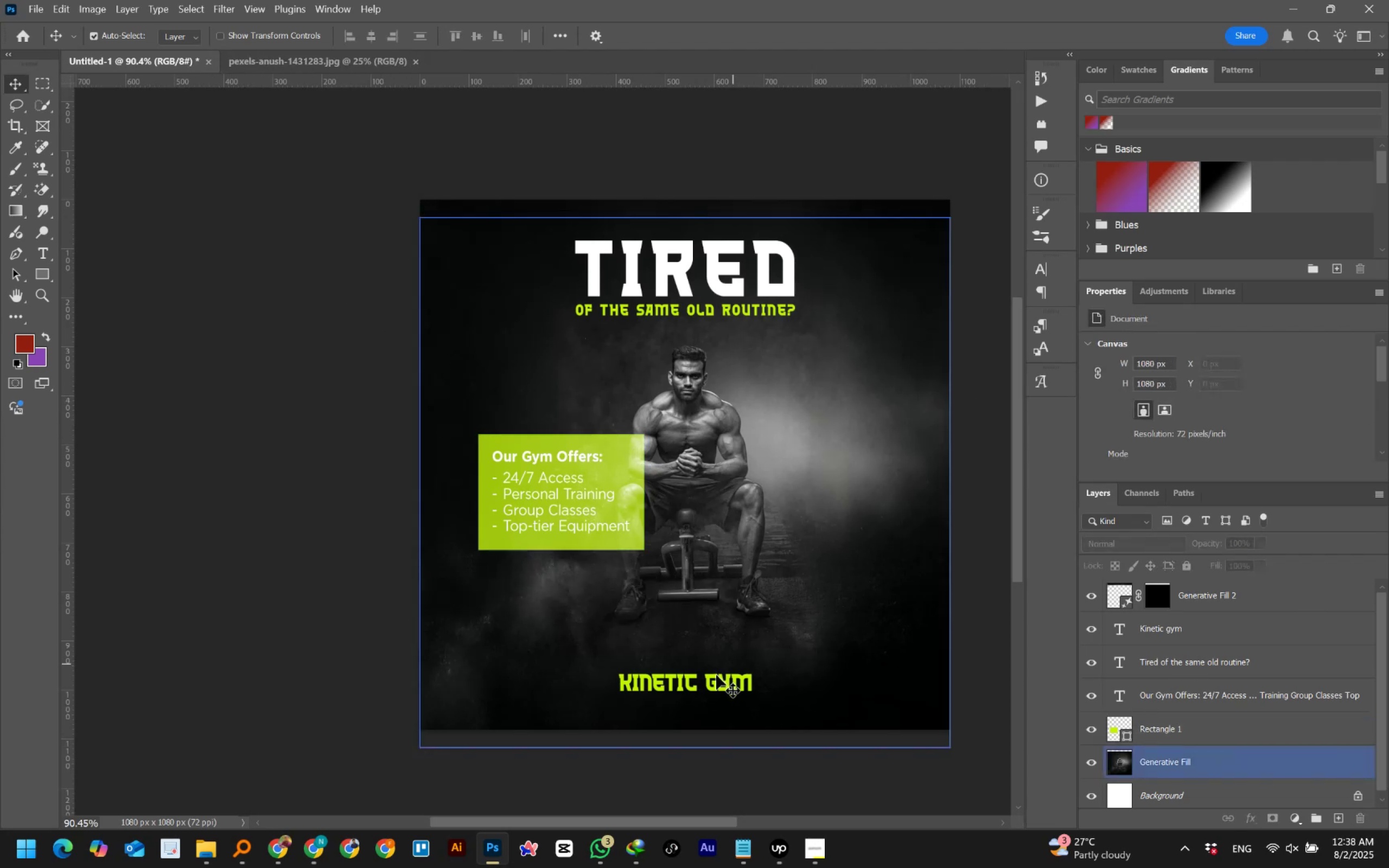 
left_click([706, 681])
 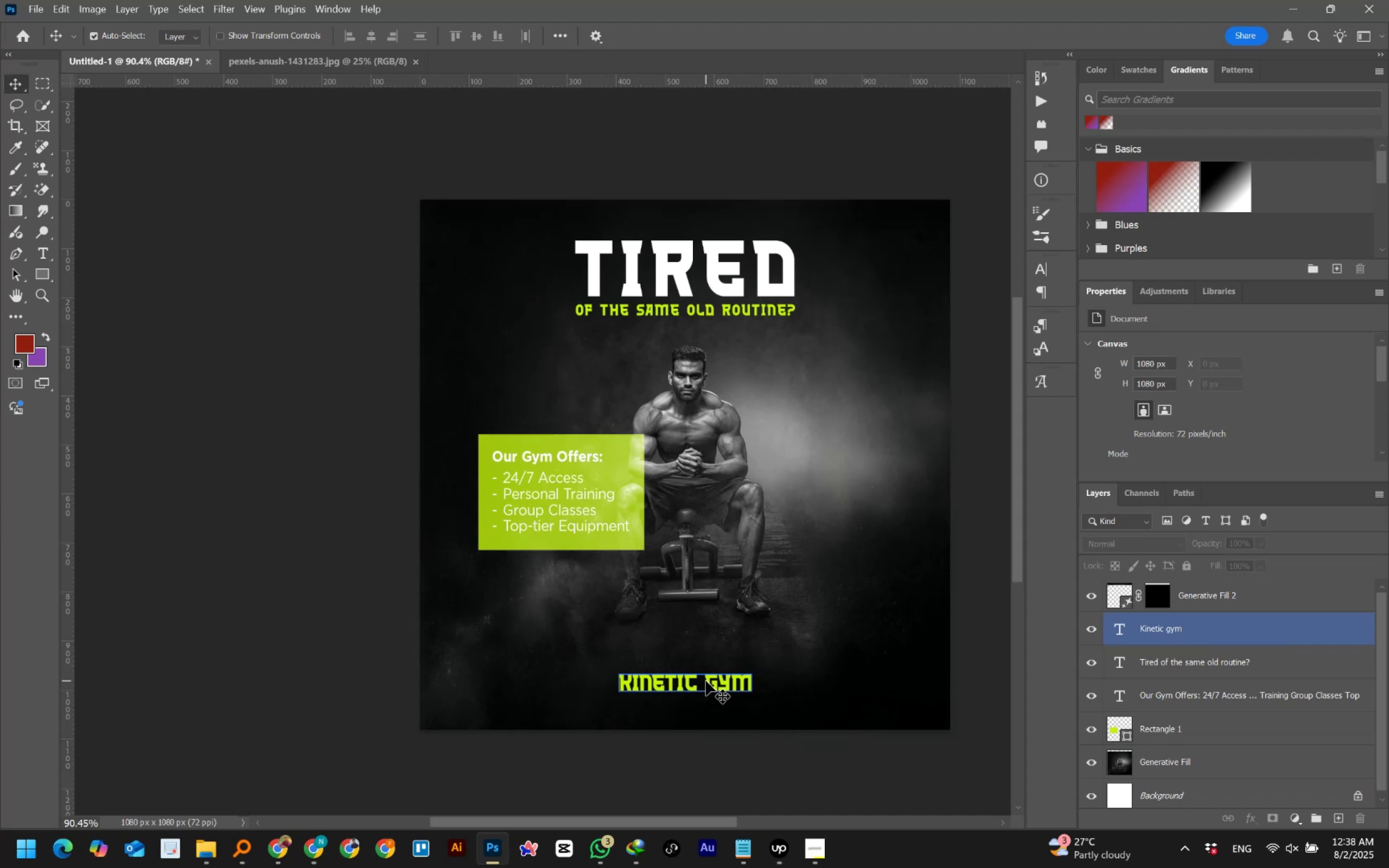 
key(Control+T)
 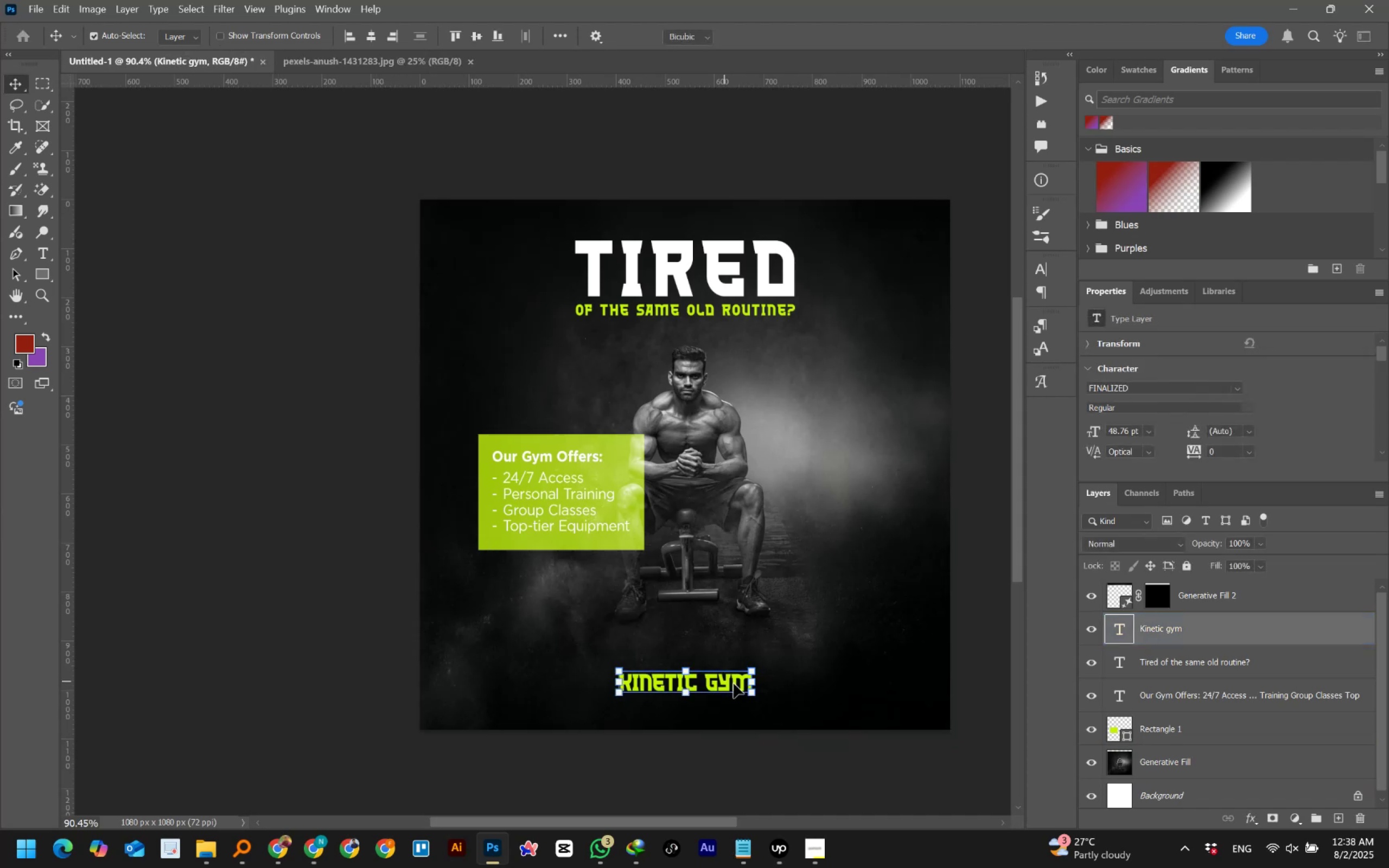 
hold_key(key=AltLeft, duration=1.48)
left_click_drag(start_coordinate=[754, 686], to_coordinate=[736, 686])
 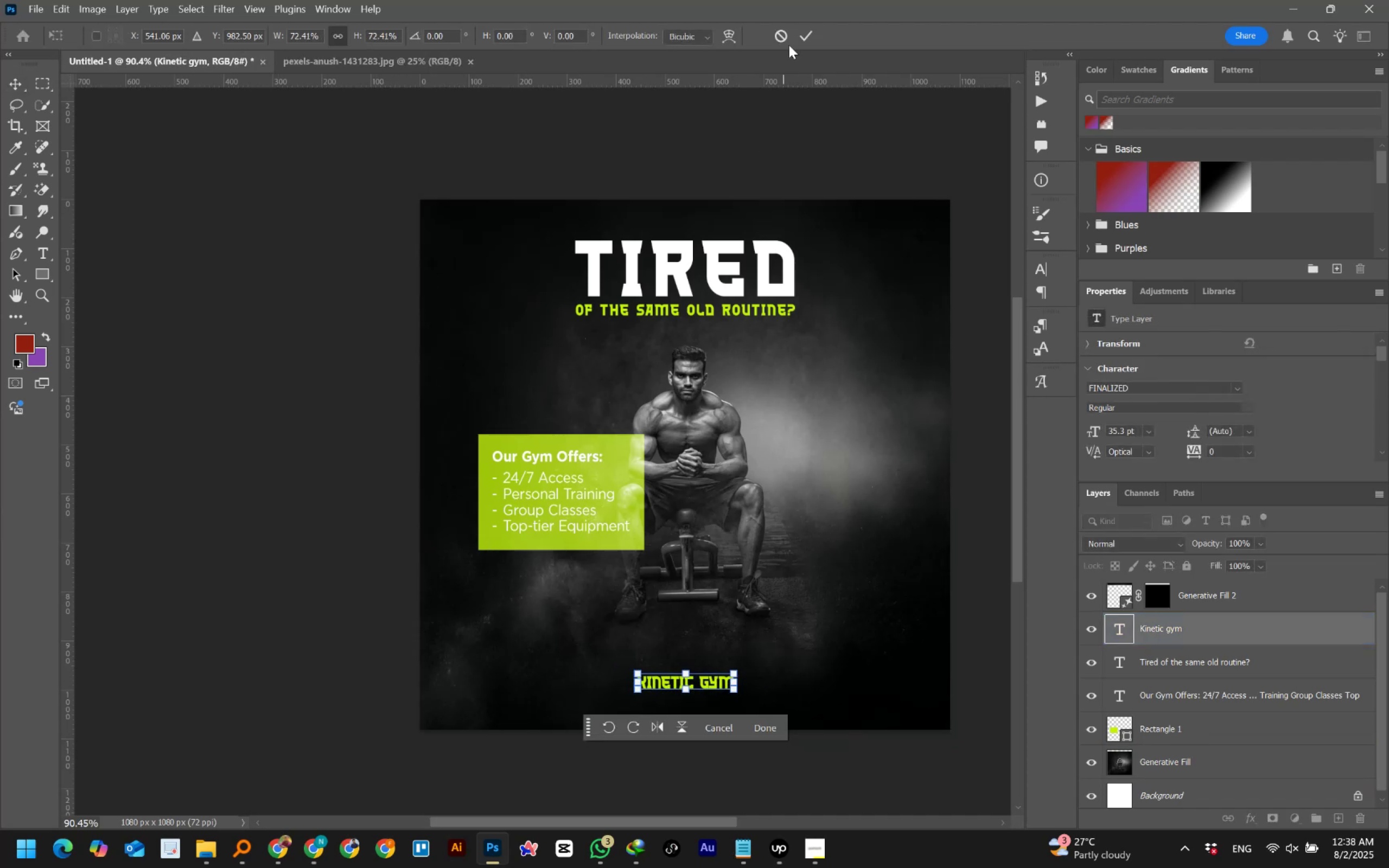 
left_click([801, 36])
 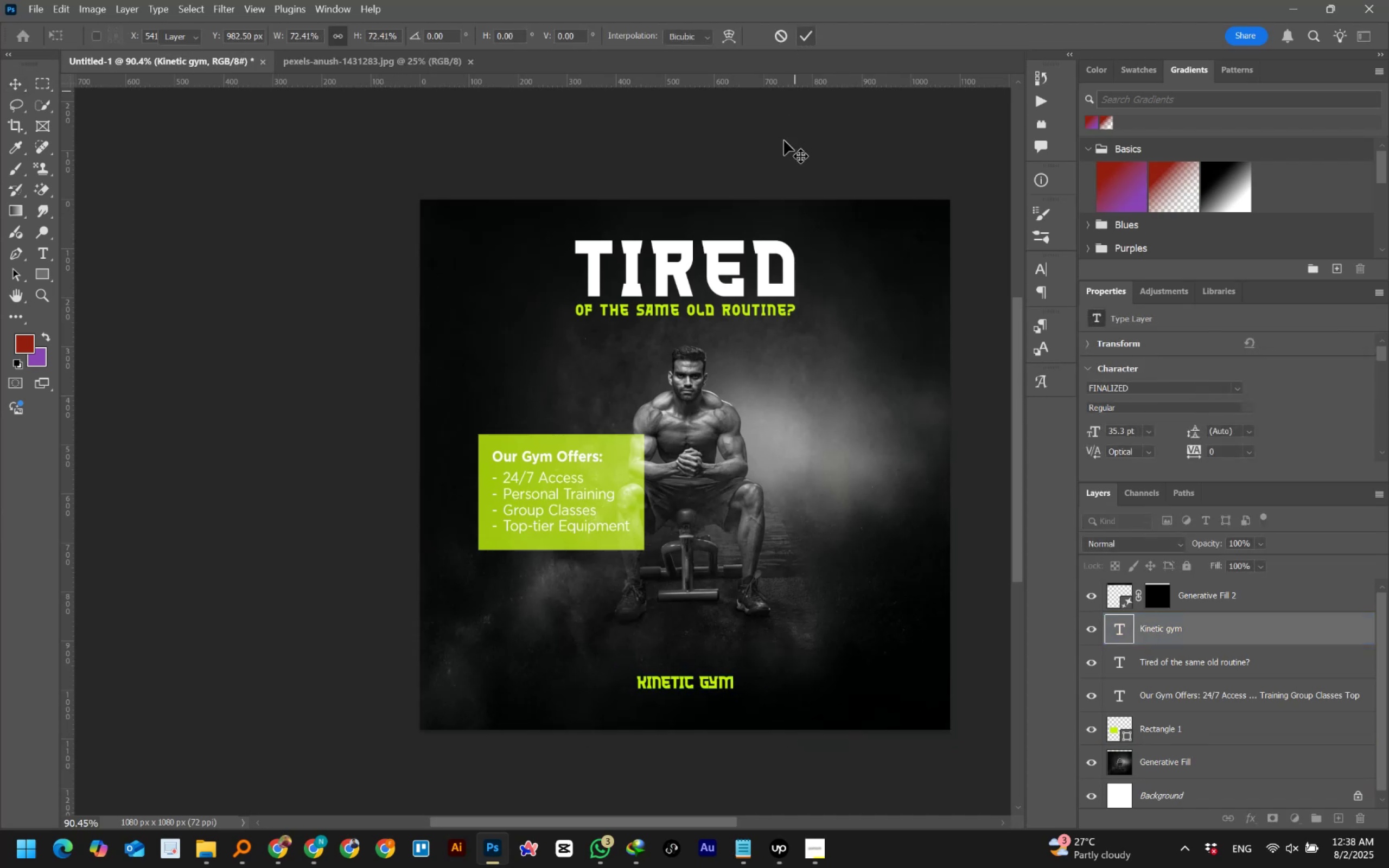 
left_click([784, 141])
 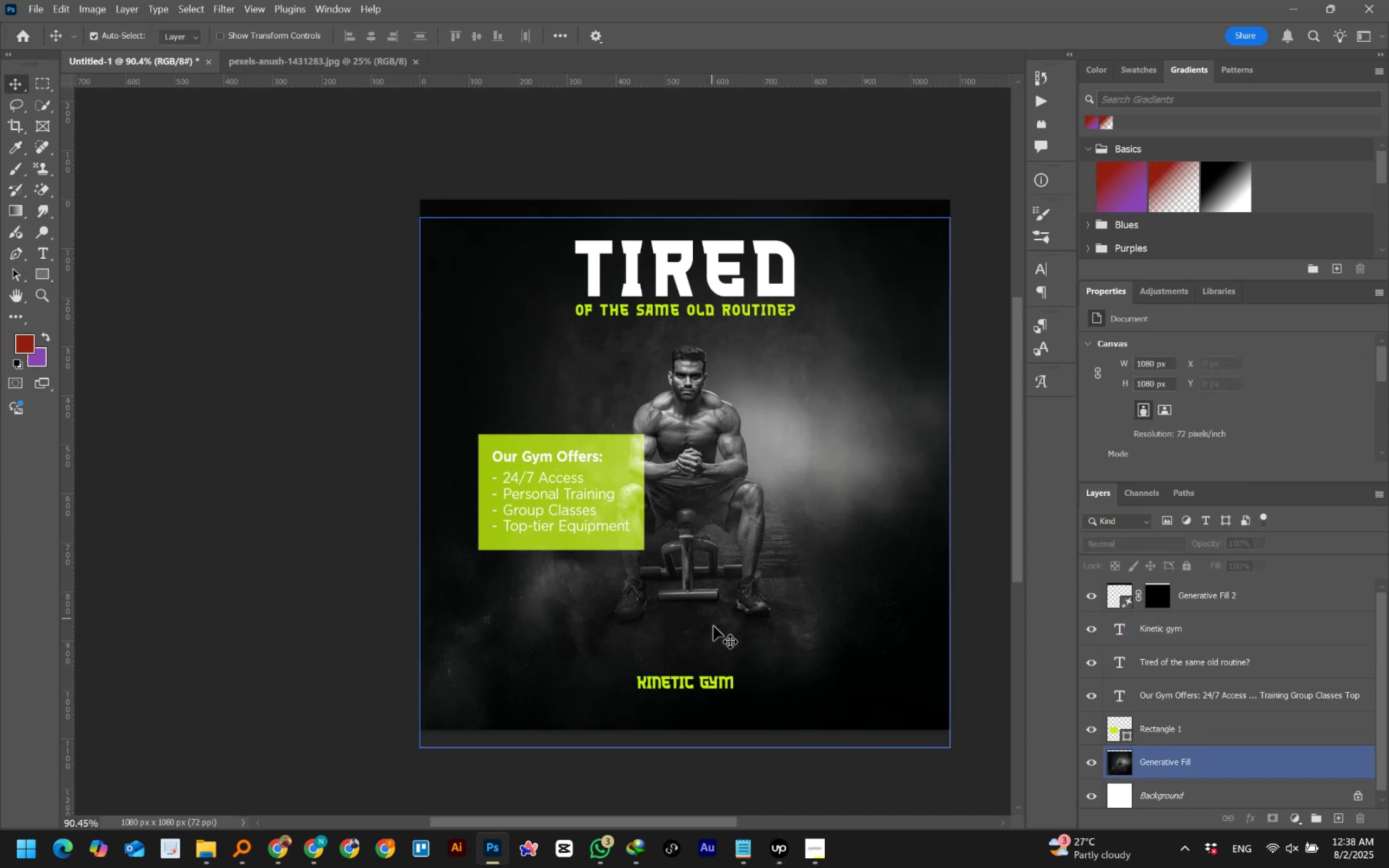 
left_click_drag(start_coordinate=[716, 683], to_coordinate=[716, 687])
 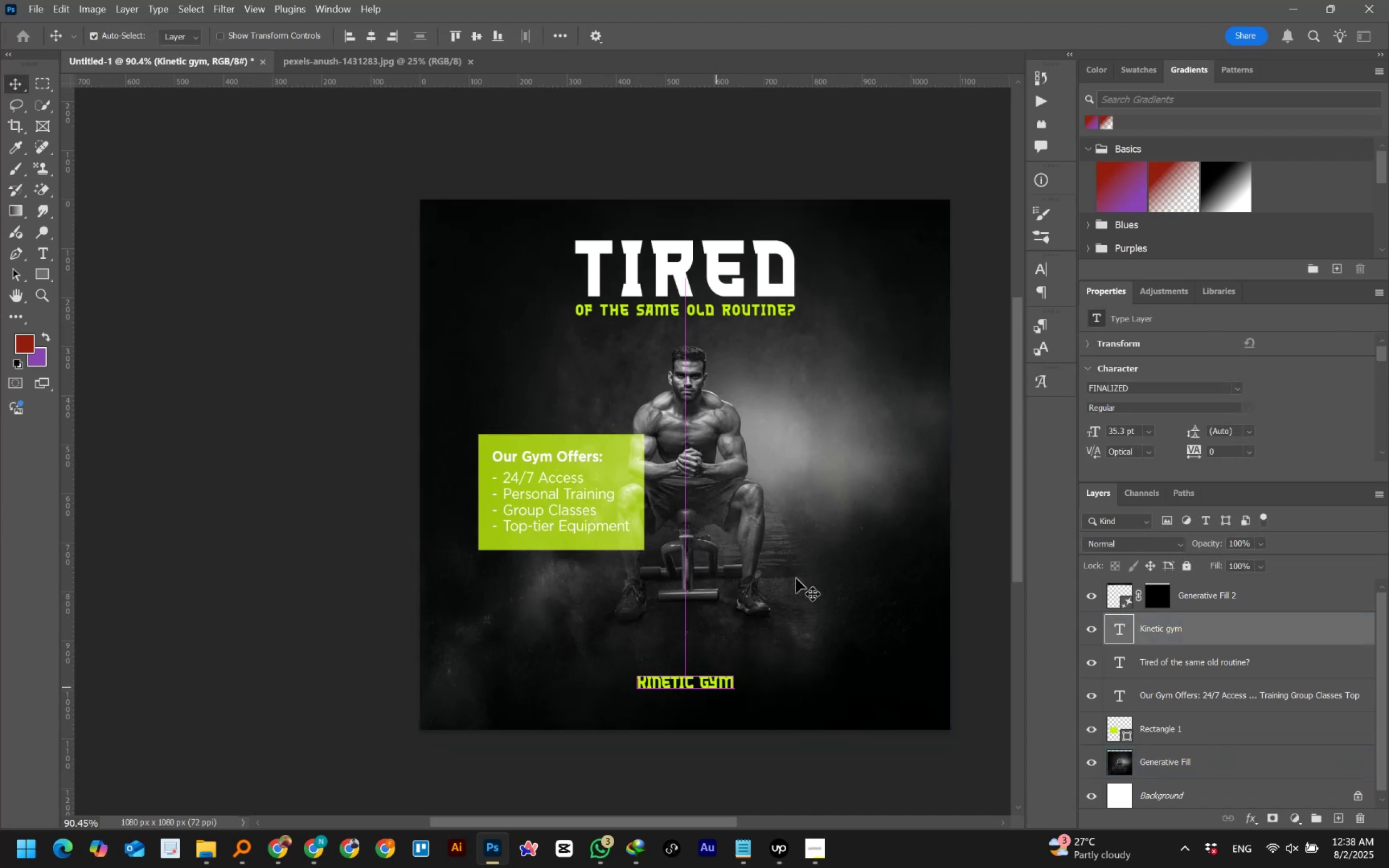 
hold_key(key=ShiftLeft, duration=1.42)
 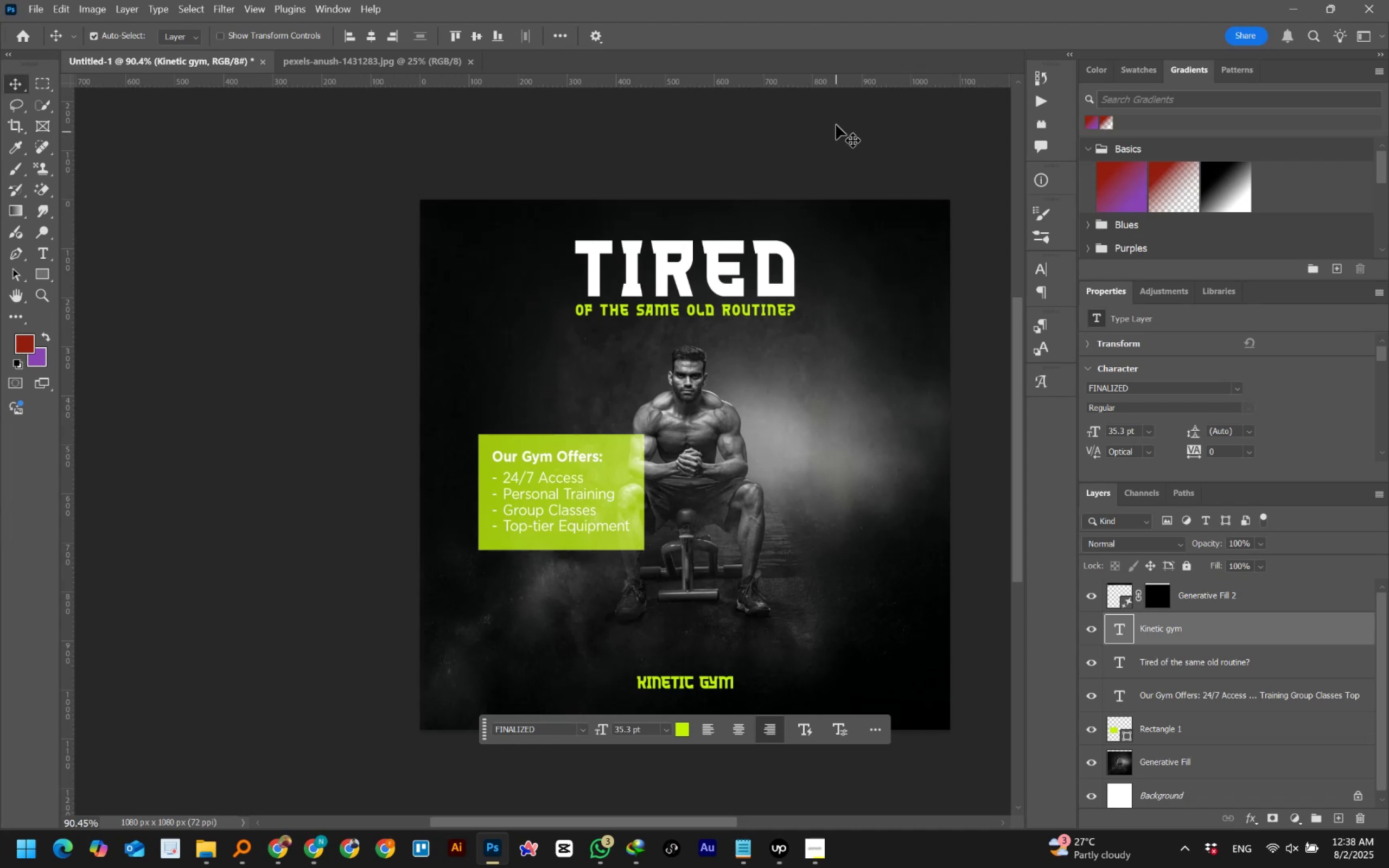 
left_click([835, 120])
 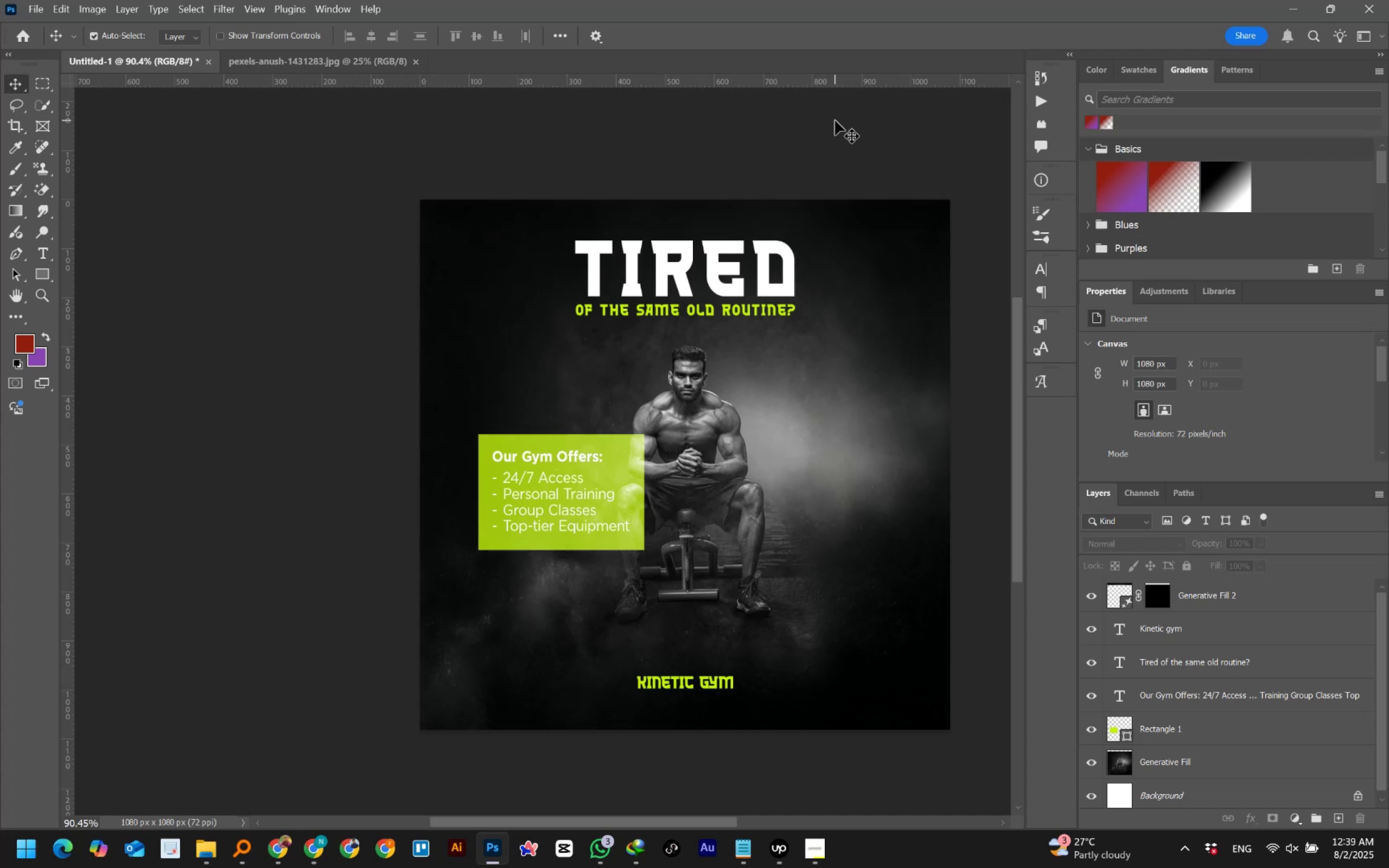 
wait(17.63)
 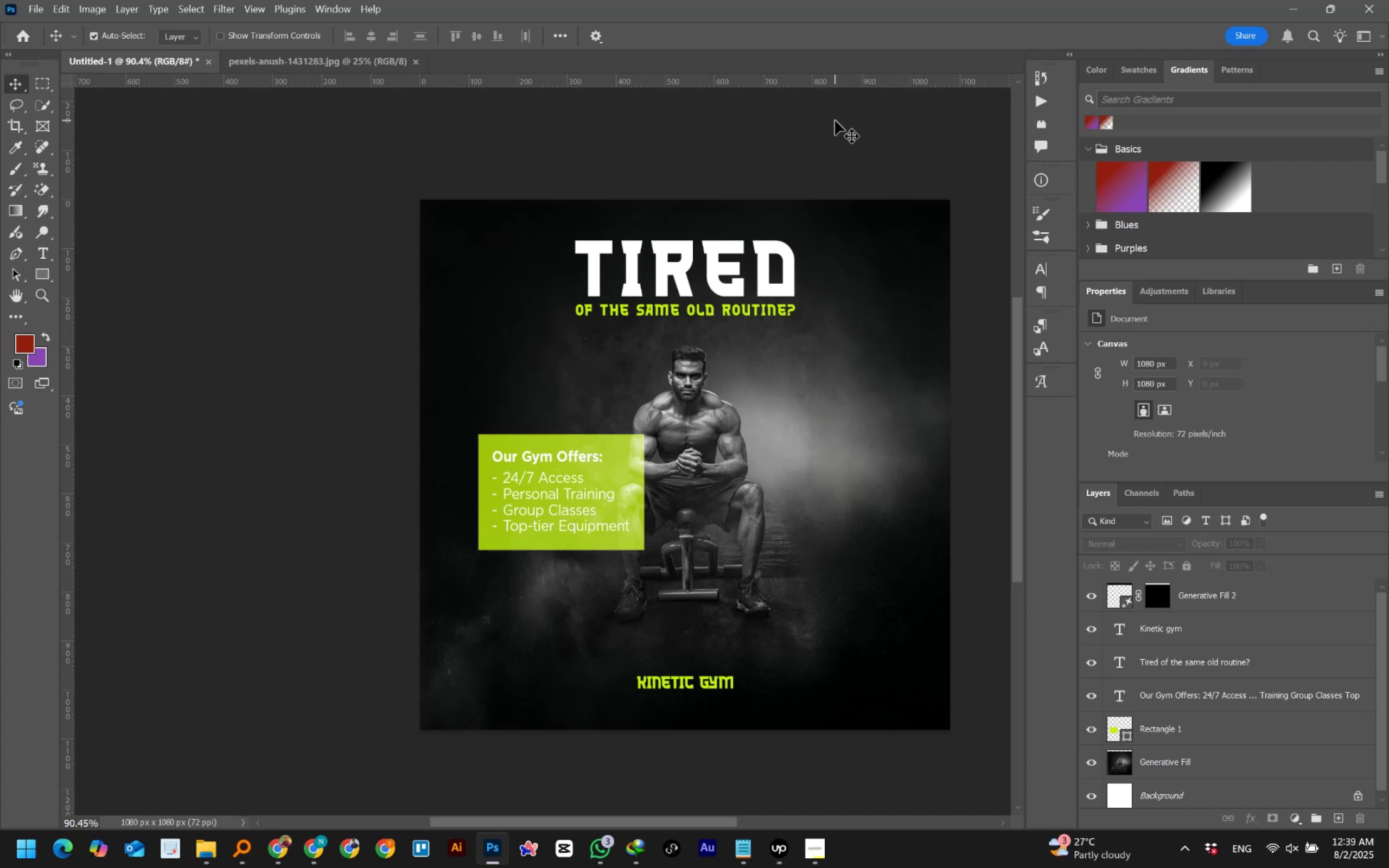 
left_click([545, 463])
 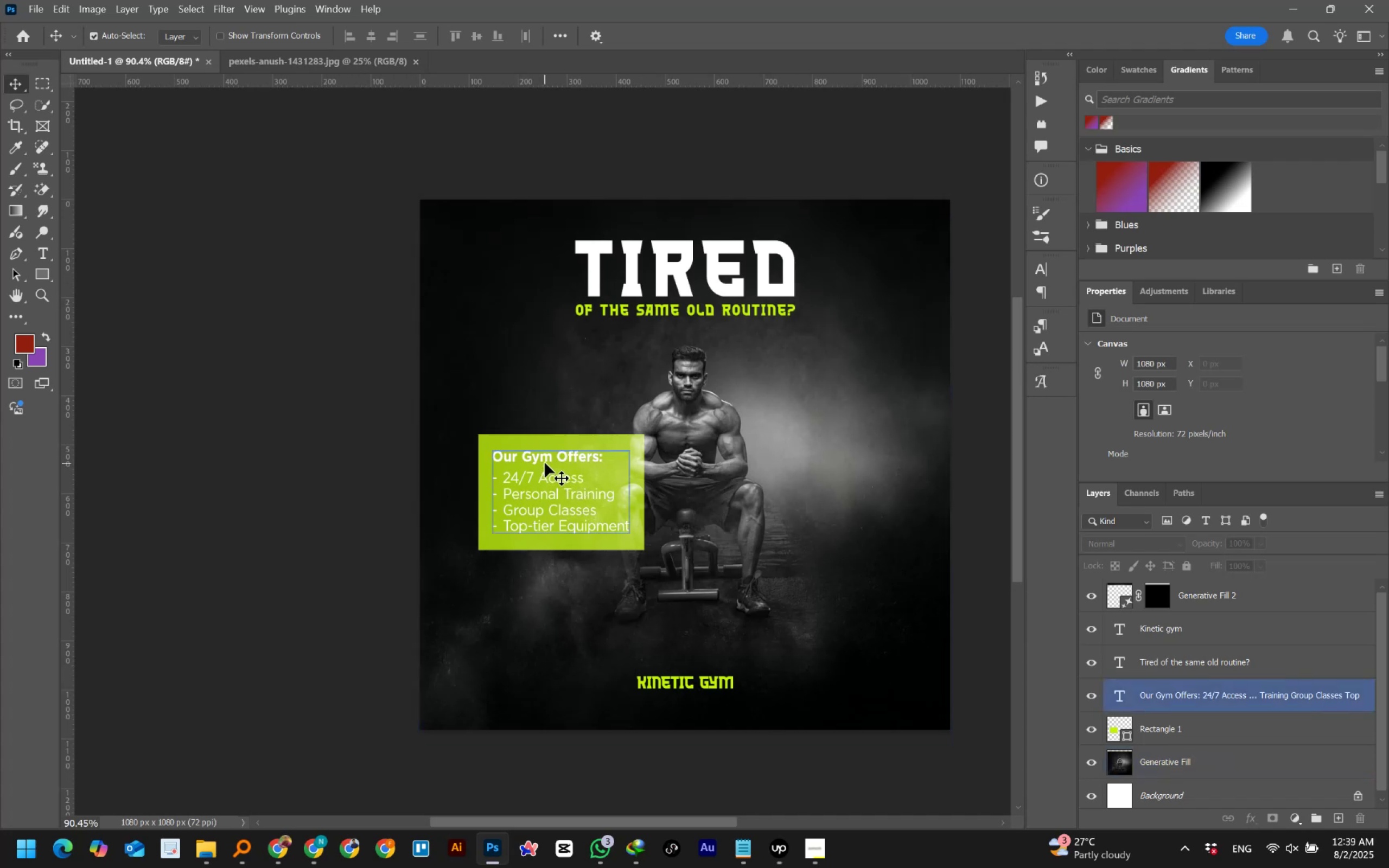 
hold_key(key=ShiftLeft, duration=1.5)
 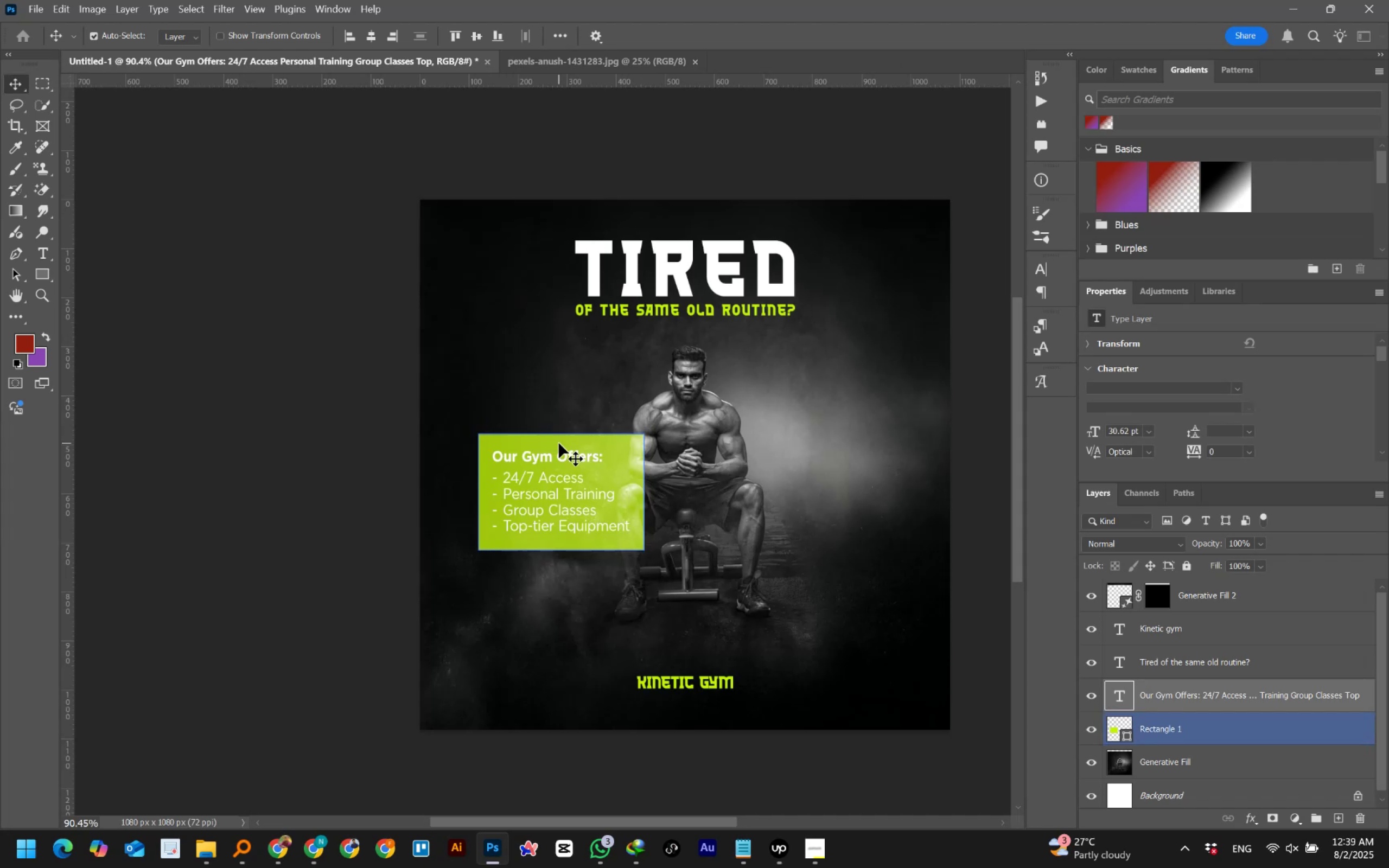 
hold_key(key=ShiftLeft, duration=0.4)
left_click([559, 443])
 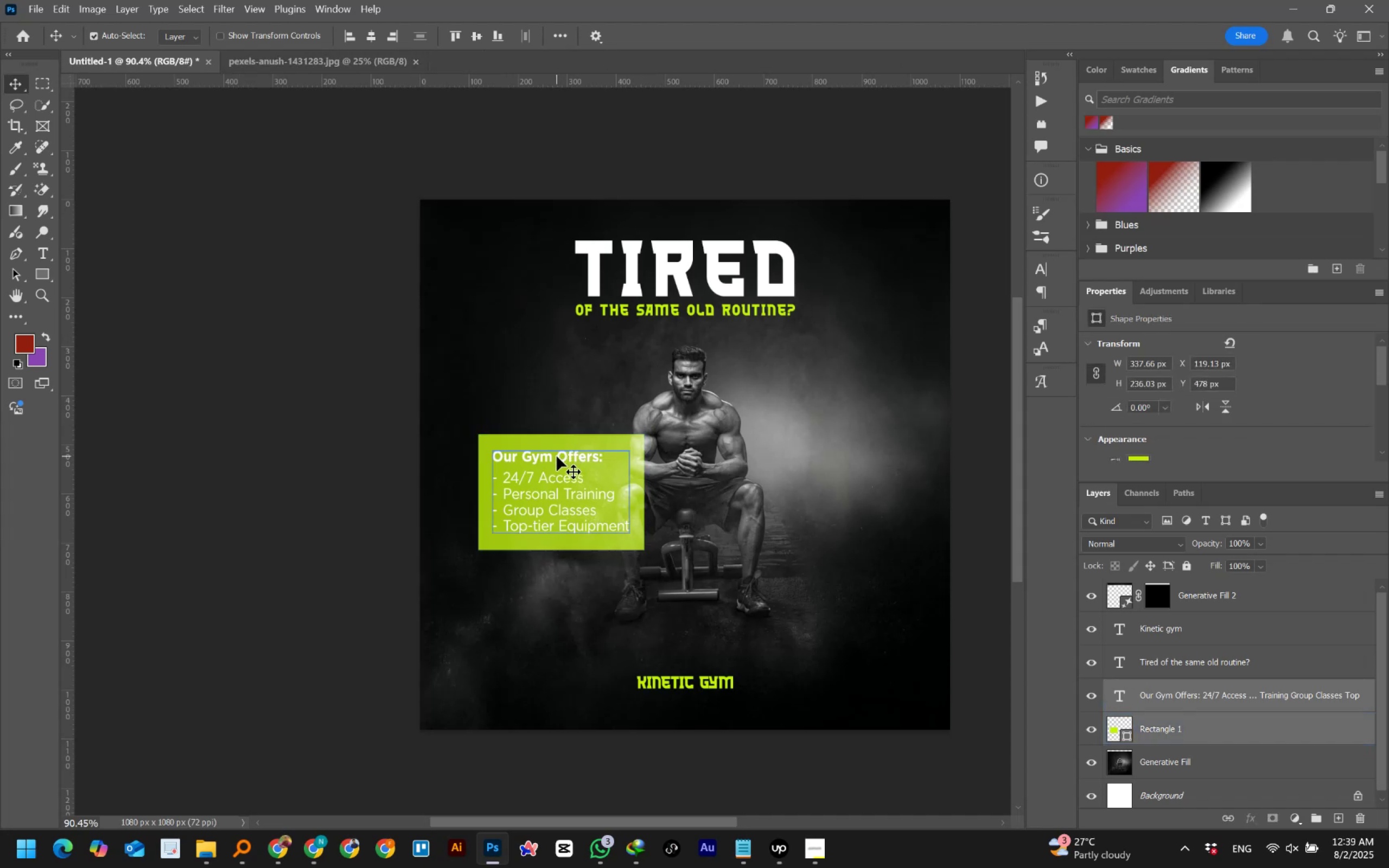 
left_click_drag(start_coordinate=[557, 456], to_coordinate=[858, 455])
 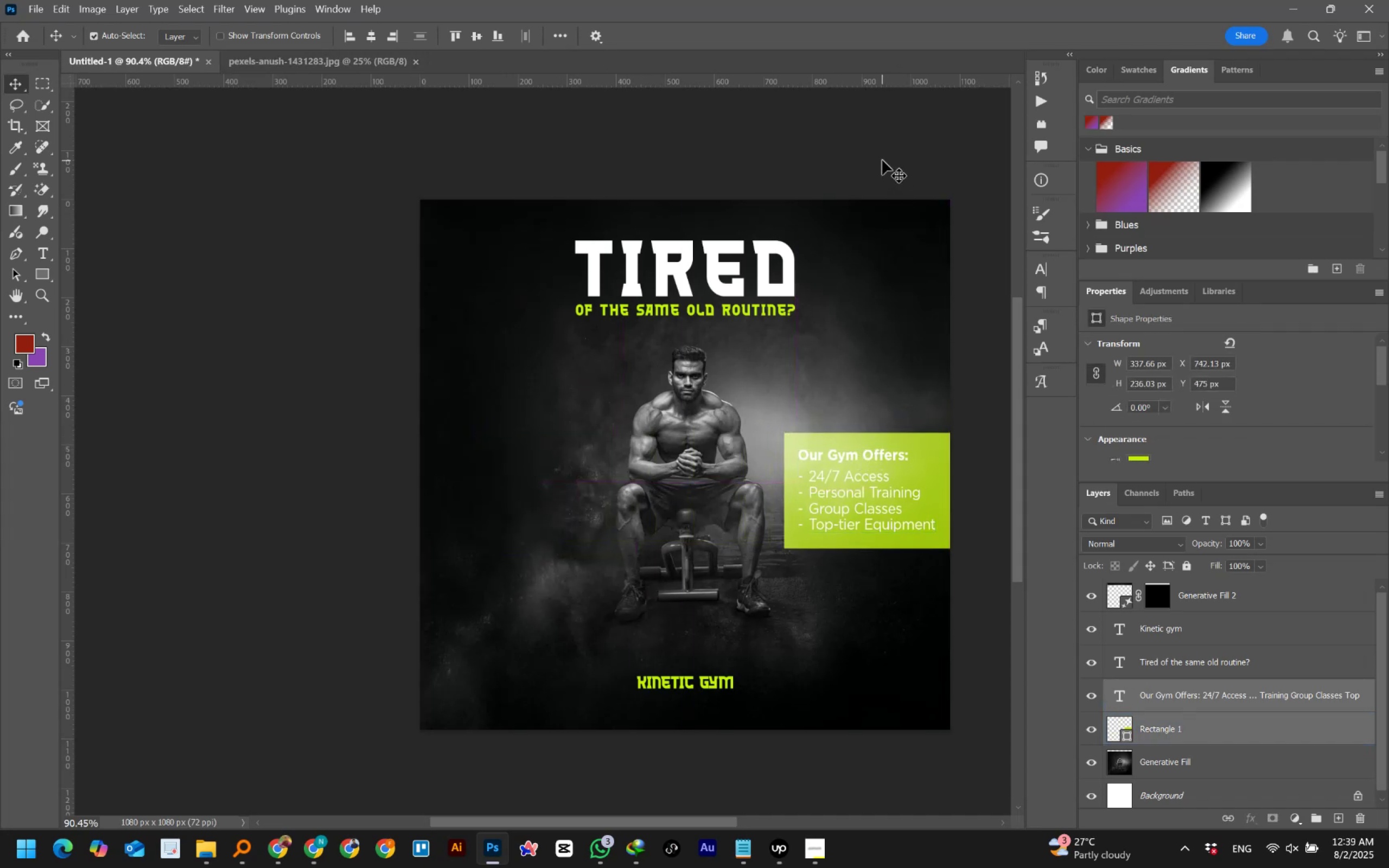 
left_click([882, 160])
 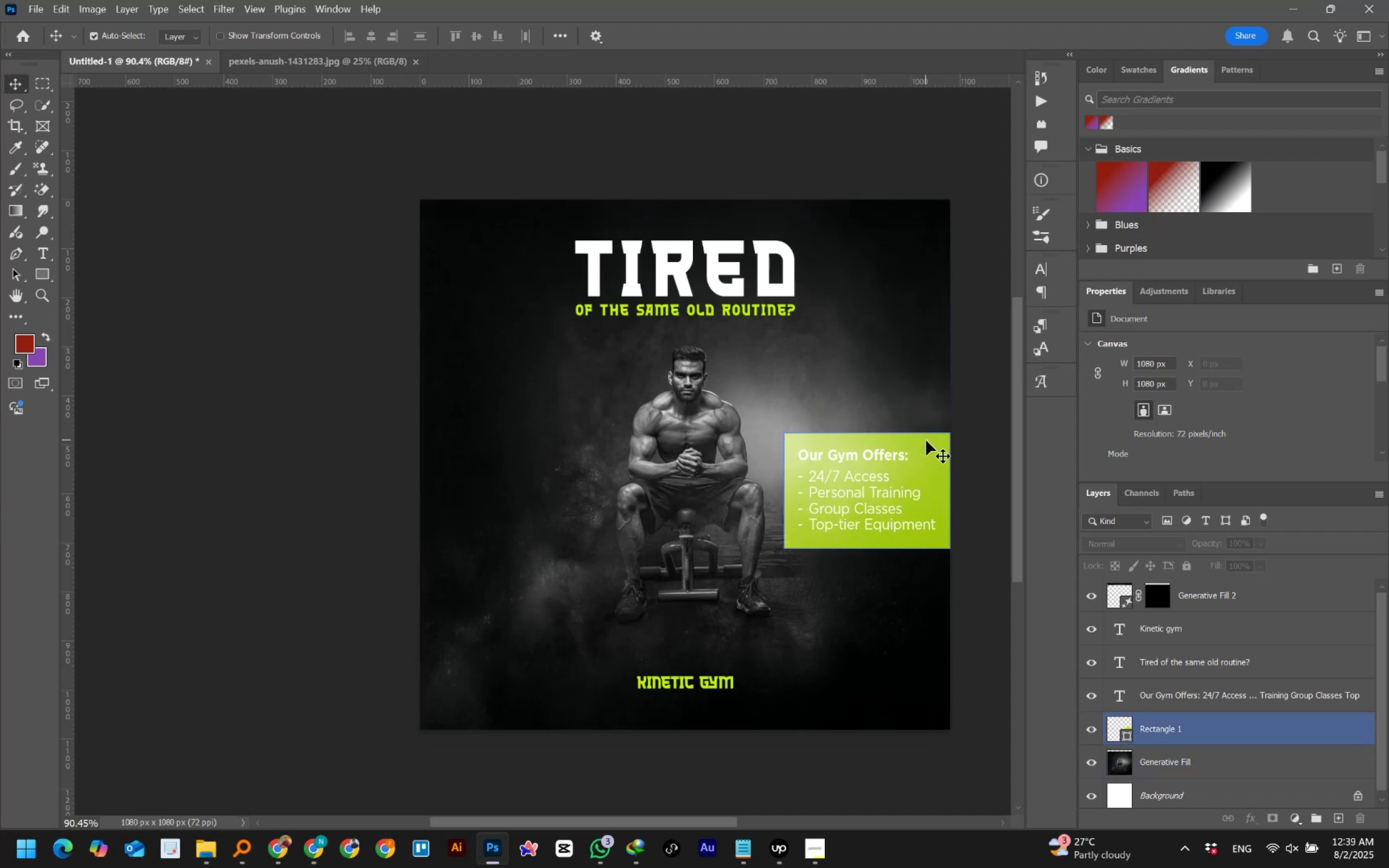 
left_click([927, 442])
 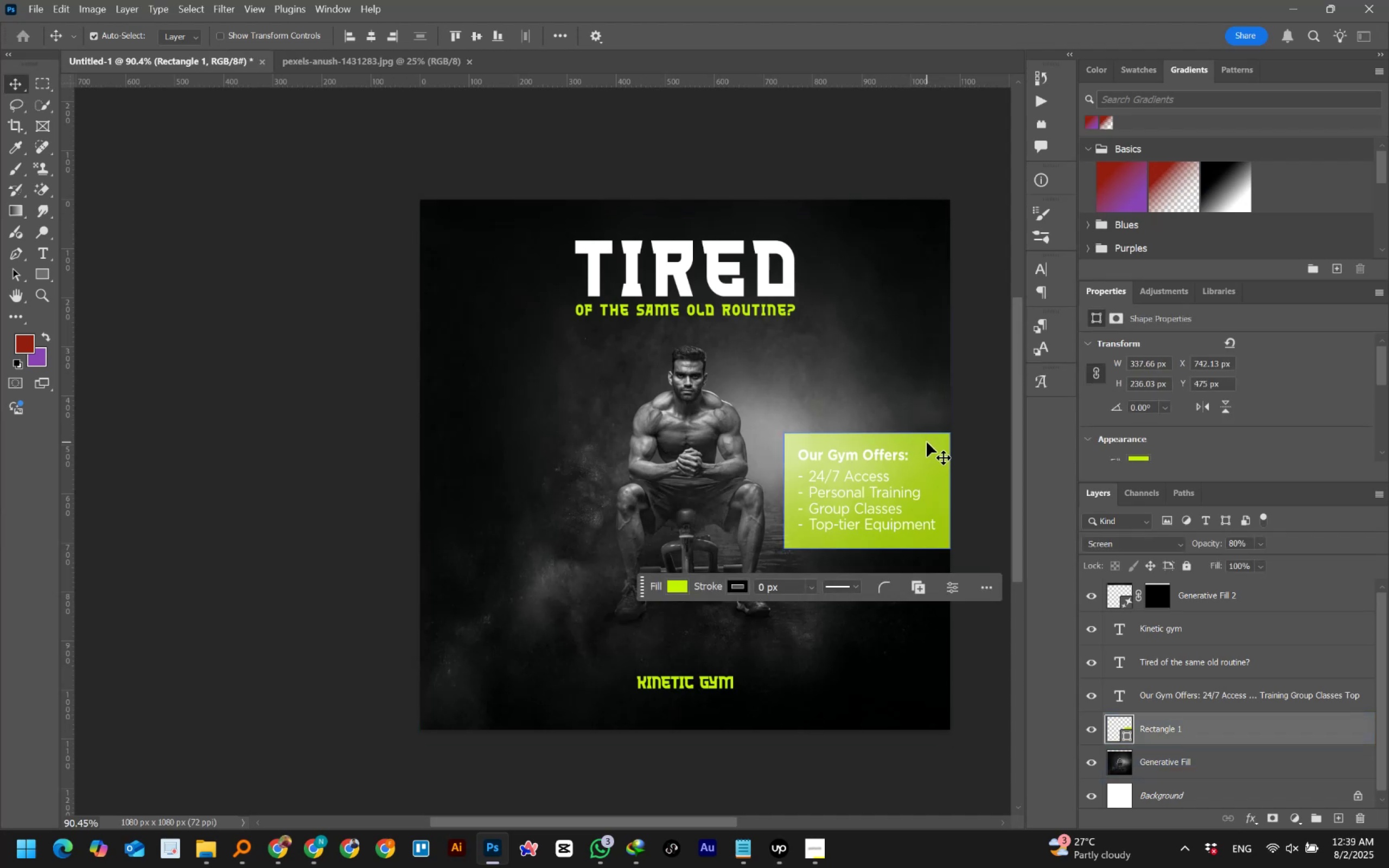 
key(Control+T)
 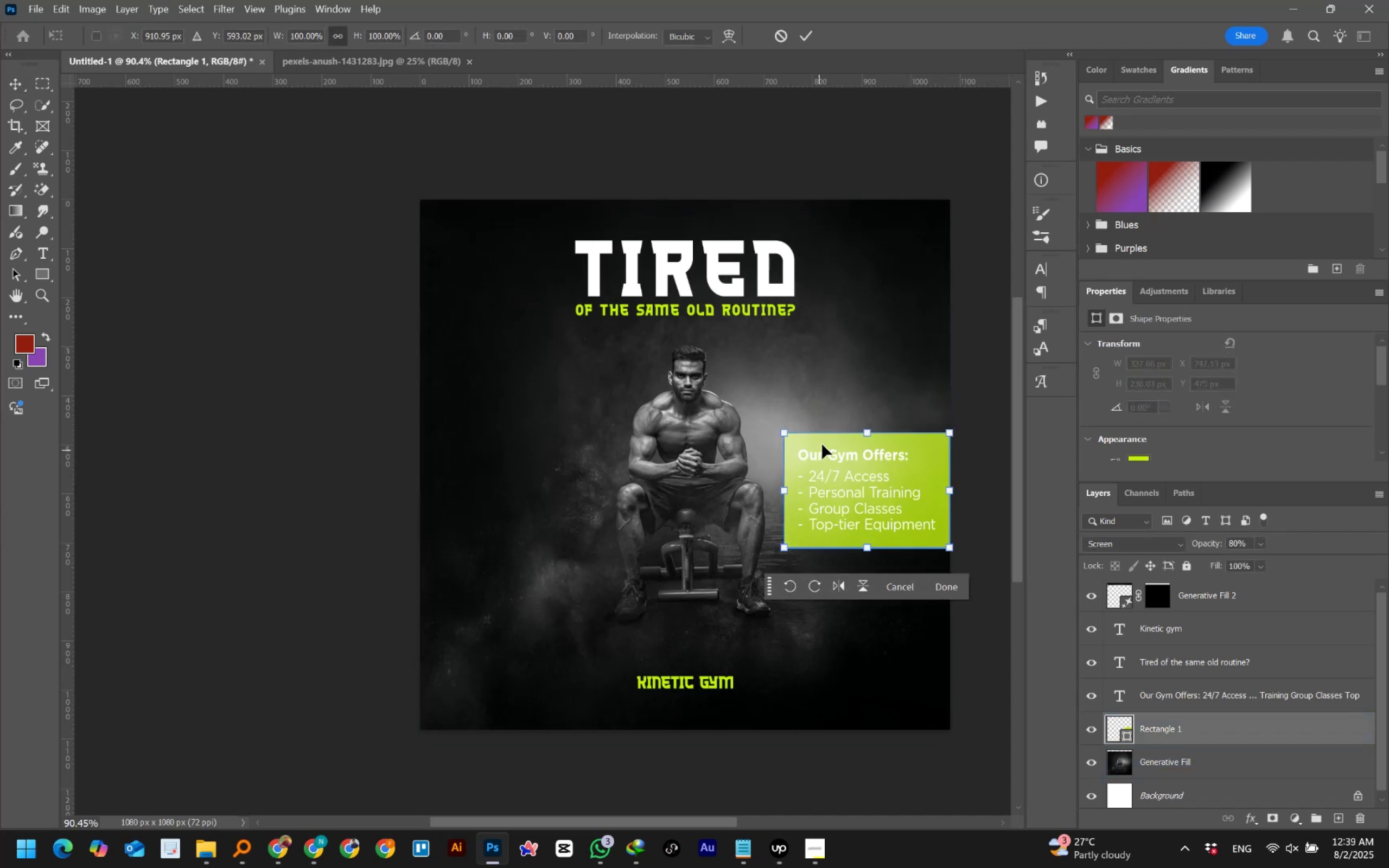 
hold_key(key=AltLeft, duration=7.9)
left_click_drag(start_coordinate=[872, 432], to_coordinate=[873, 425])
 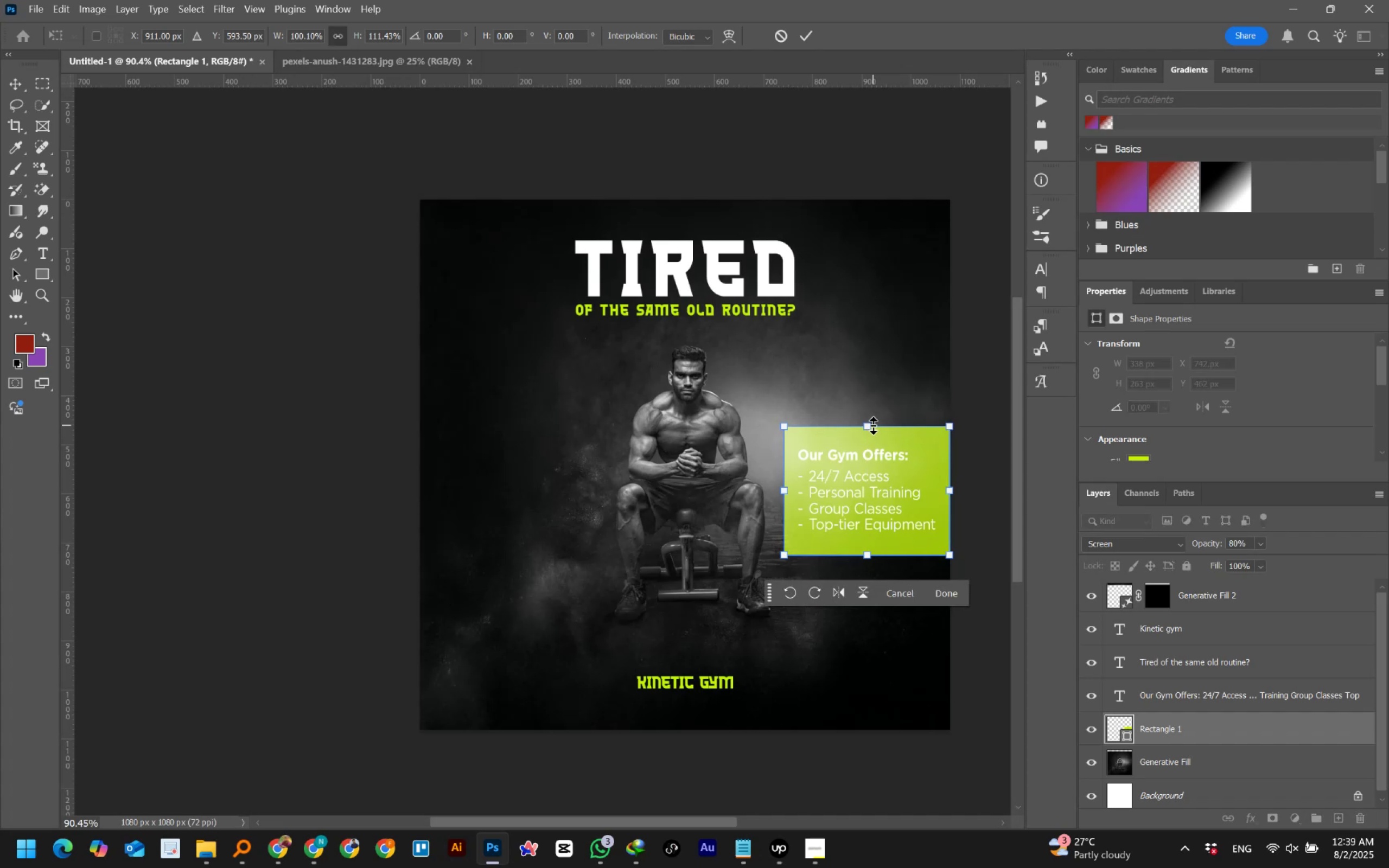 
hold_key(key=ShiftLeft, duration=1.52)
 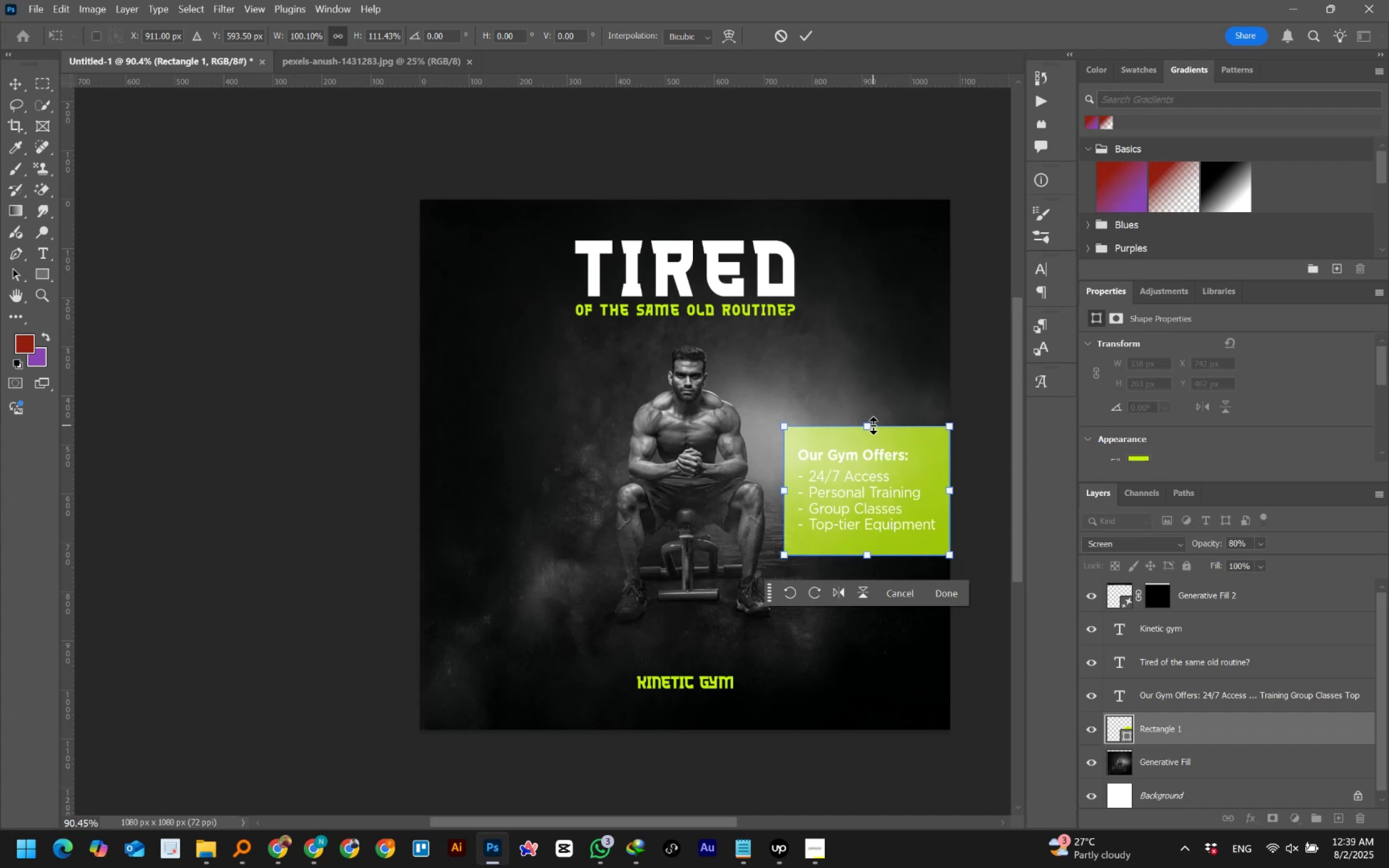 
hold_key(key=ShiftLeft, duration=1.52)
left_click_drag(start_coordinate=[873, 425], to_coordinate=[882, 428])
 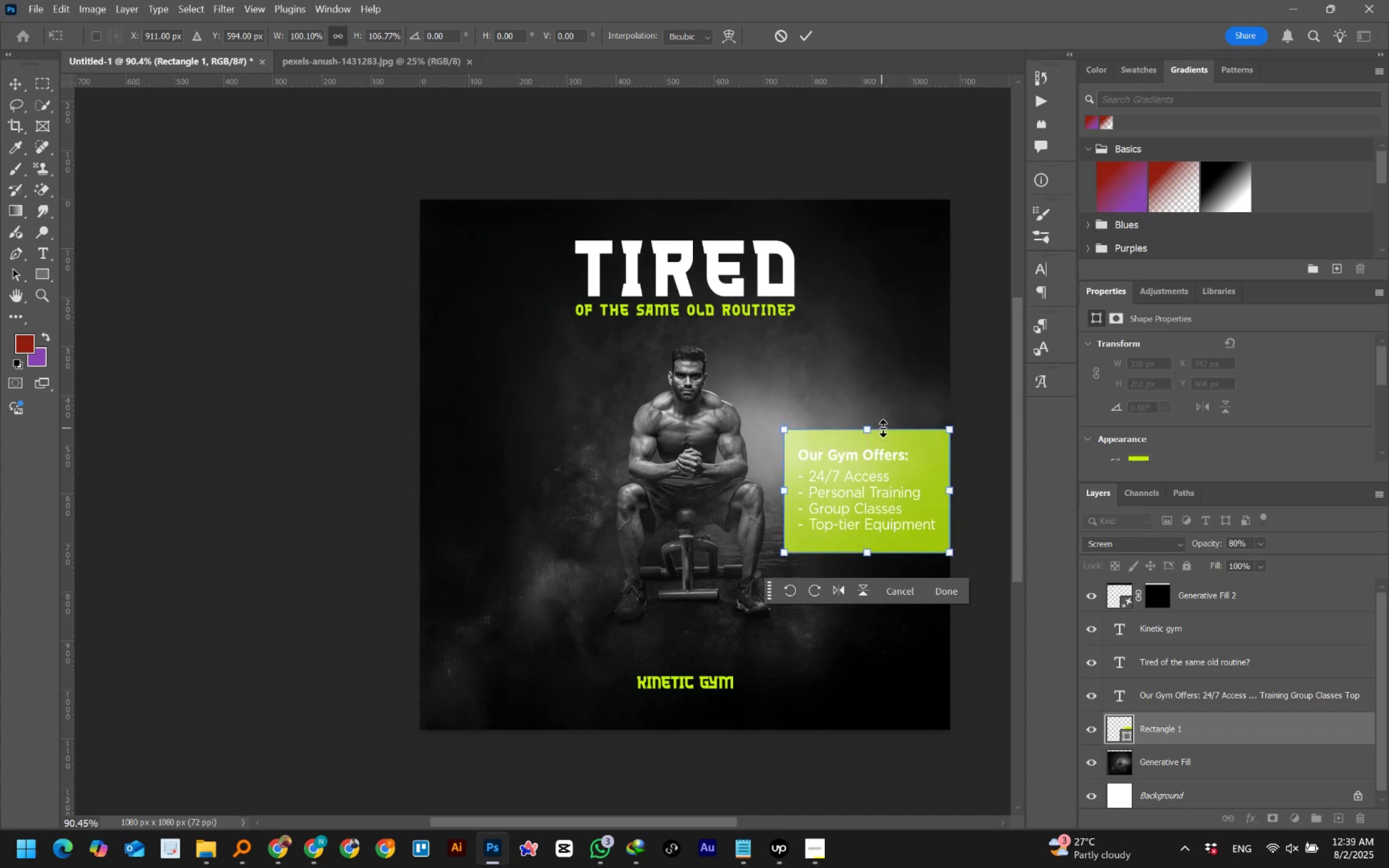 
hold_key(key=ShiftLeft, duration=1.52)
 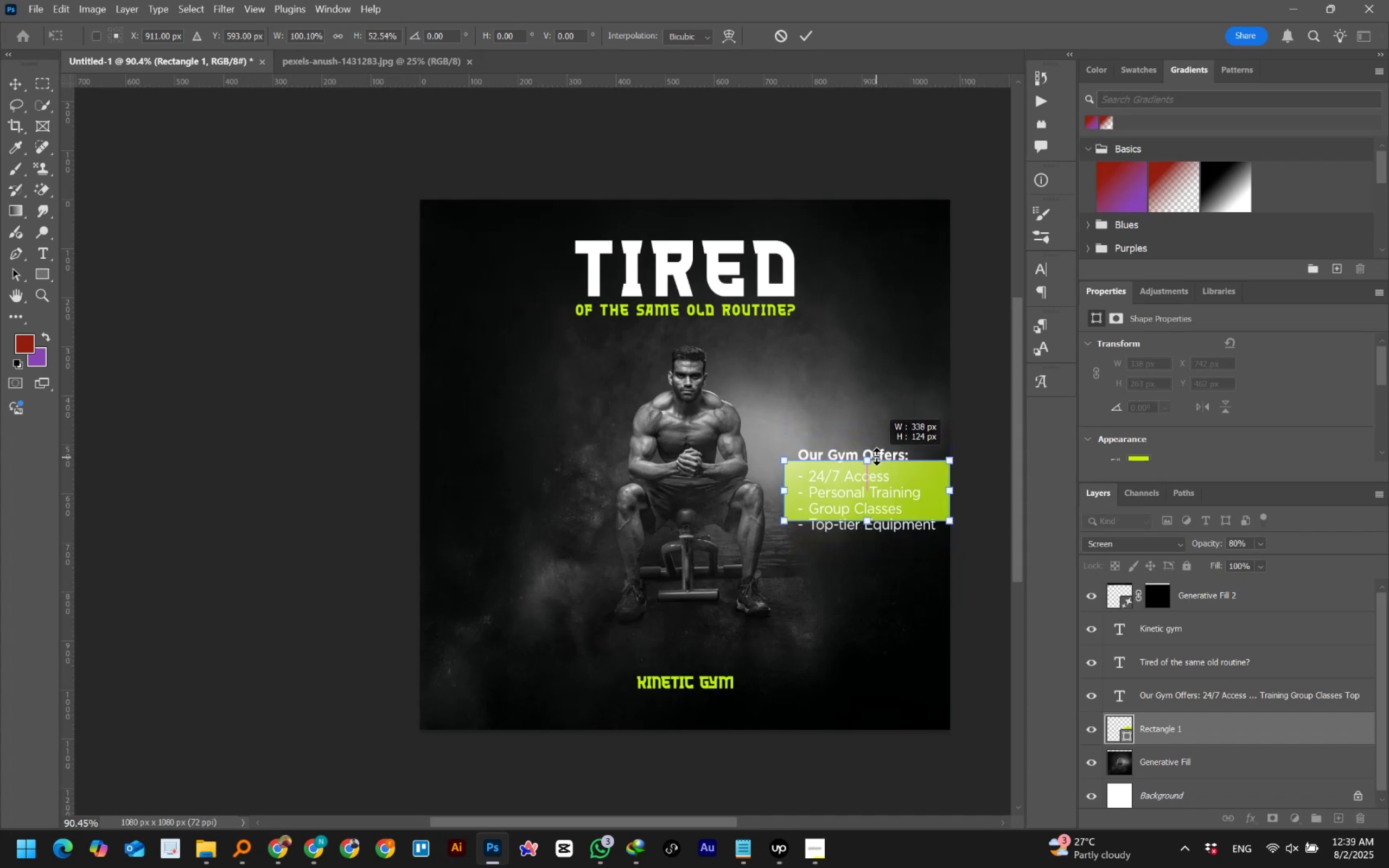 
hold_key(key=ShiftLeft, duration=1.52)
 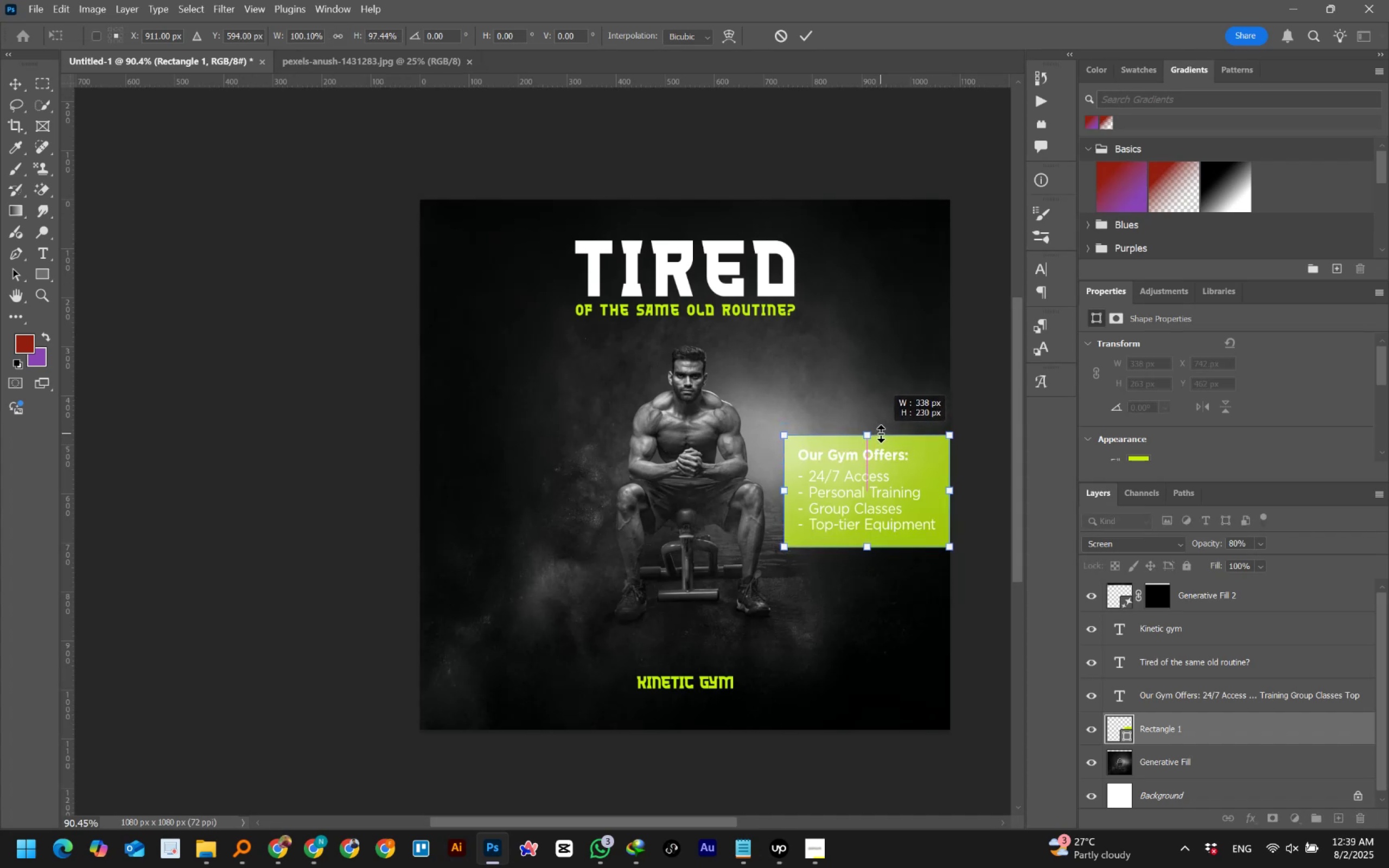 
hold_key(key=ShiftLeft, duration=1.52)
 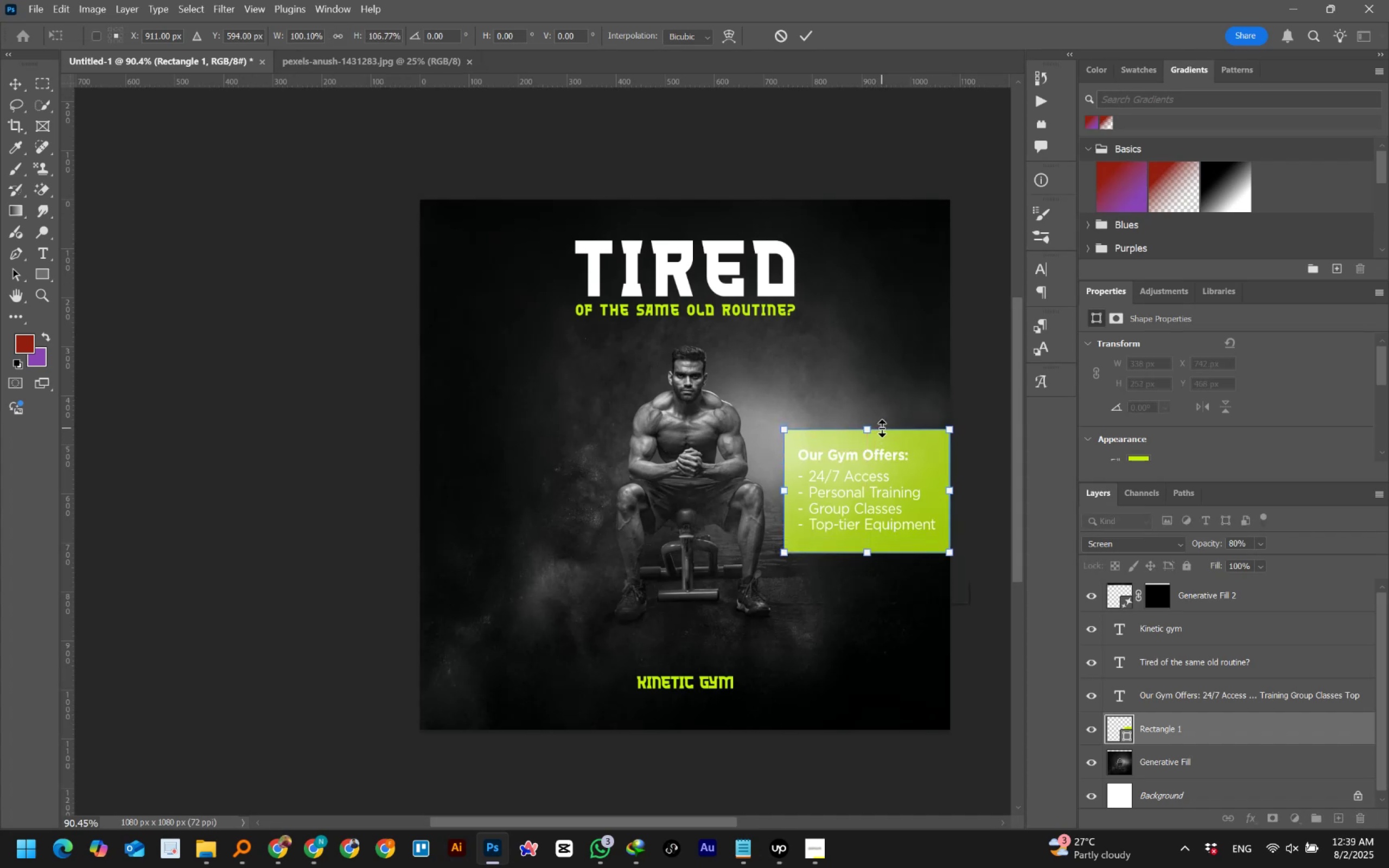 
key(Alt+Shift+ShiftLeft)
 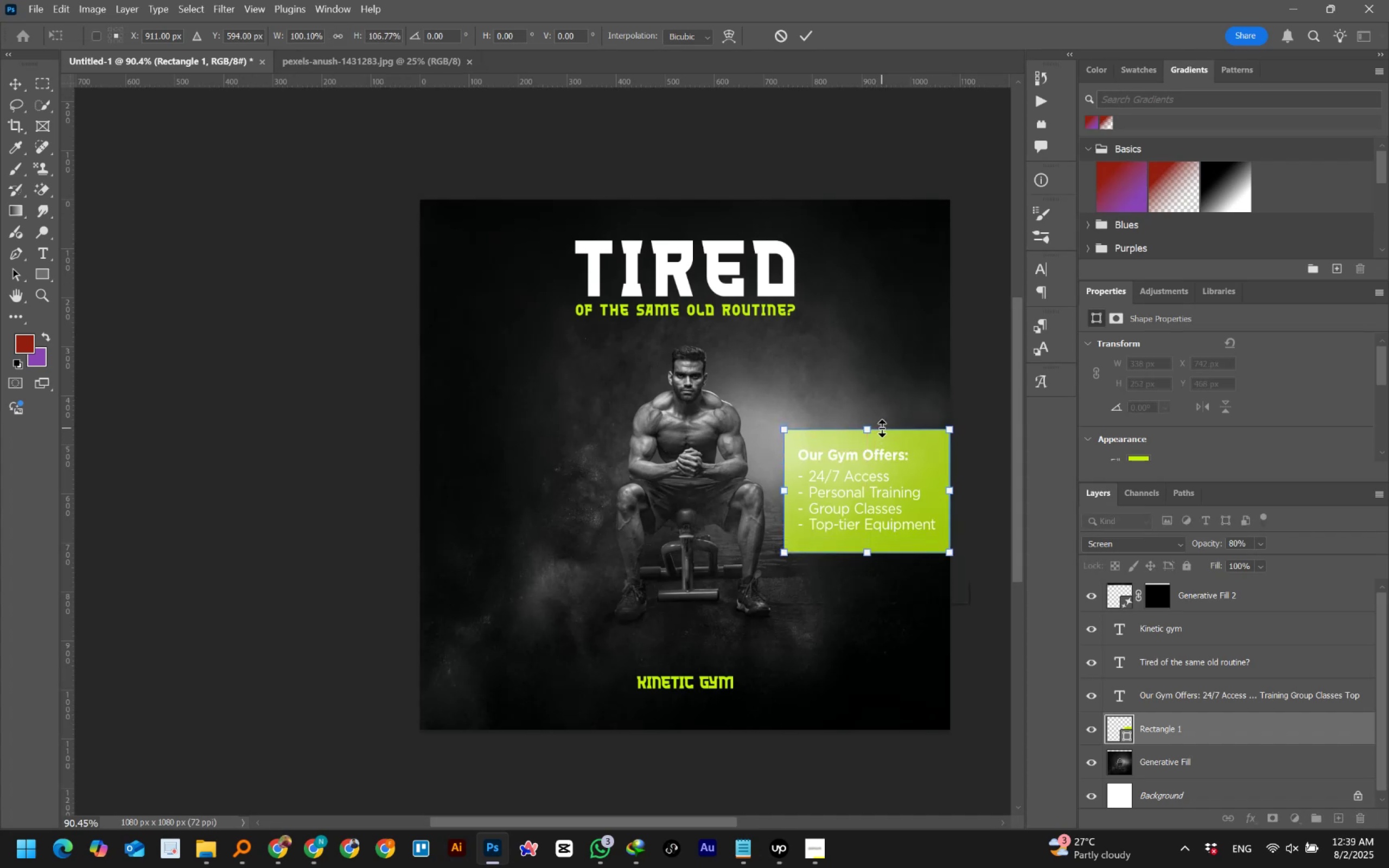 
key(Alt+Shift+ShiftLeft)
 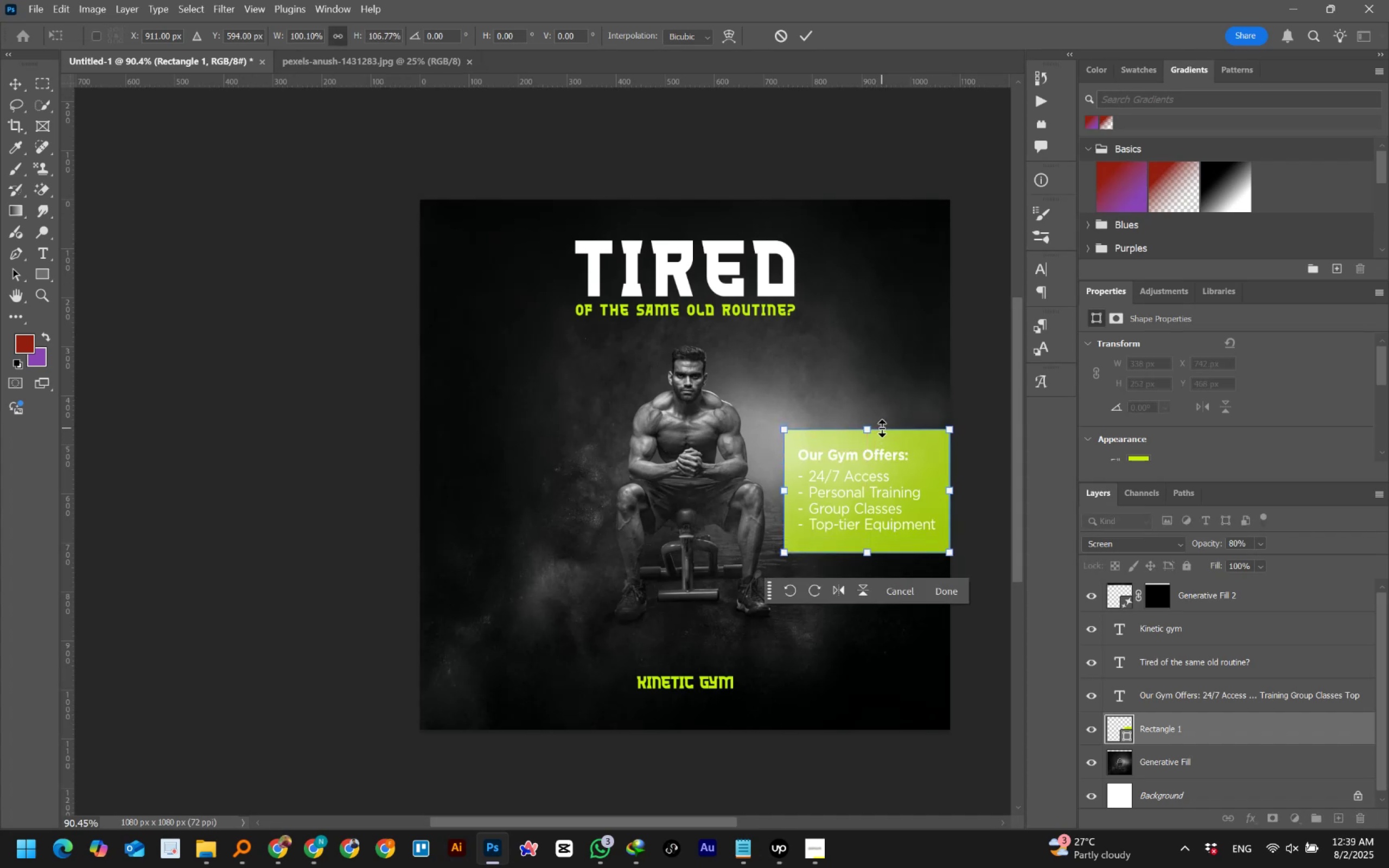 
key(Alt+Shift+ShiftLeft)
 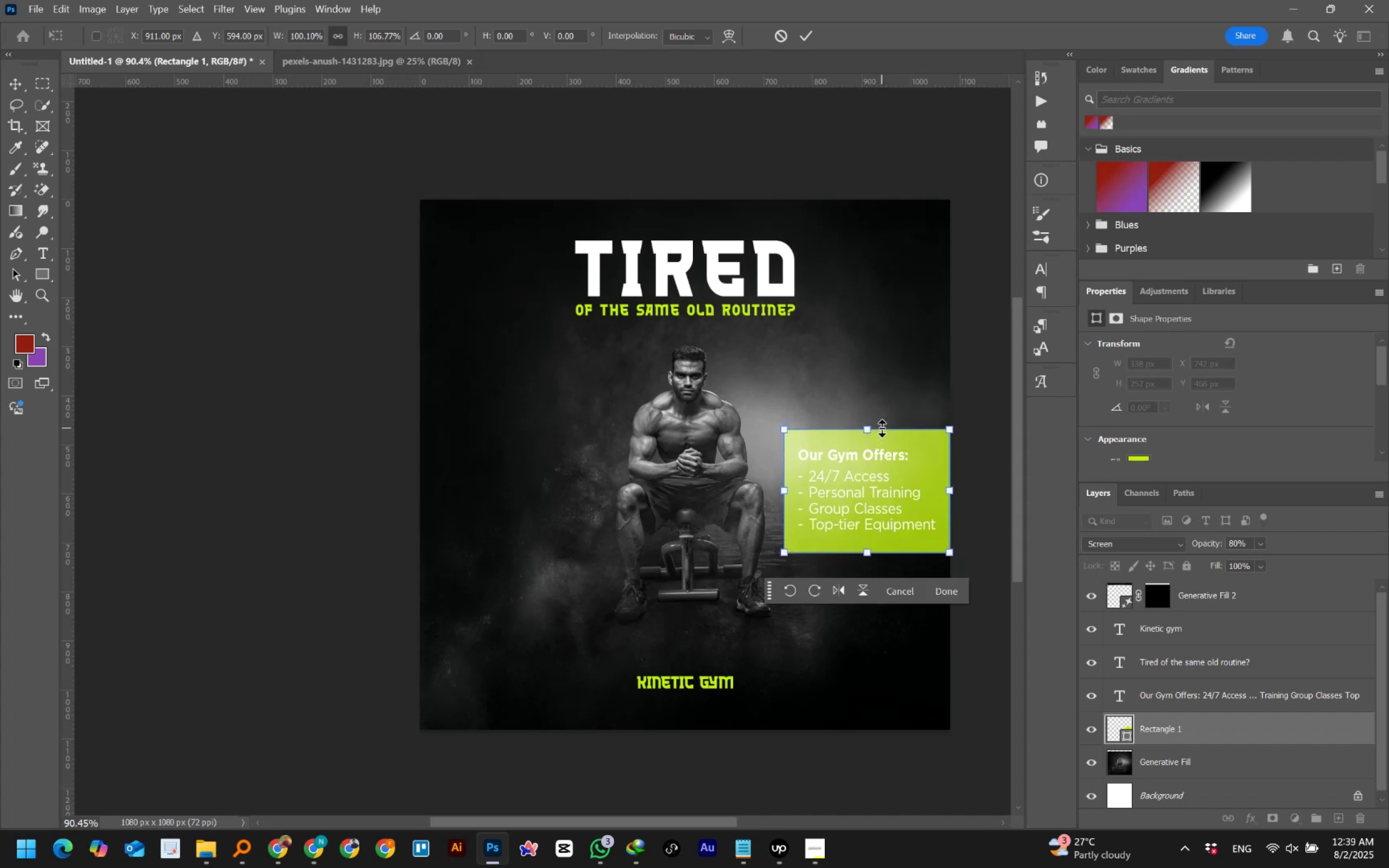 
key(Alt+Shift+ShiftLeft)
 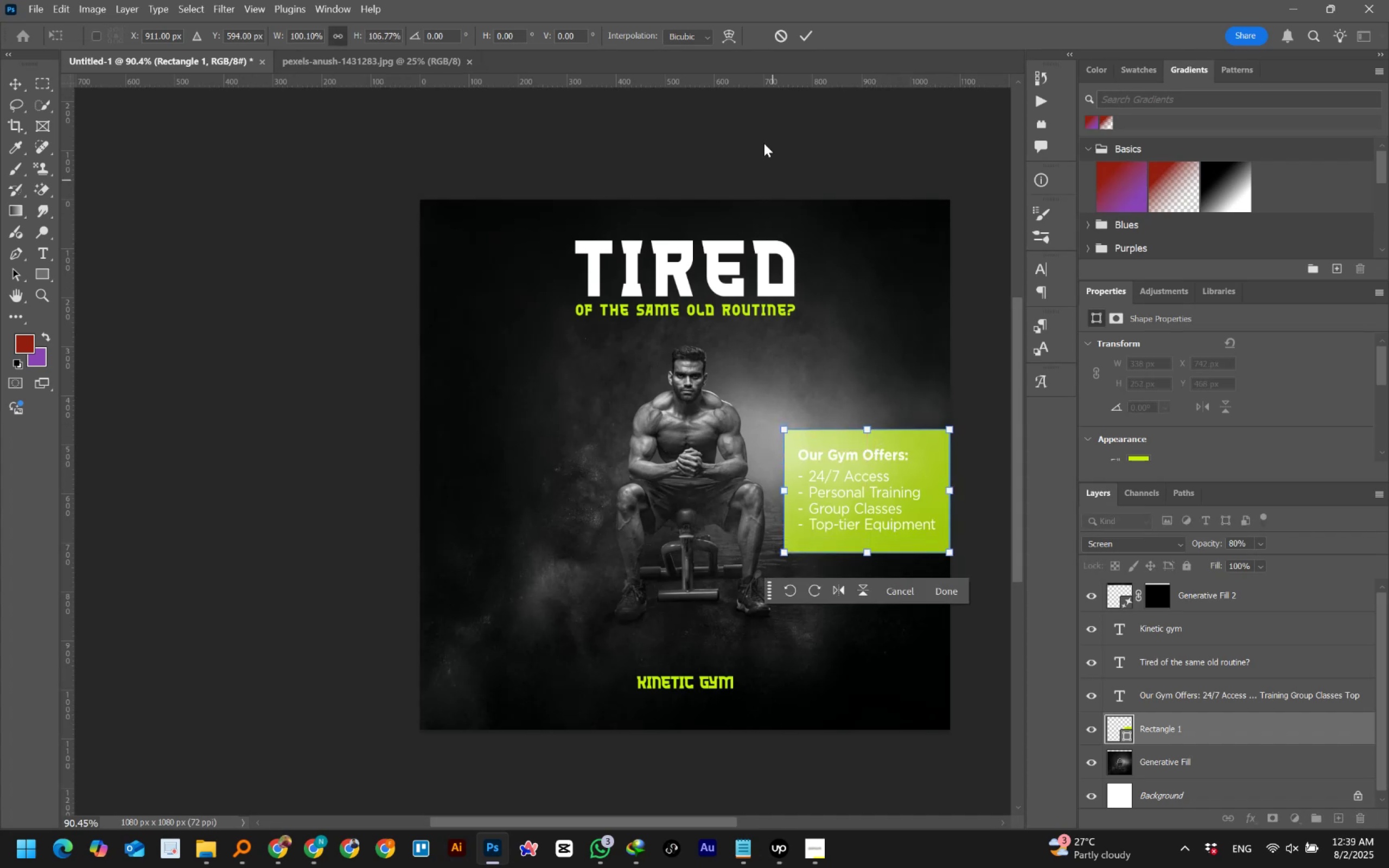 
left_click([798, 36])
 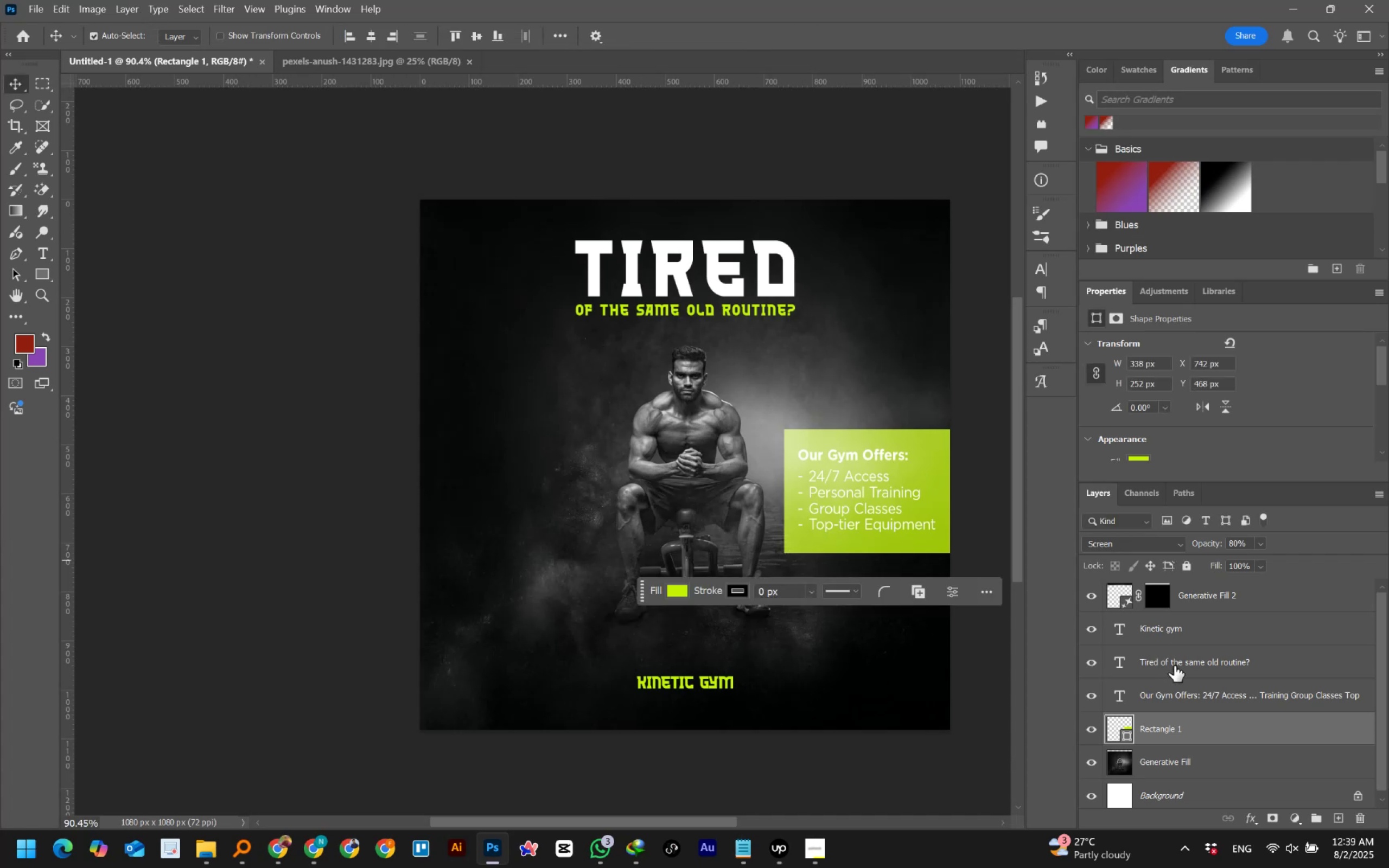 
hold_key(key=ShiftLeft, duration=0.76)
left_click([1168, 693])
 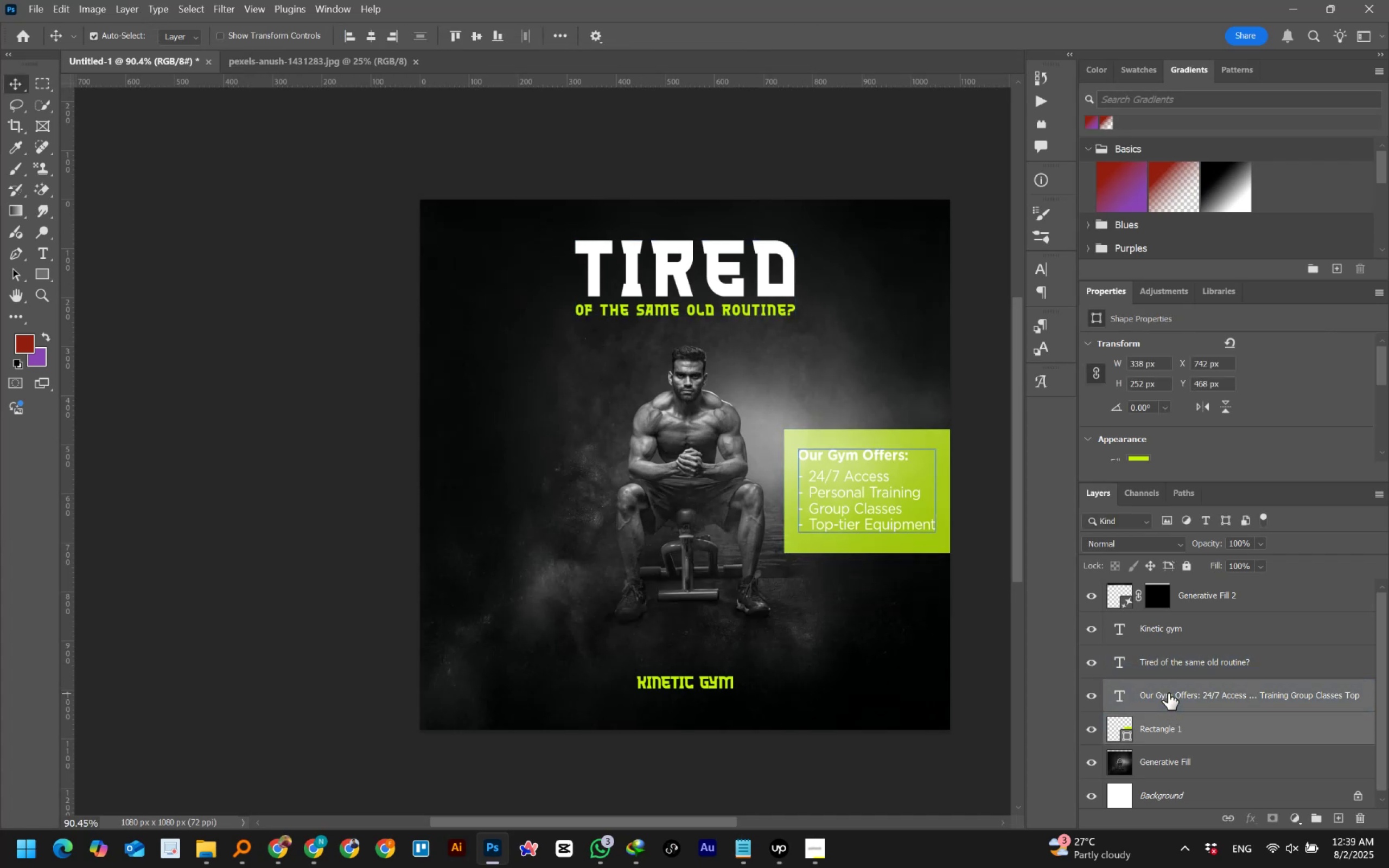 
key(Shift+ArrowLeft)
 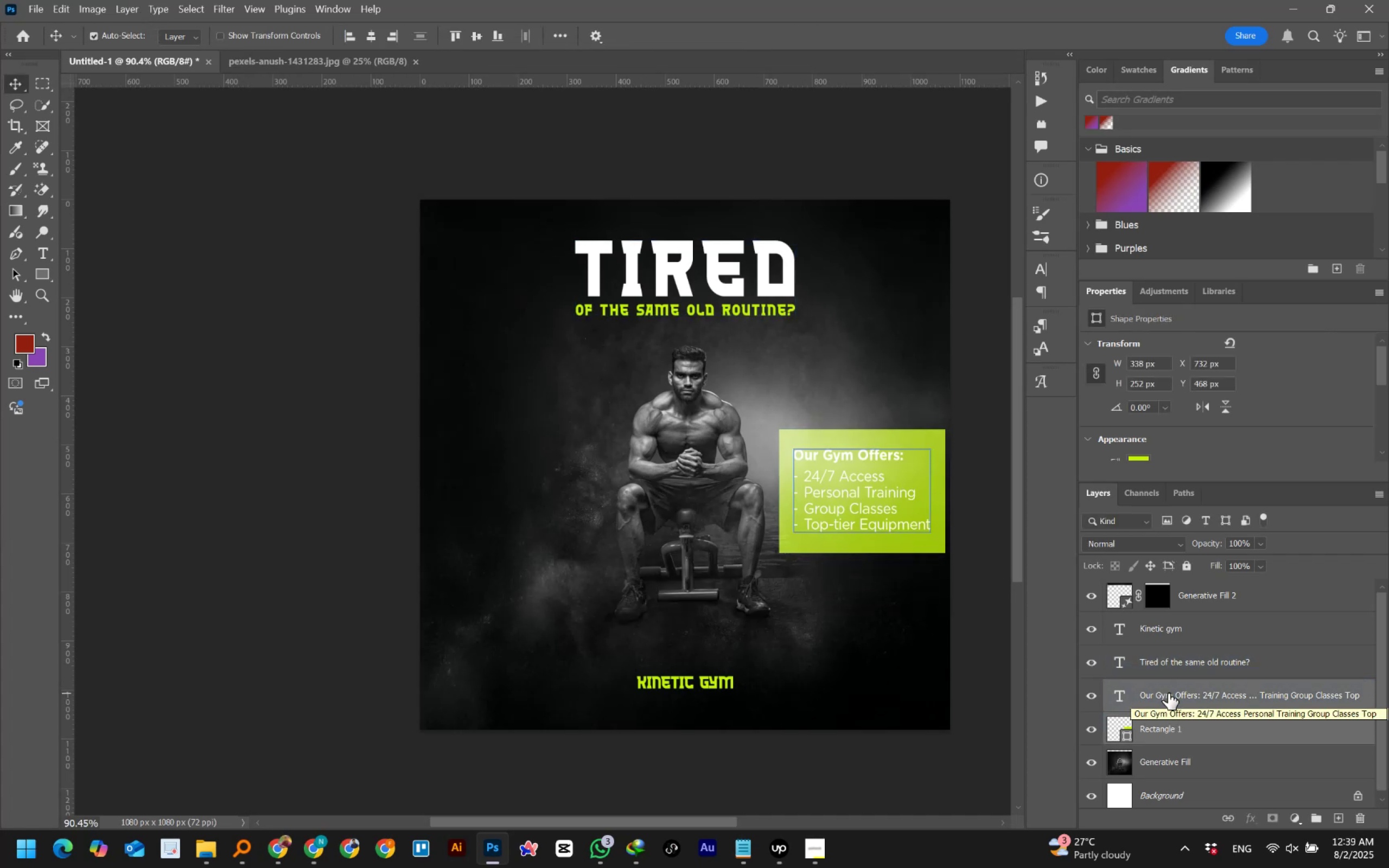 
key(Shift+ArrowLeft)
 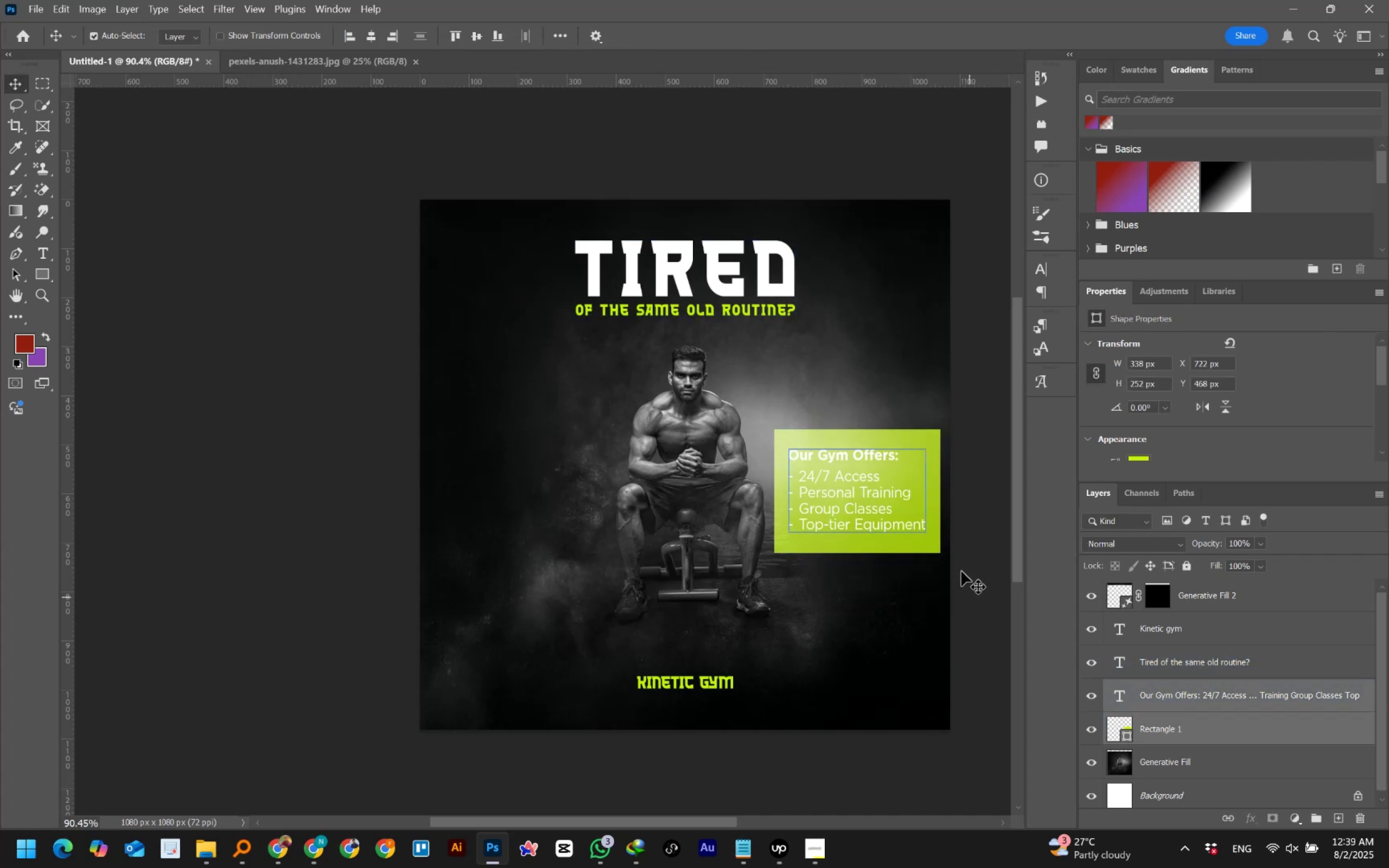 
left_click([983, 288])
 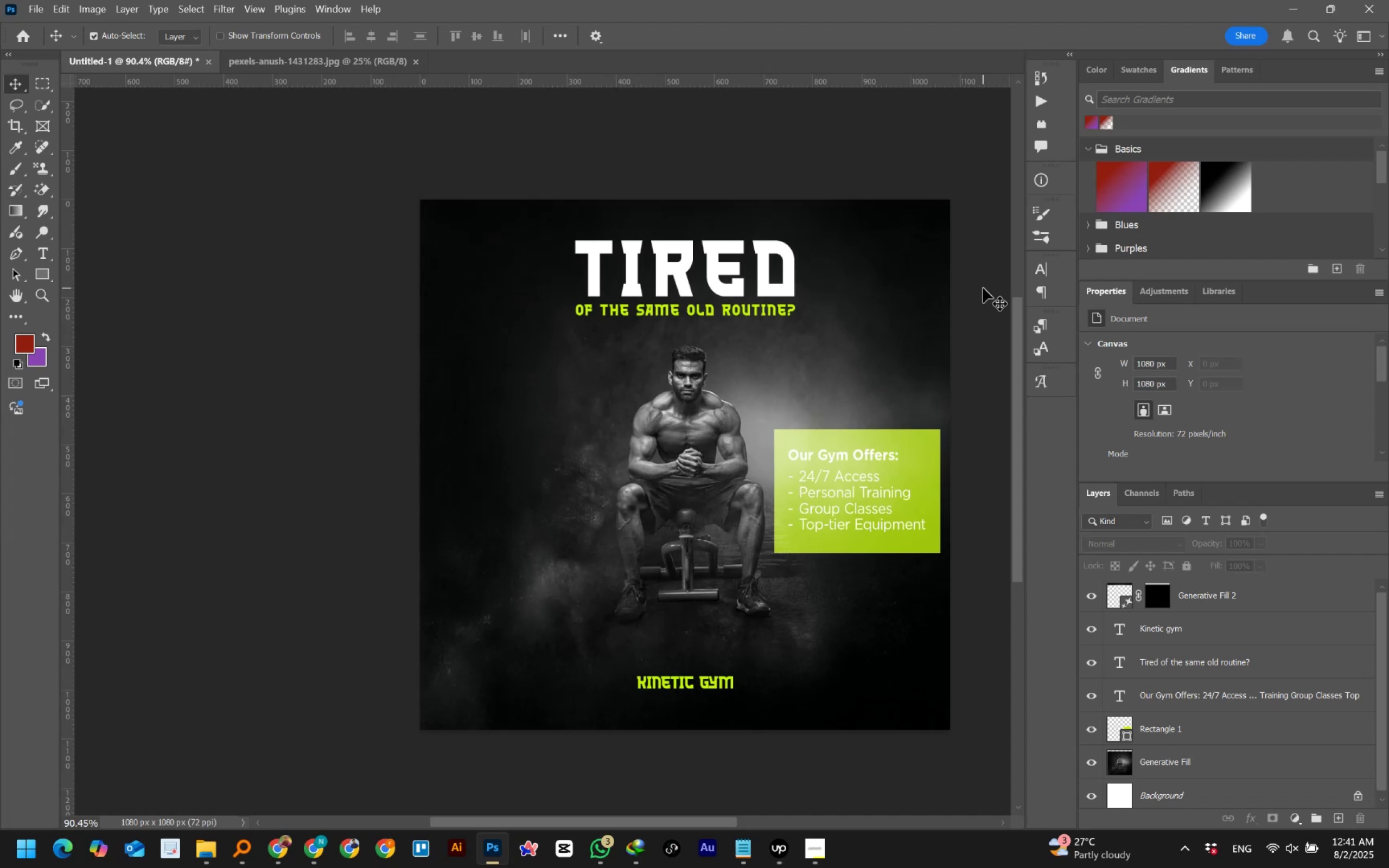 
wait(79.03)
 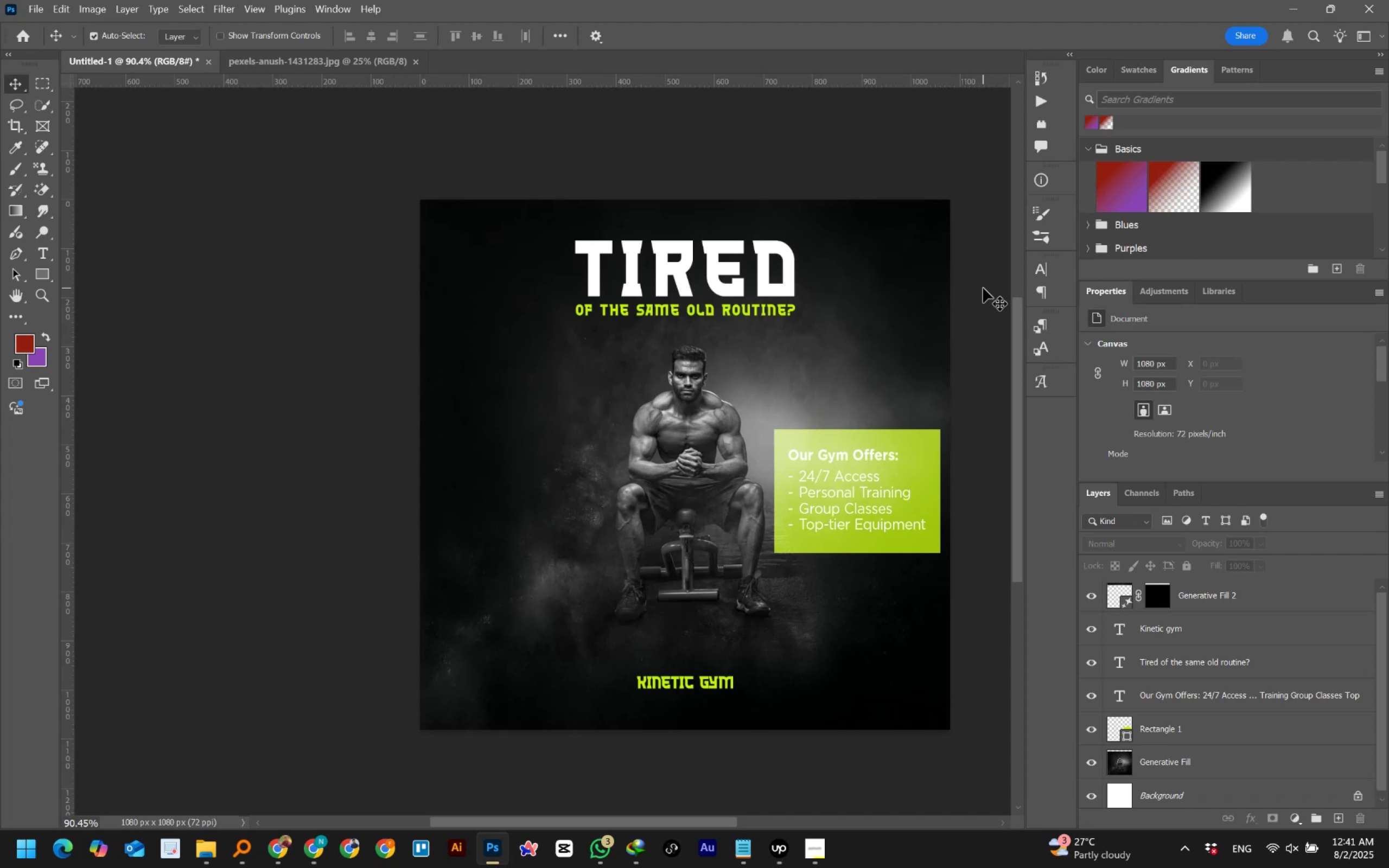 
left_click([933, 448])
 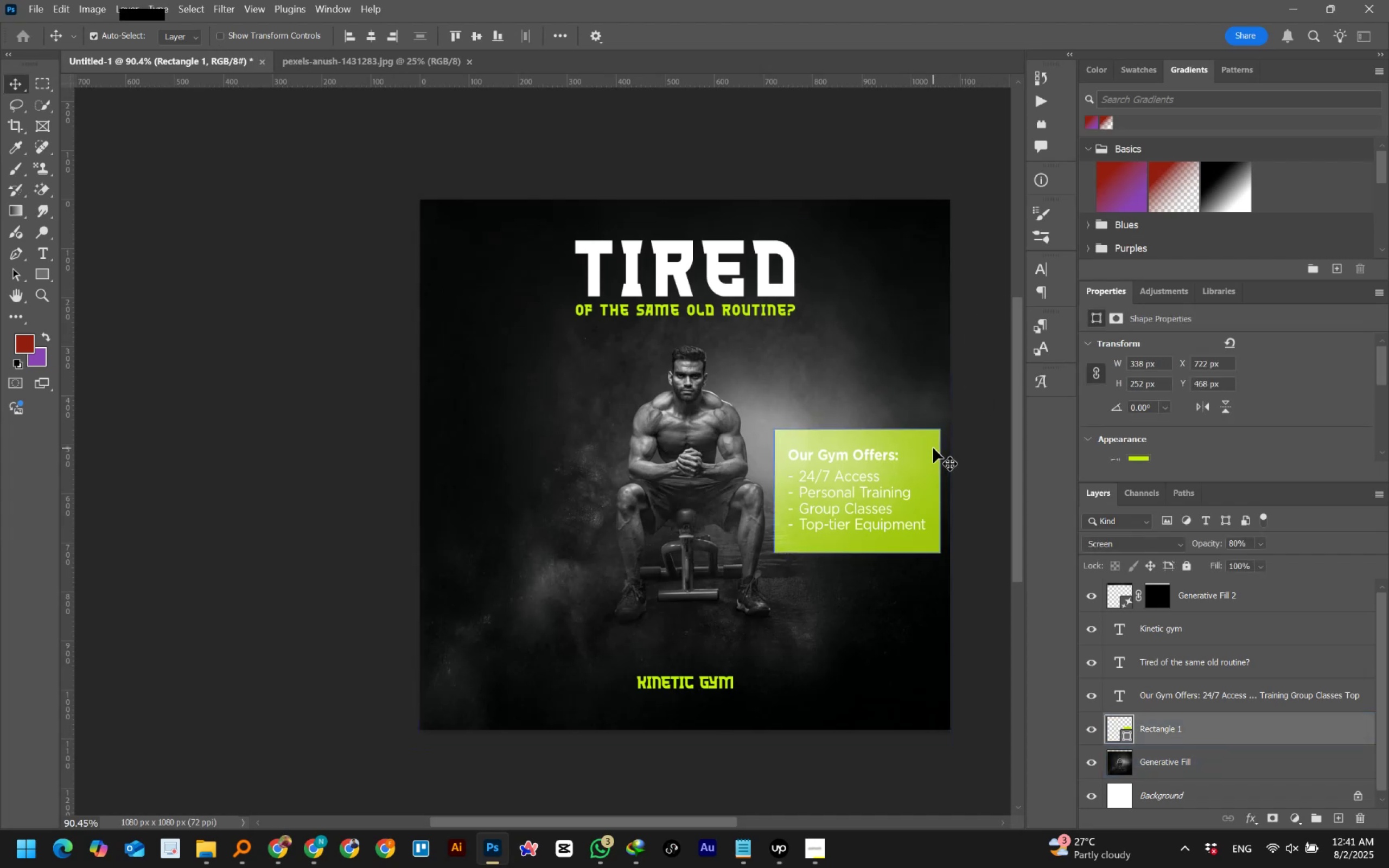 
hold_key(key=ControlLeft, duration=0.47)
 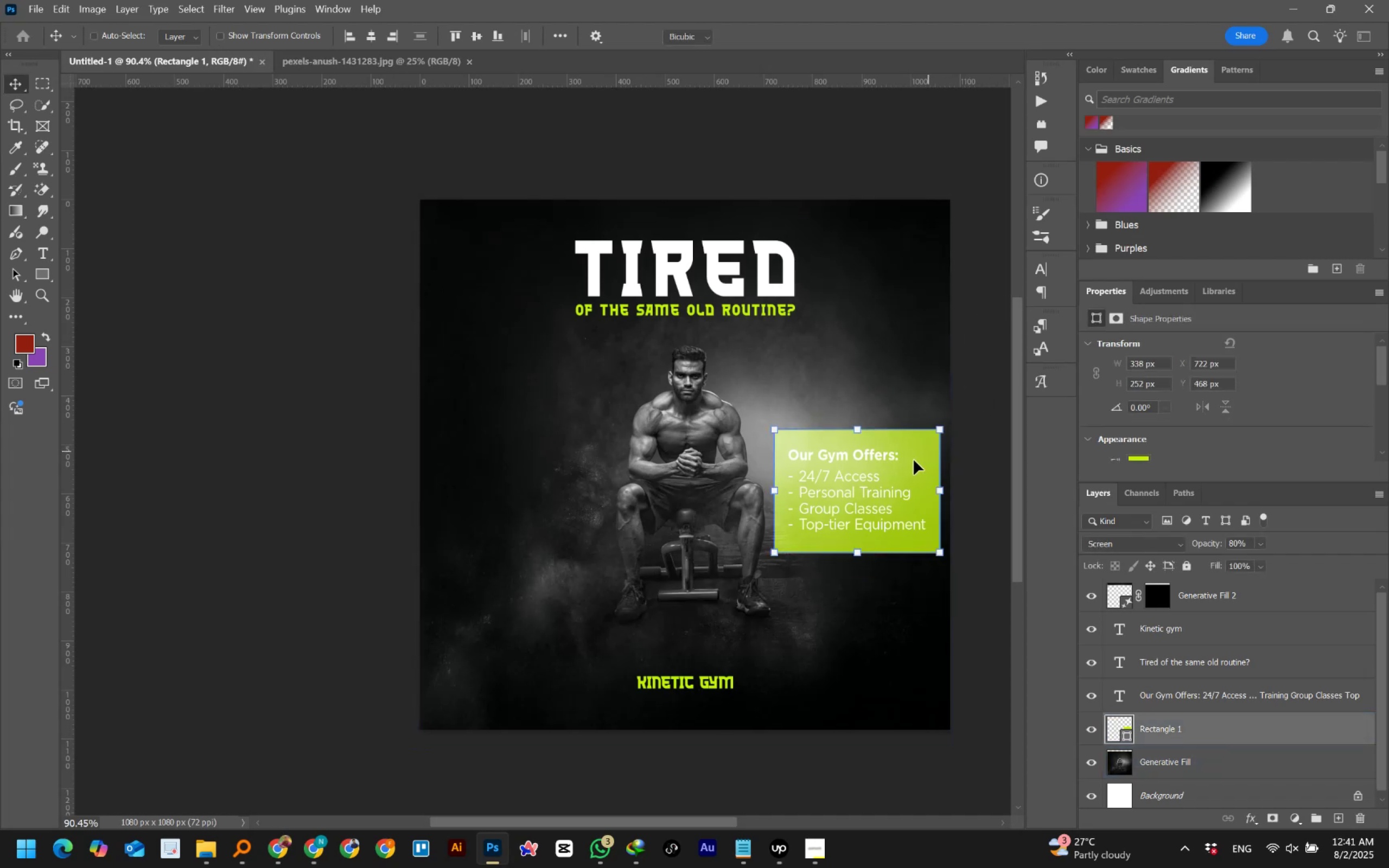 
key(T)
 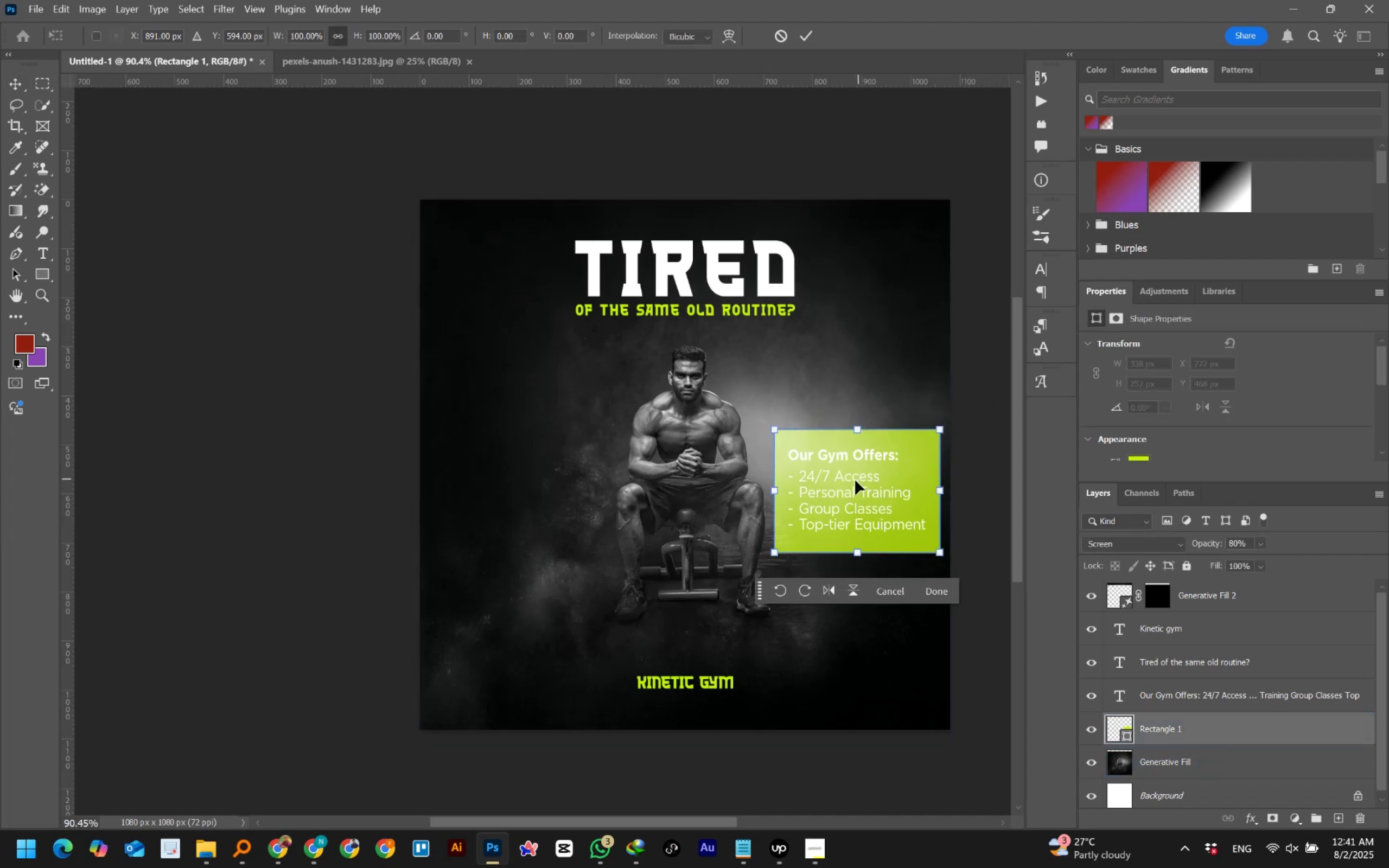 
hold_key(key=AltLeft, duration=6.23)
left_click_drag(start_coordinate=[777, 487], to_coordinate=[381, 477])
 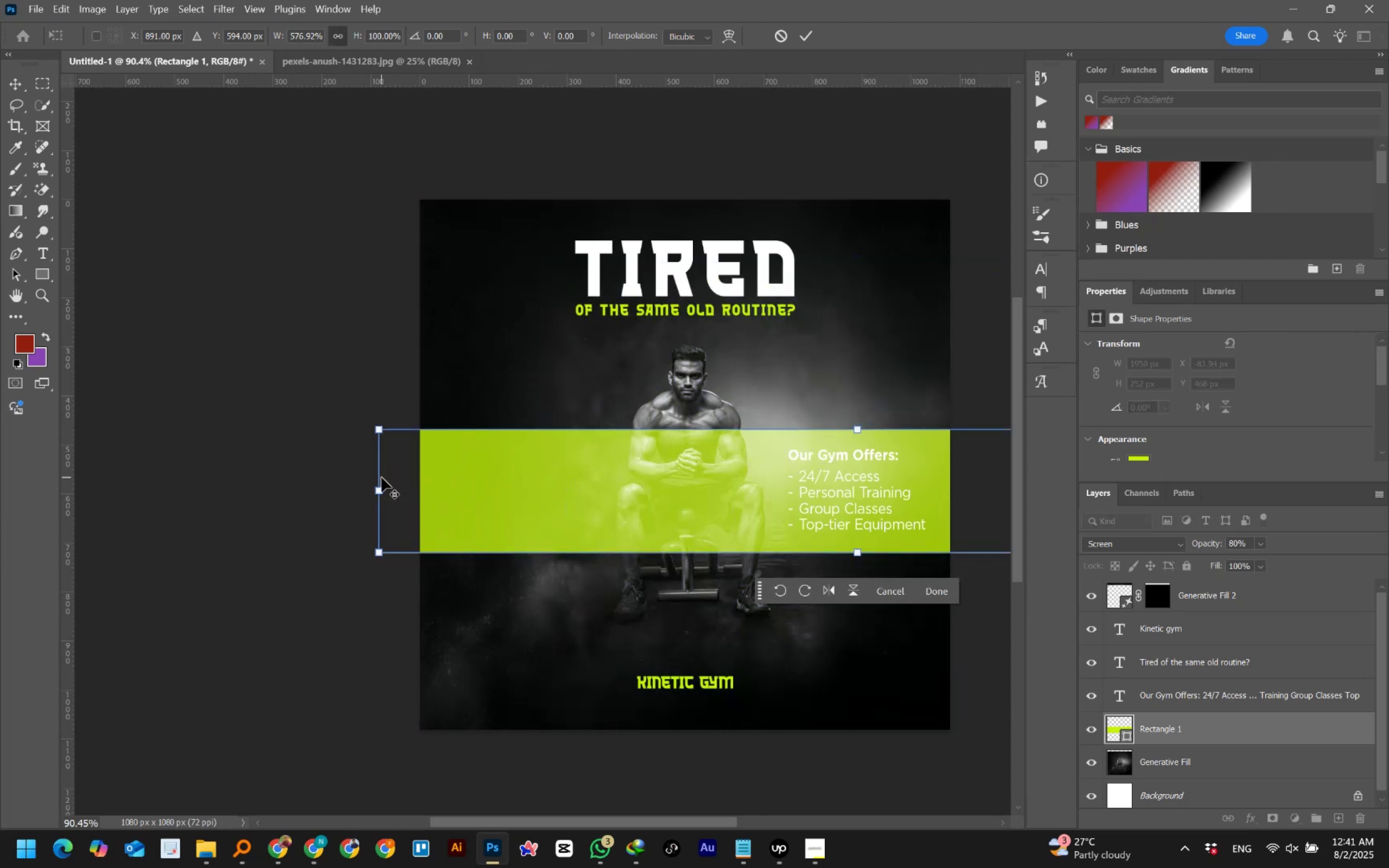 
hold_key(key=ShiftLeft, duration=1.5)
 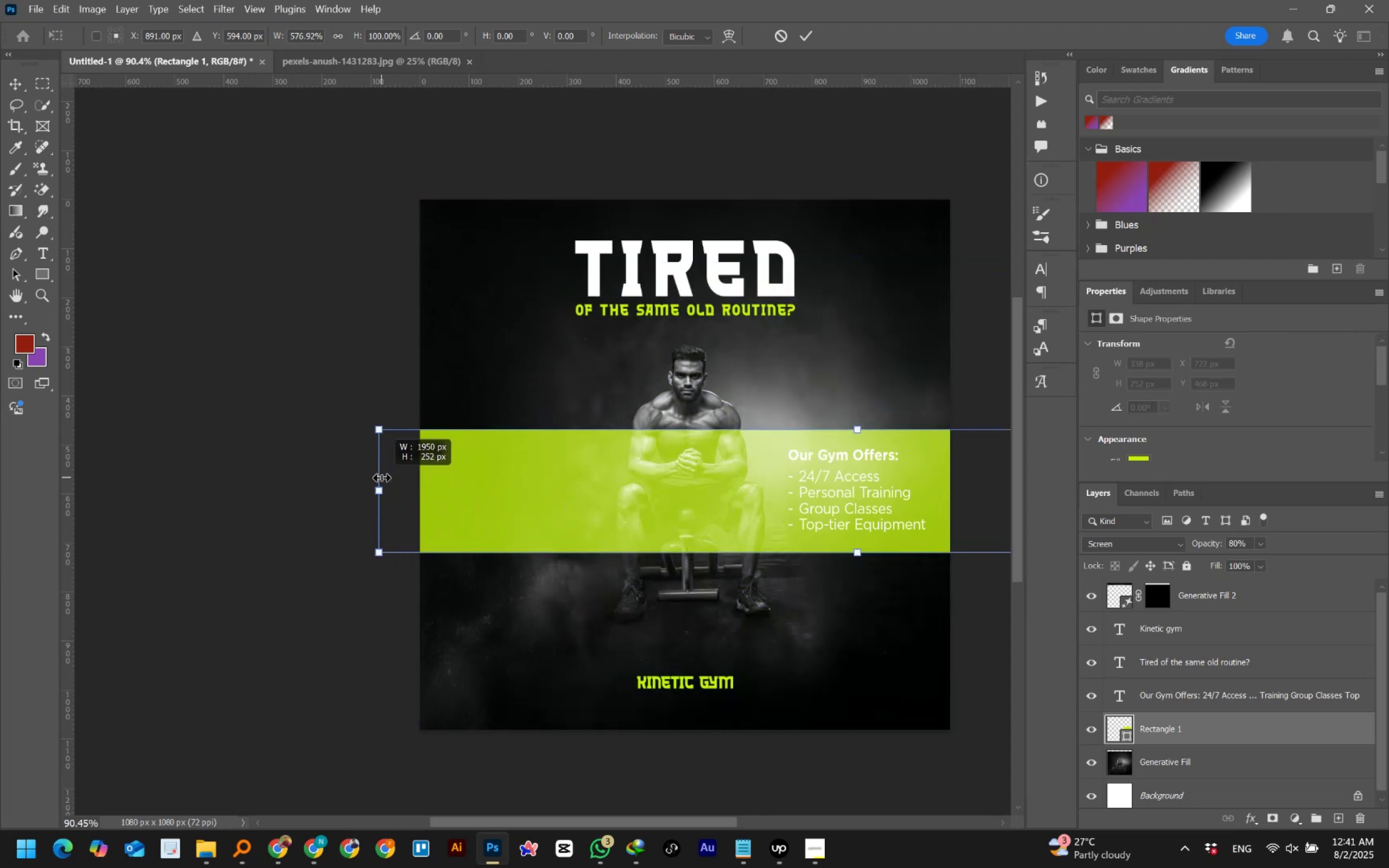 
hold_key(key=ShiftLeft, duration=1.52)
 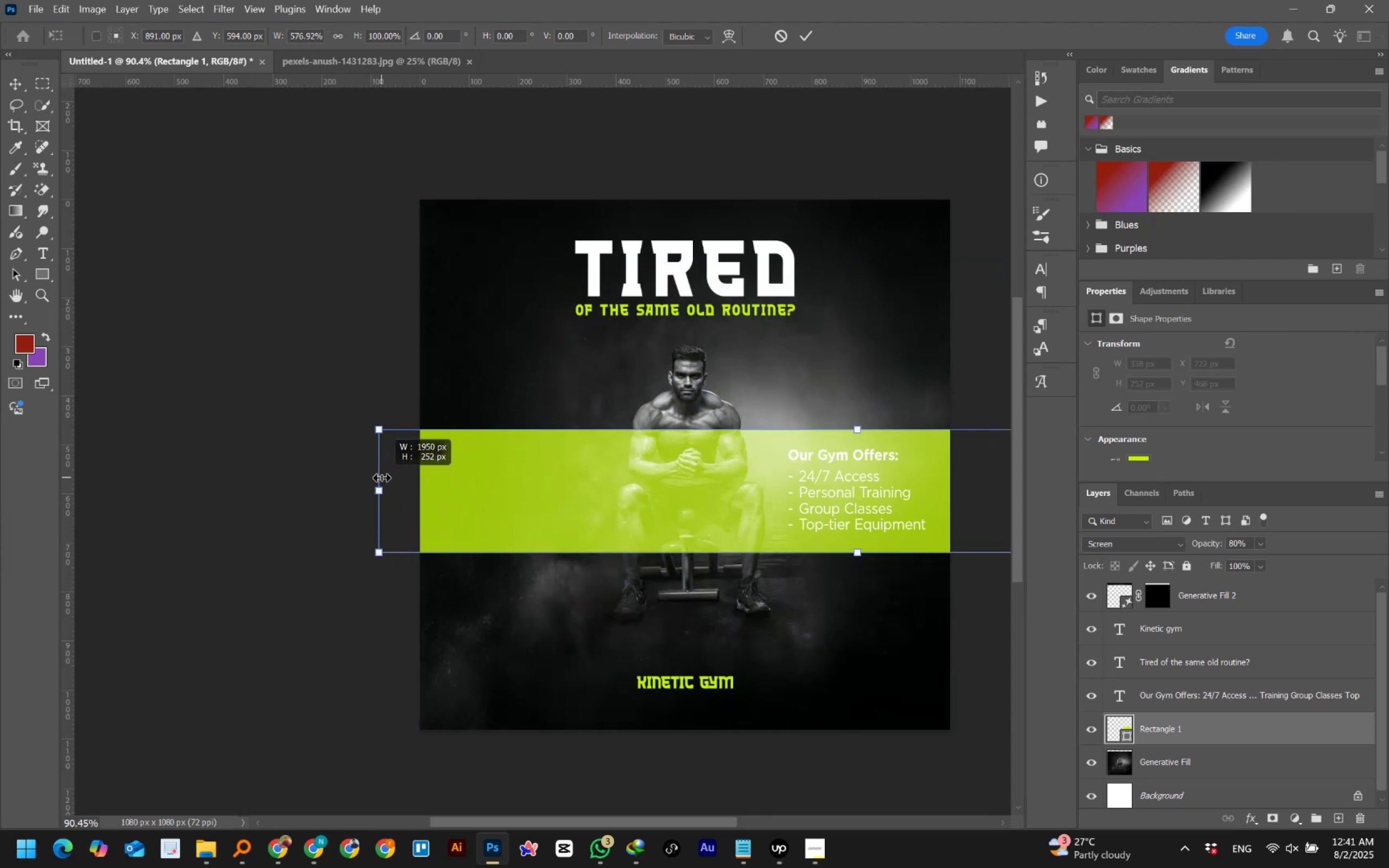 
hold_key(key=ShiftLeft, duration=1.51)
 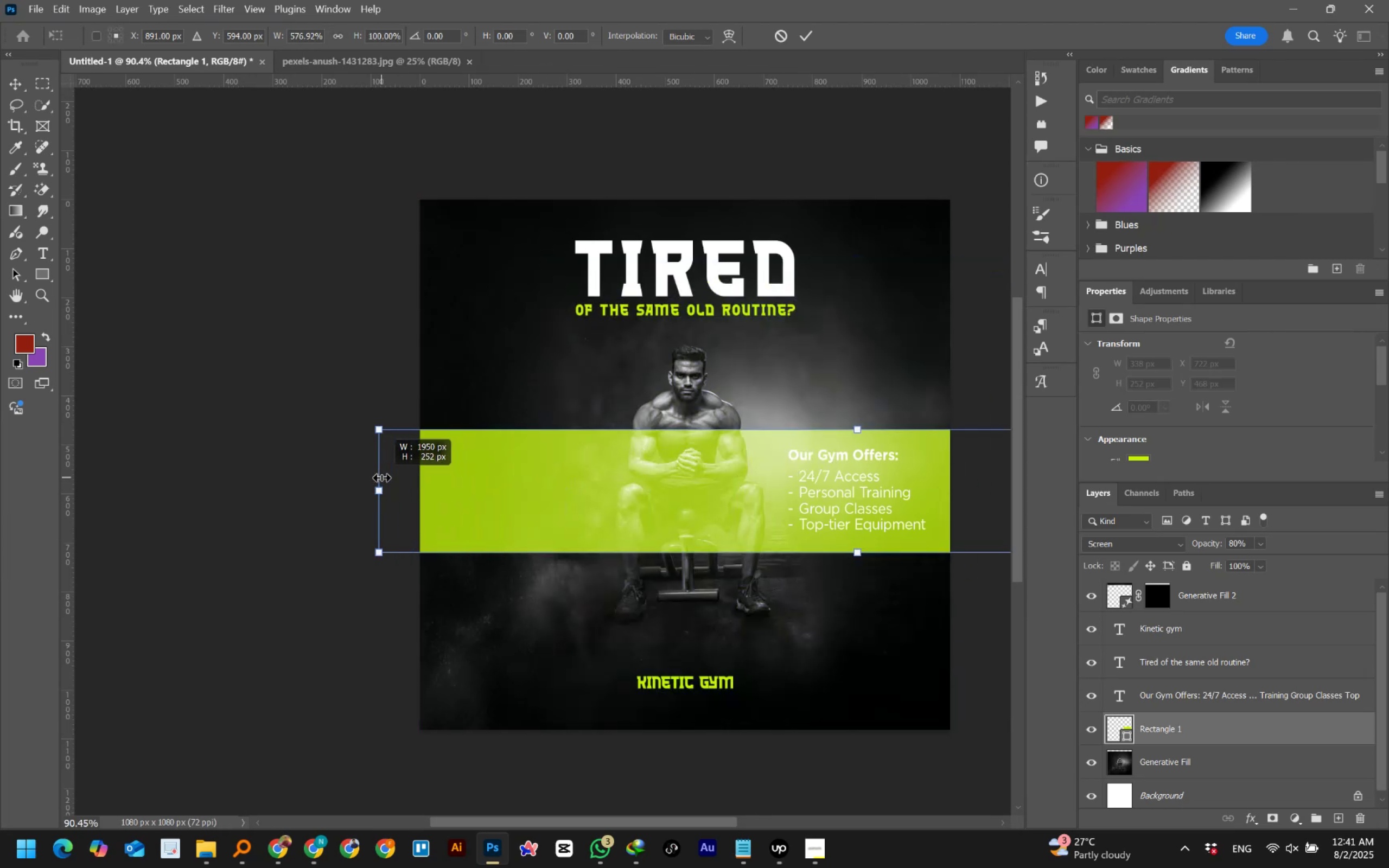 
hold_key(key=ShiftLeft, duration=0.93)
 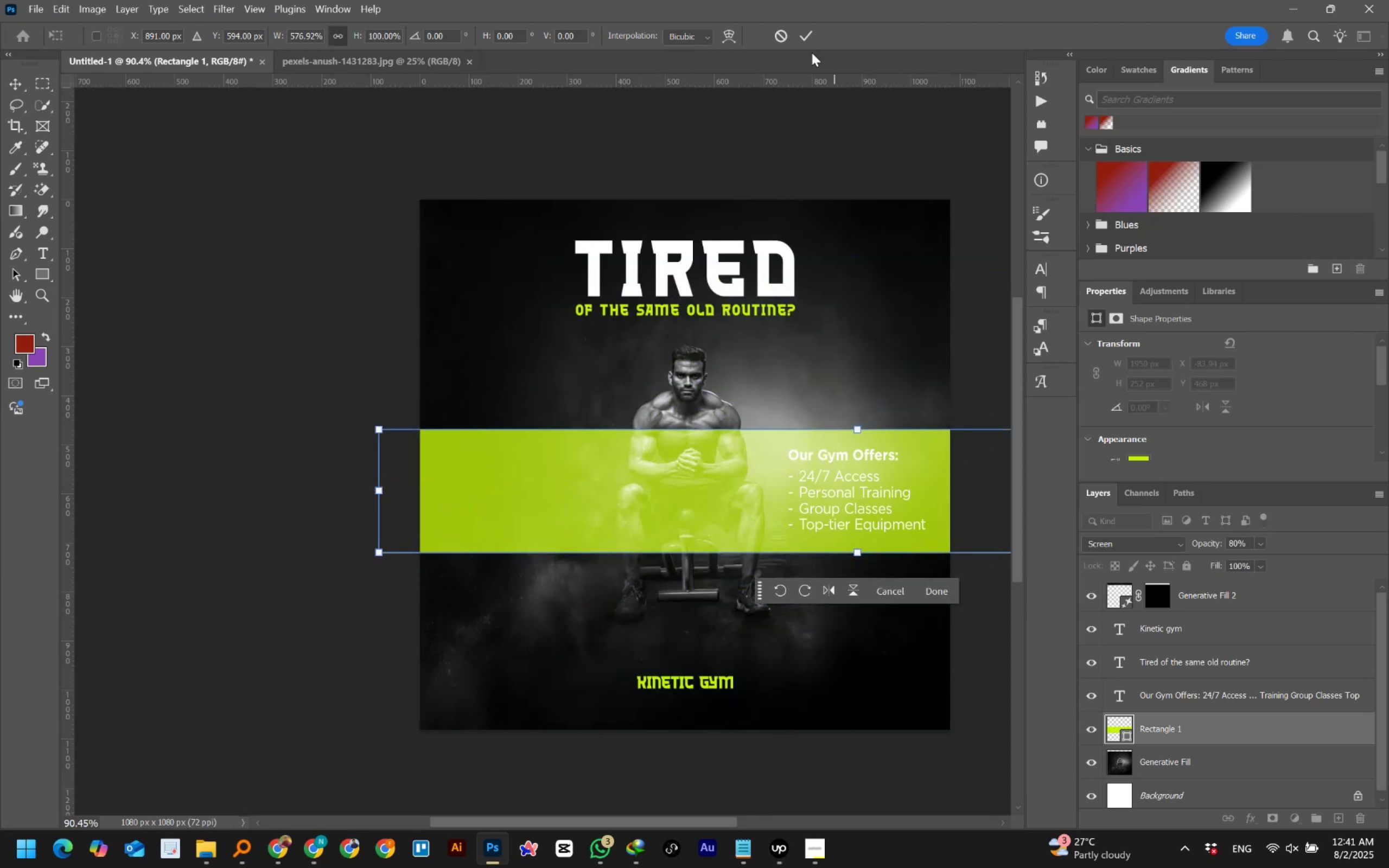 
left_click([808, 36])
 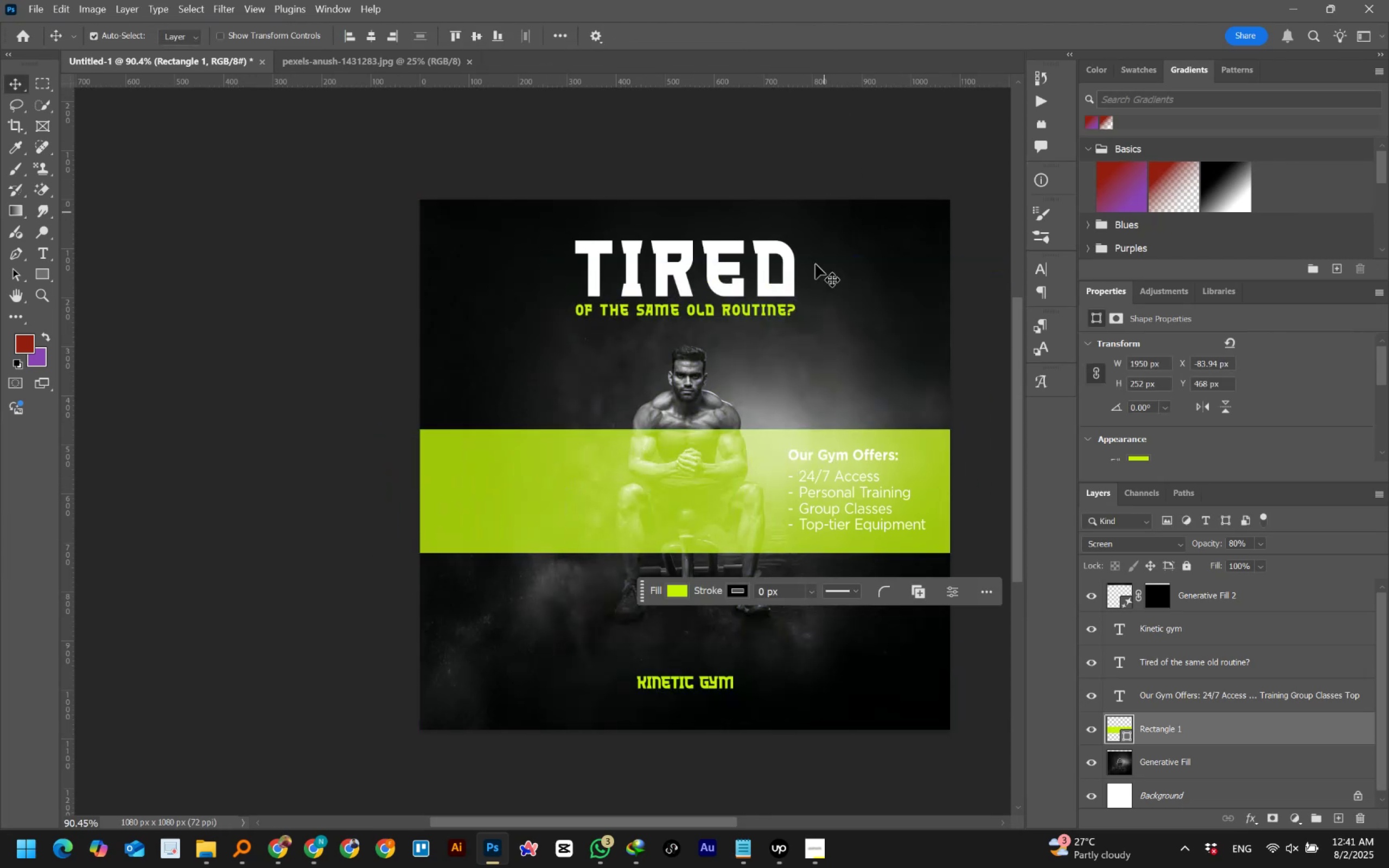 
left_click([717, 456])
 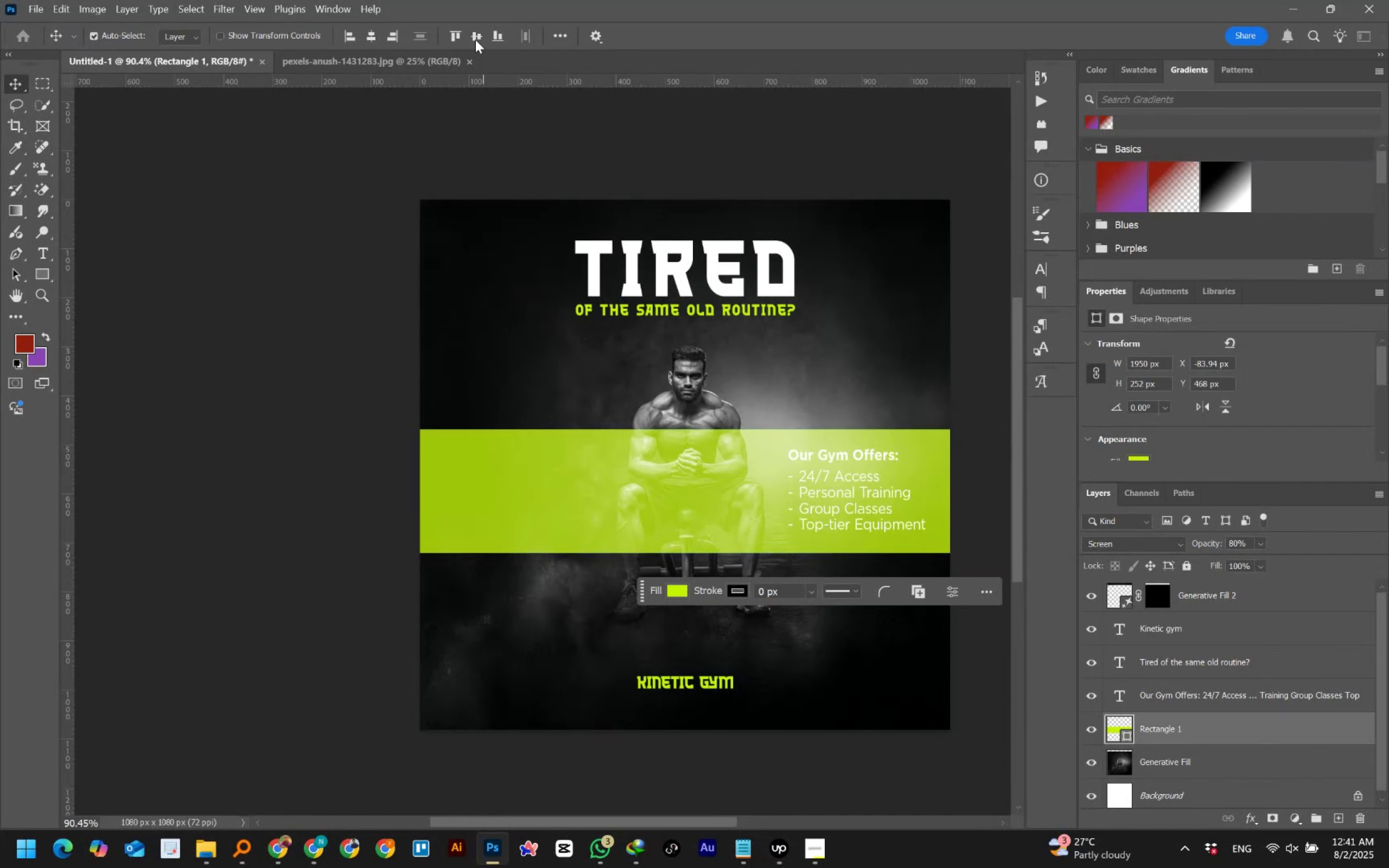 
left_click([470, 37])
 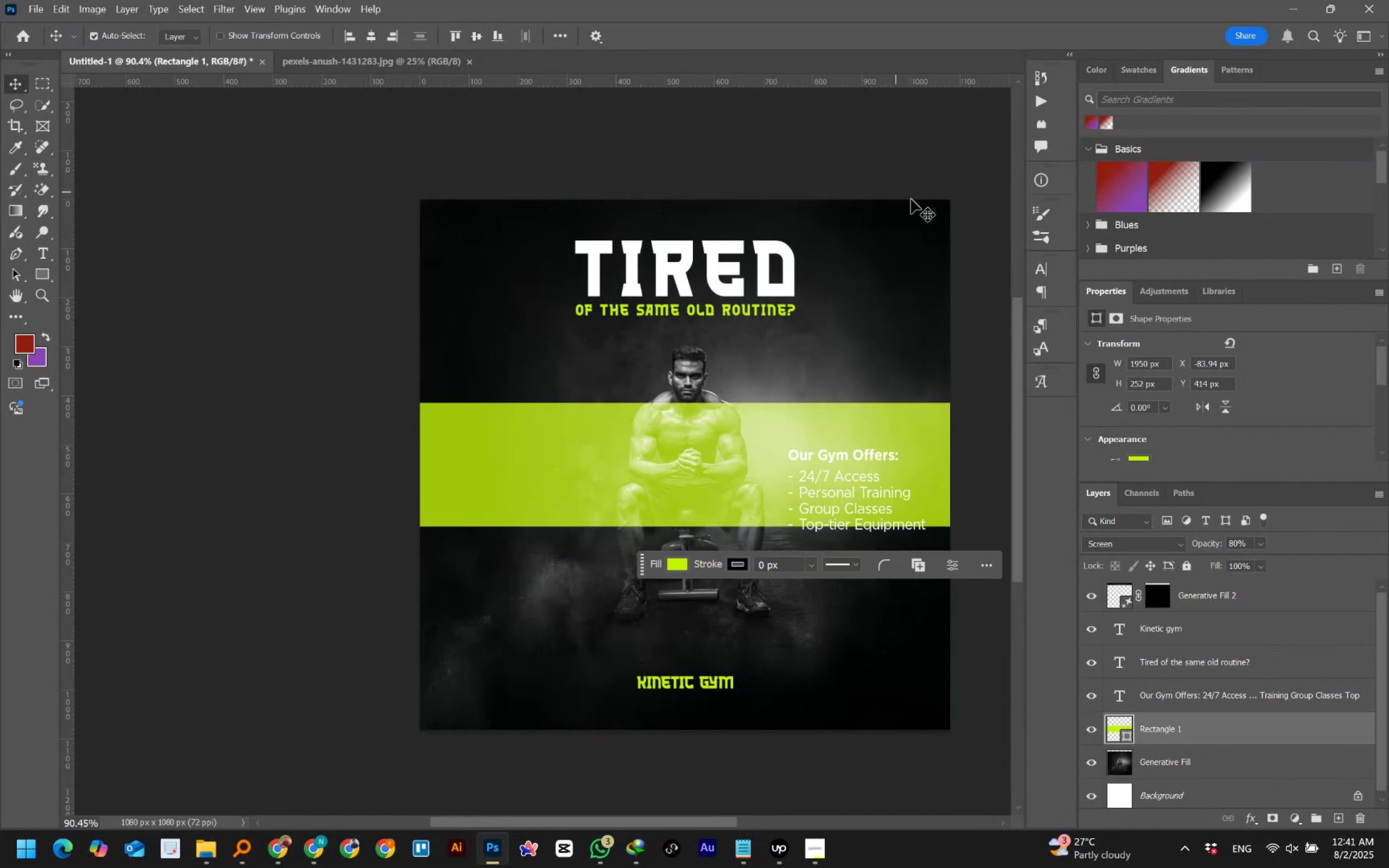 
left_click([917, 162])
 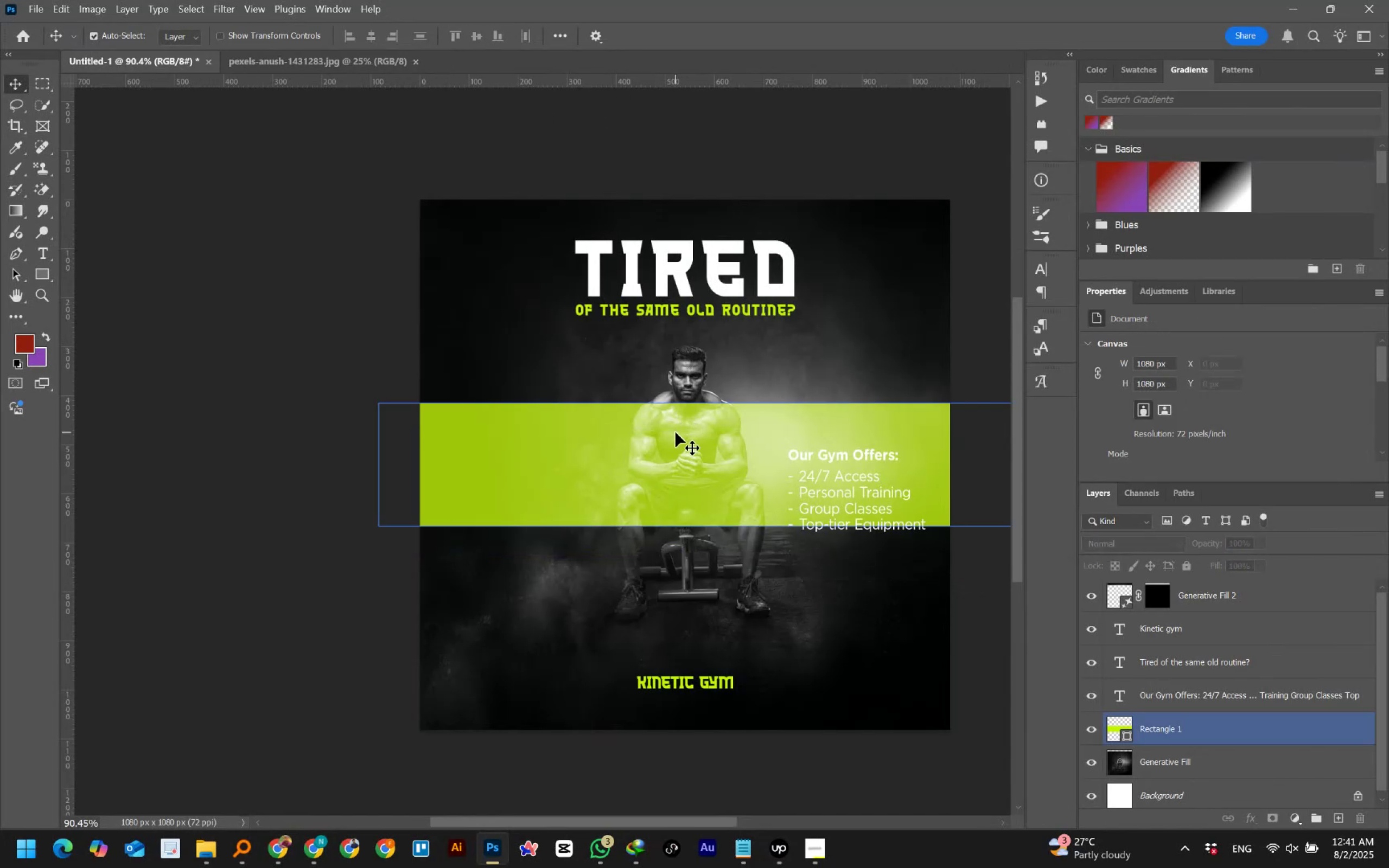 
left_click([676, 432])
 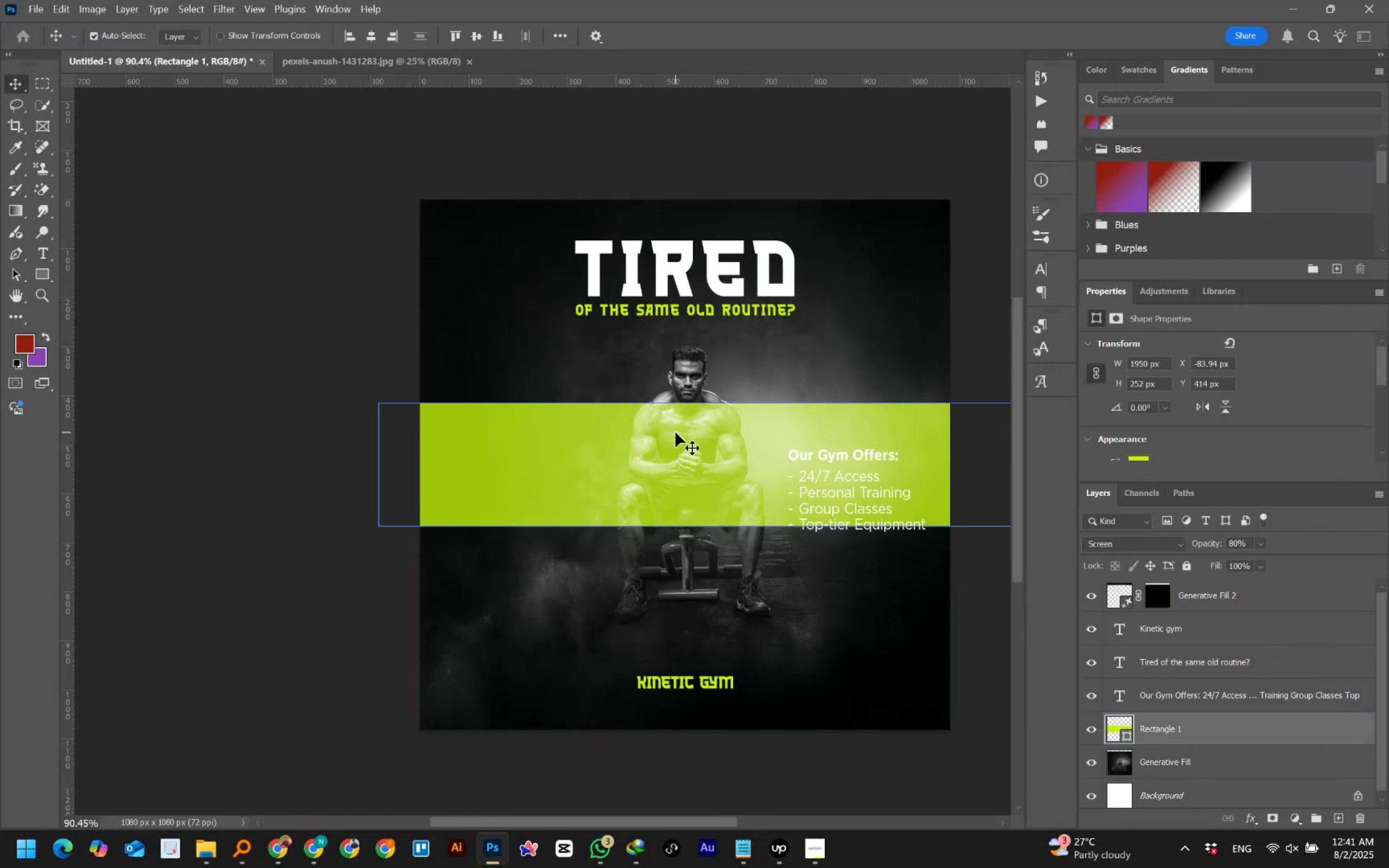 
key(Control+T)
 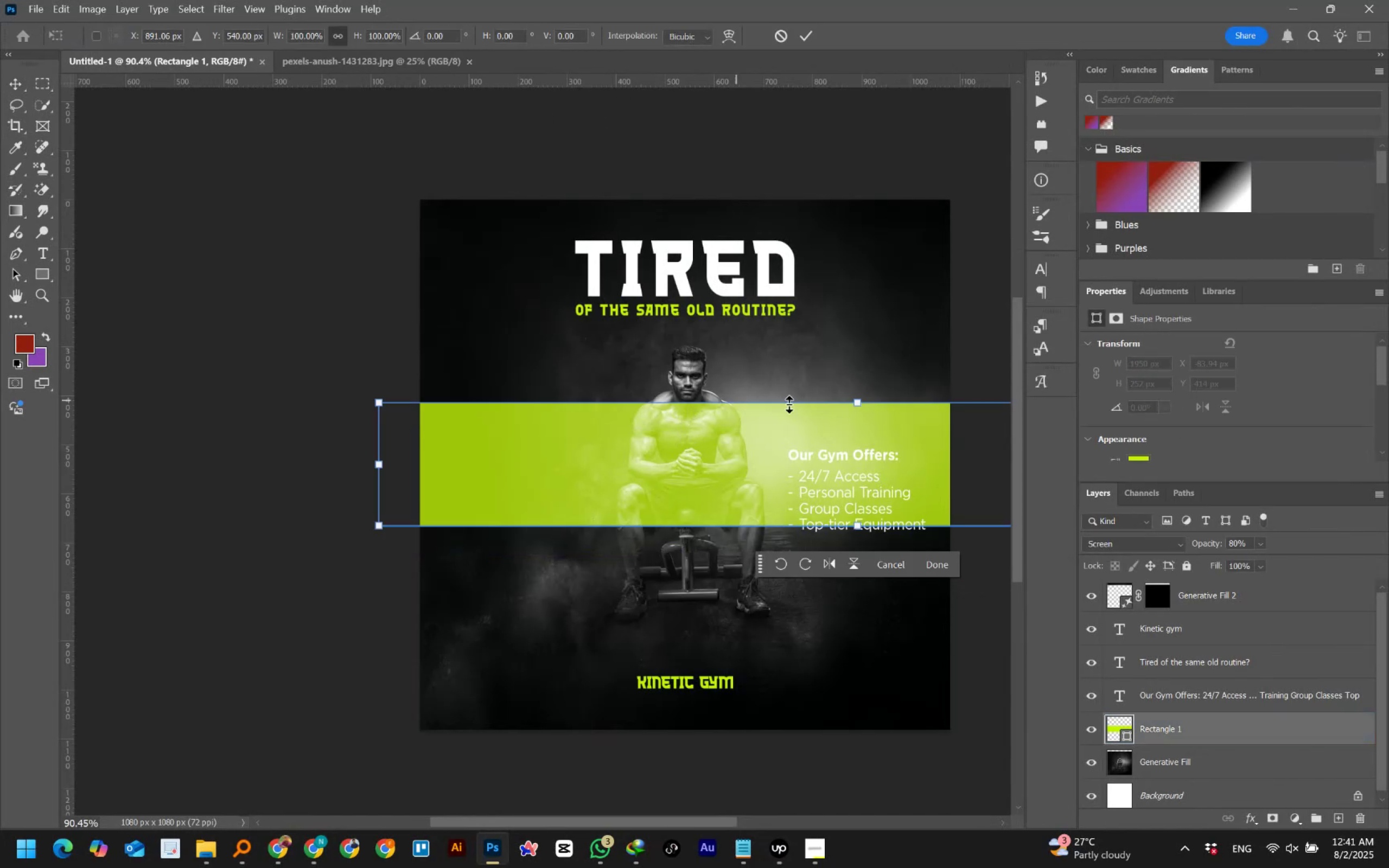 
hold_key(key=AltLeft, duration=6.75)
left_click_drag(start_coordinate=[852, 400], to_coordinate=[835, 406])
 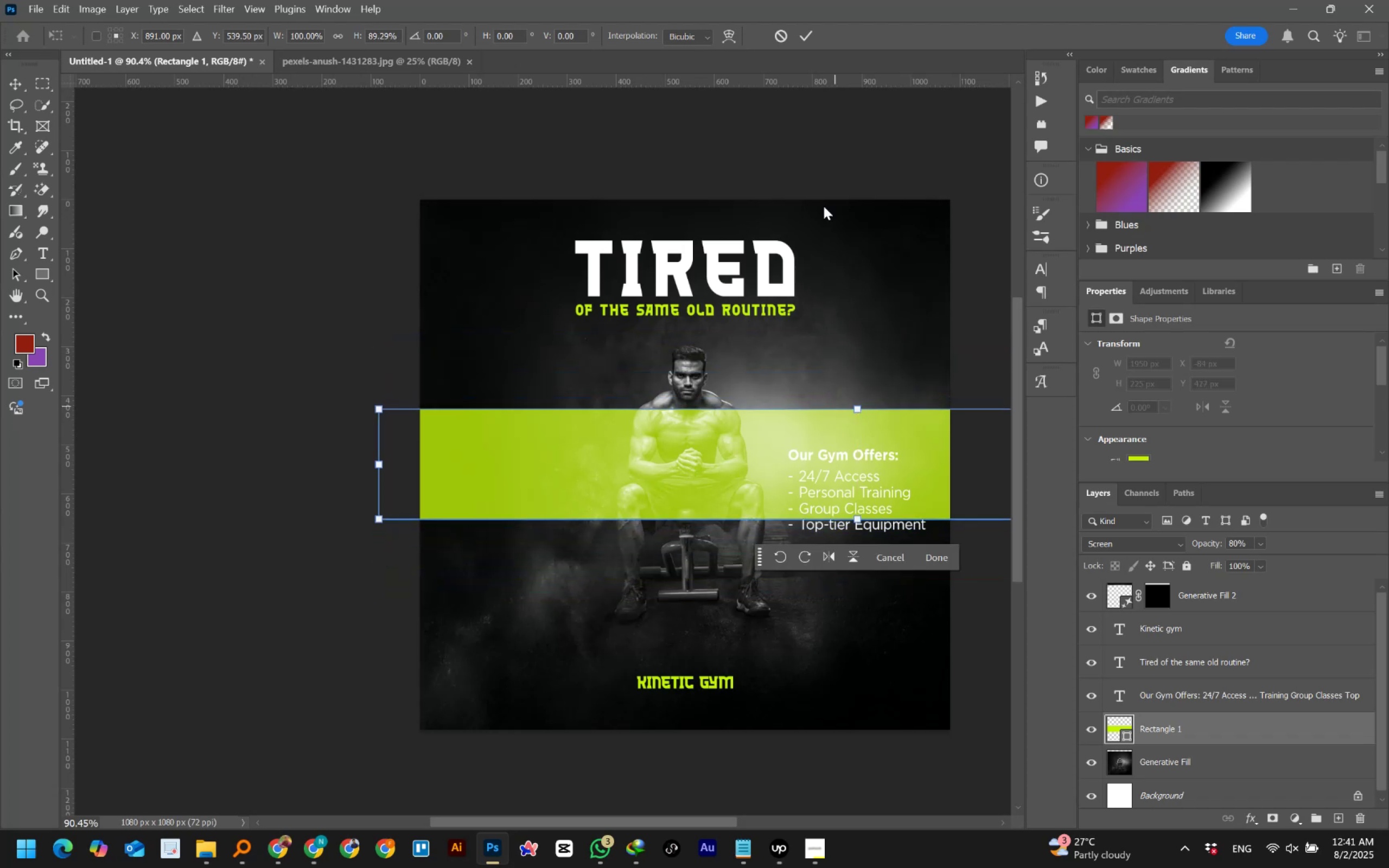 
hold_key(key=ShiftLeft, duration=1.5)
 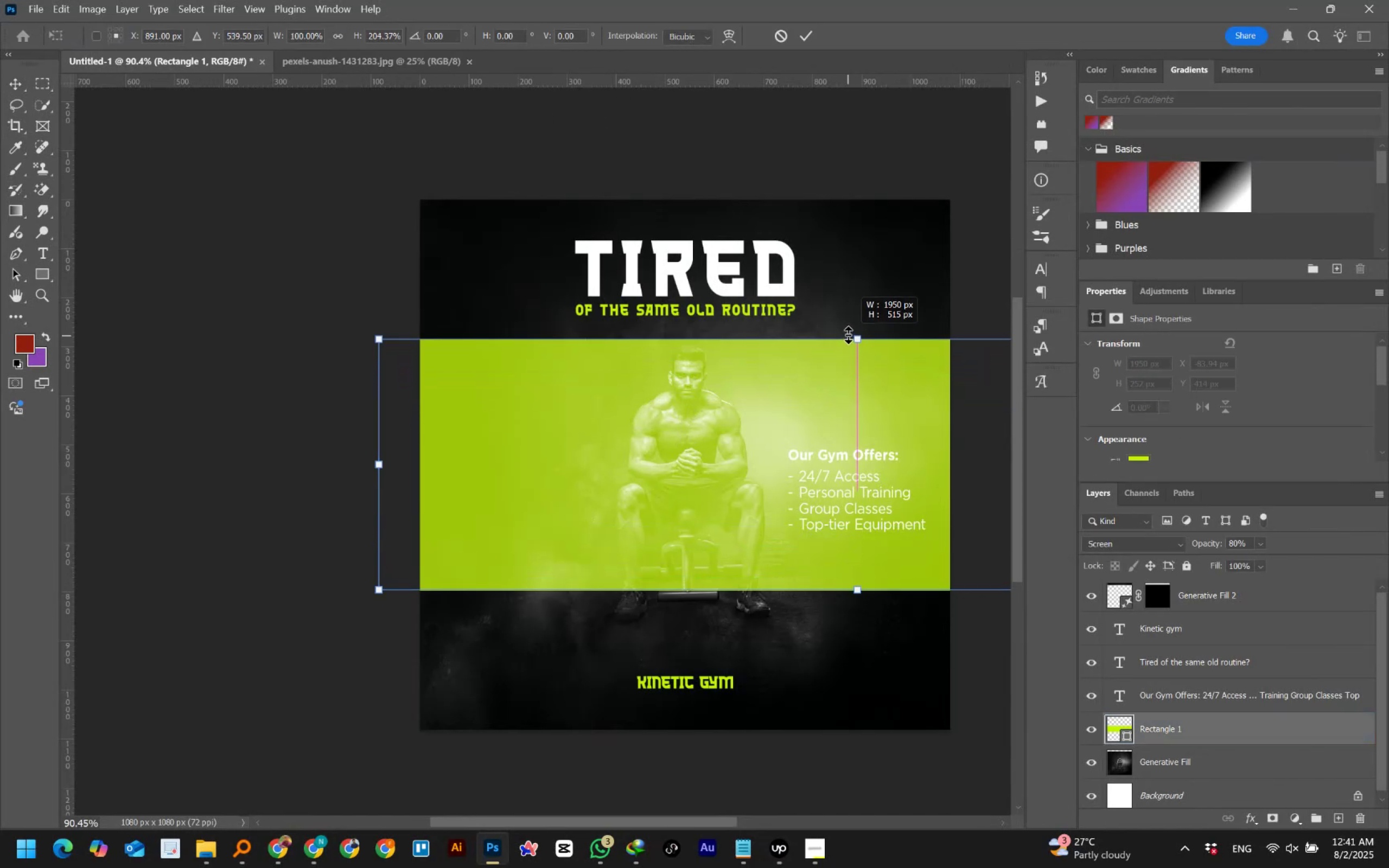 
hold_key(key=ShiftLeft, duration=1.52)
 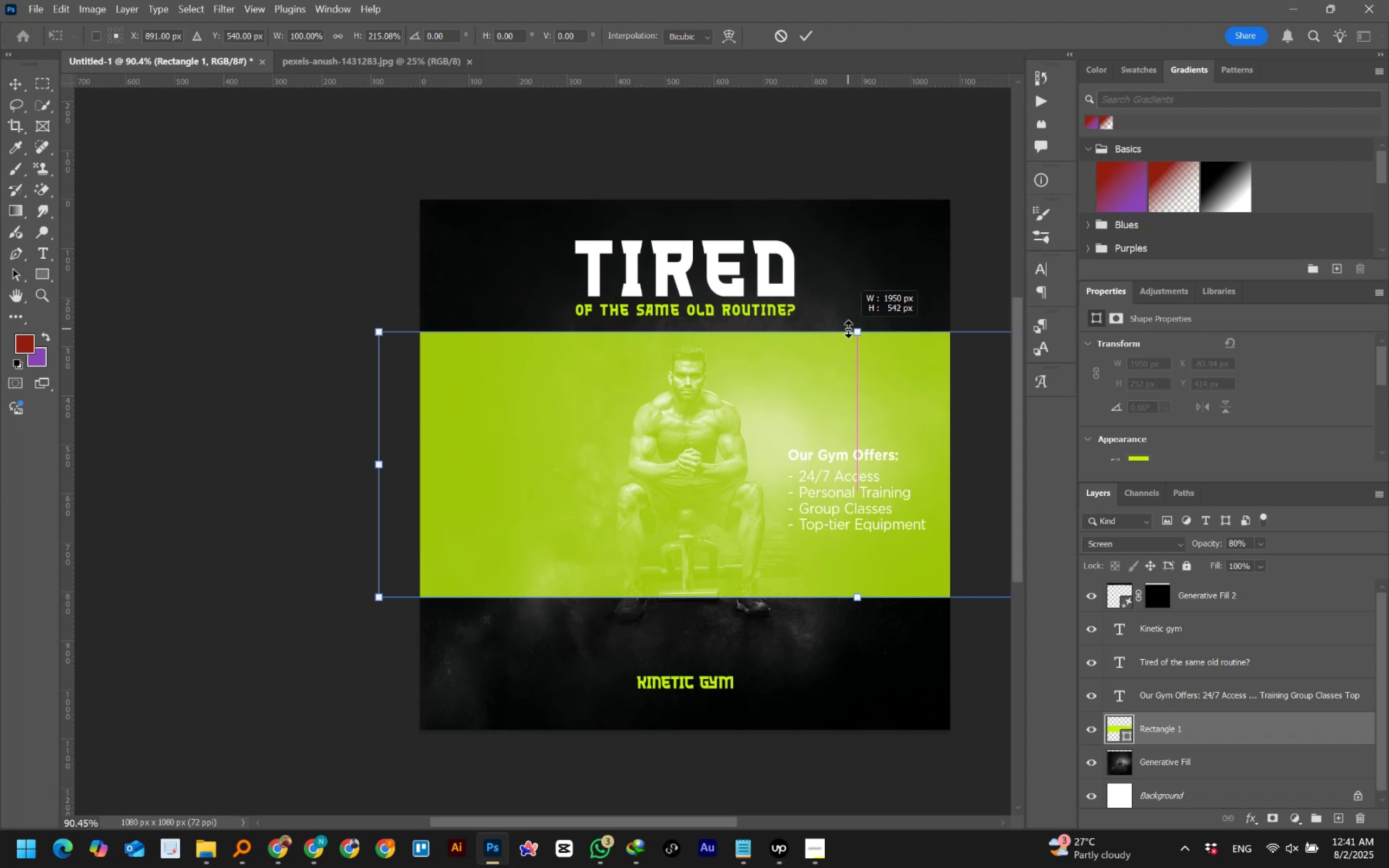 
hold_key(key=ShiftLeft, duration=1.51)
 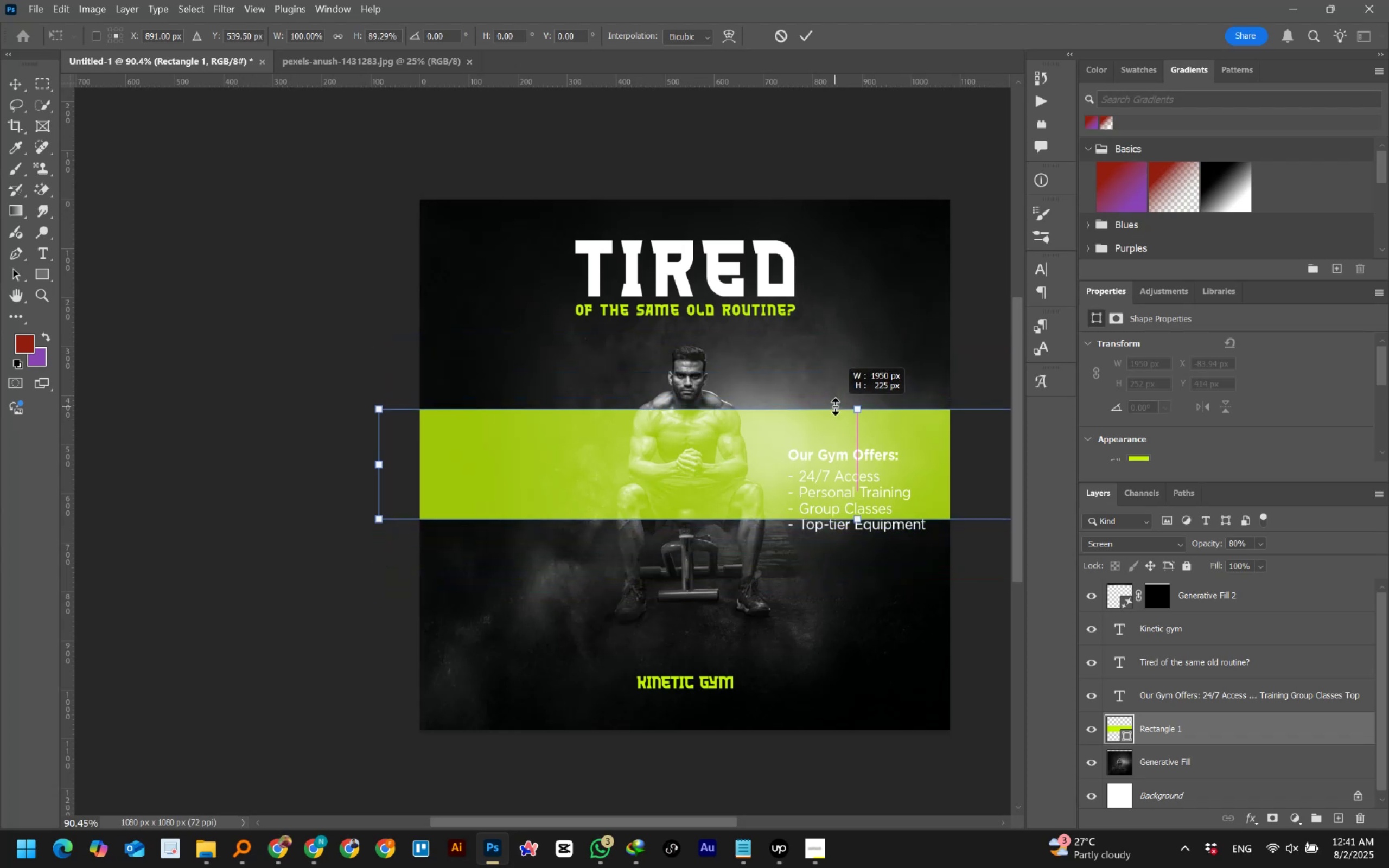 
hold_key(key=ShiftLeft, duration=1.51)
 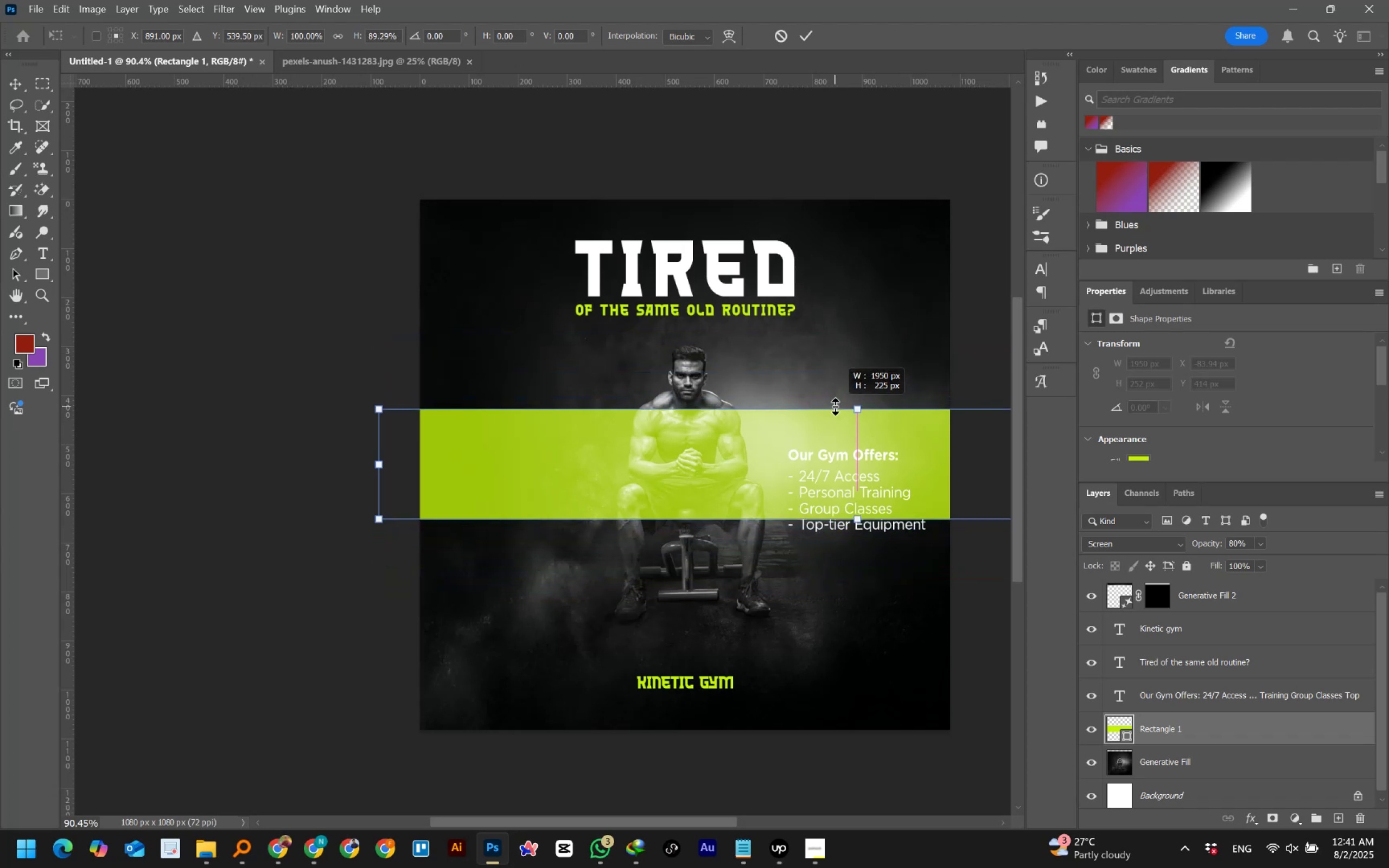 
hold_key(key=ShiftLeft, duration=0.64)
 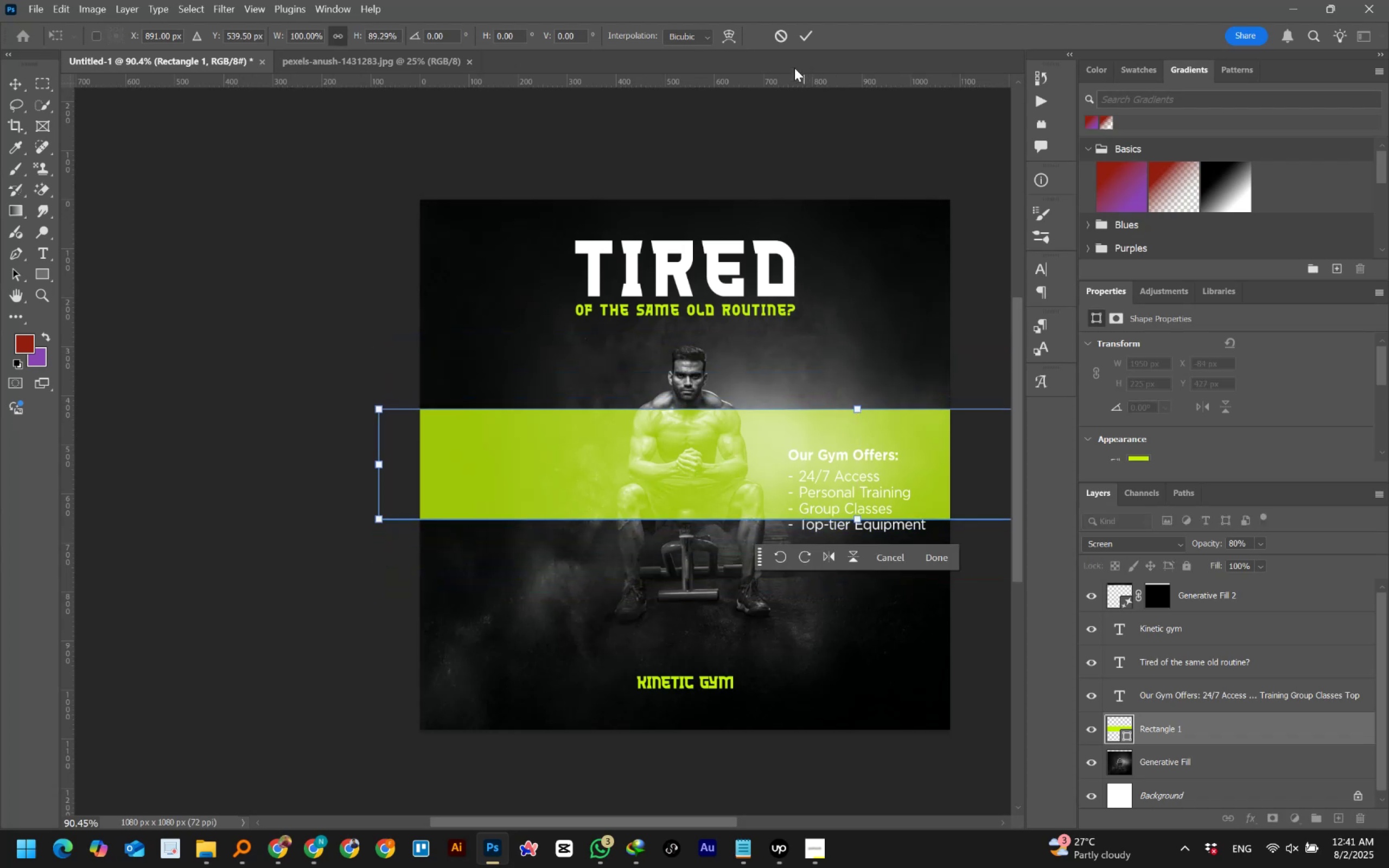 
left_click([783, 36])
 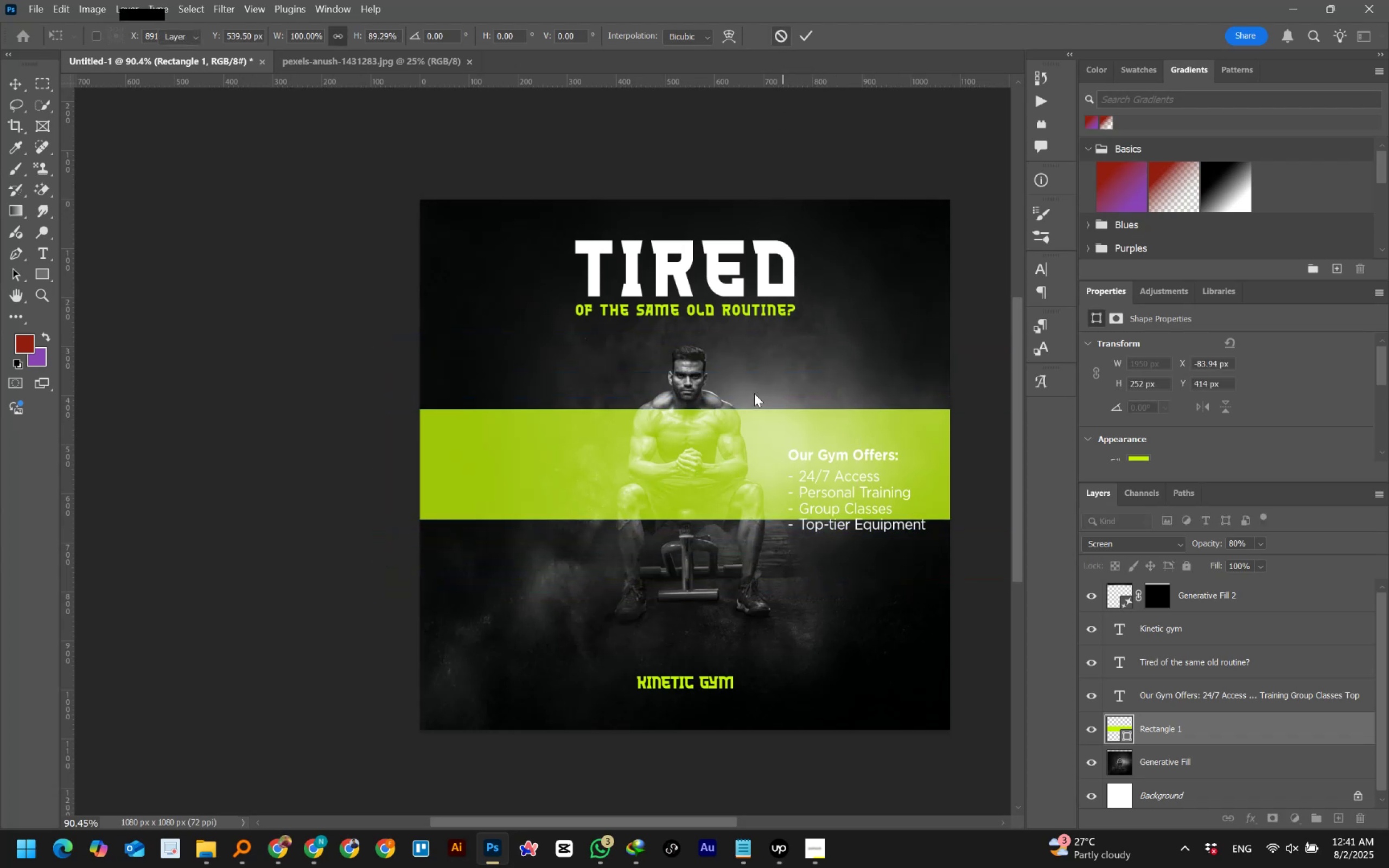 
left_click_drag(start_coordinate=[734, 426], to_coordinate=[731, 448])
 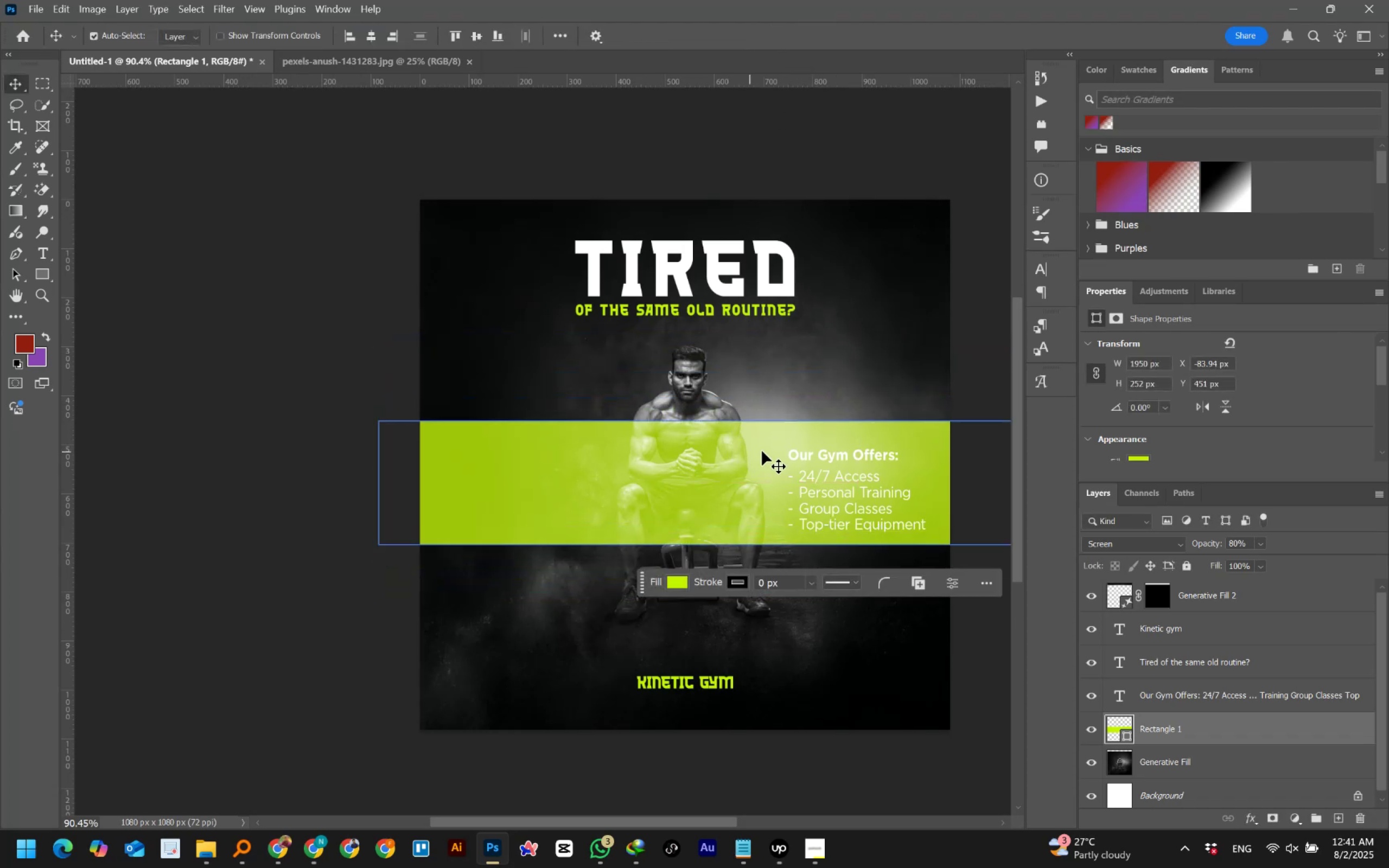 
hold_key(key=ShiftLeft, duration=1.54)
 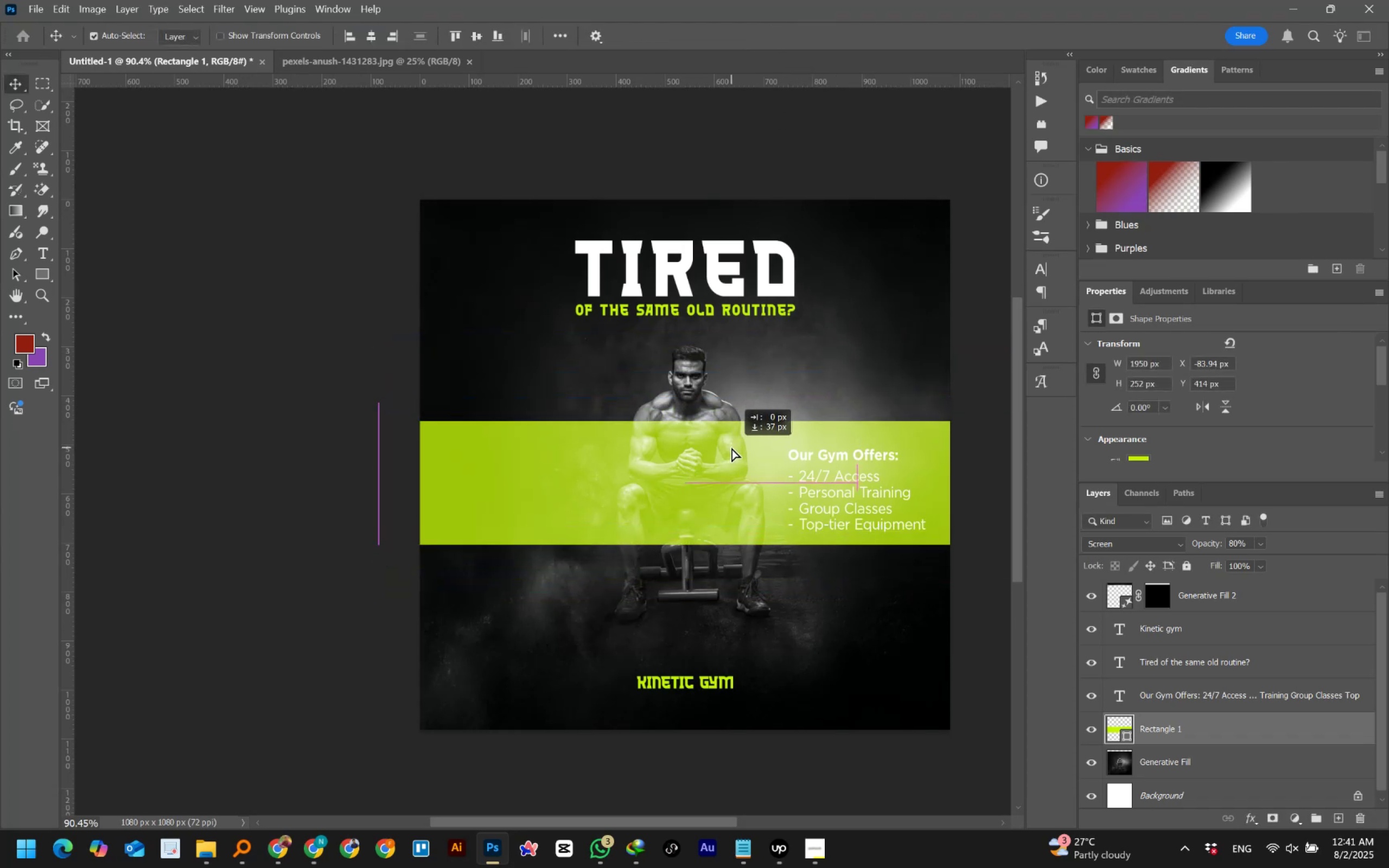 
key(Shift+ShiftLeft)
 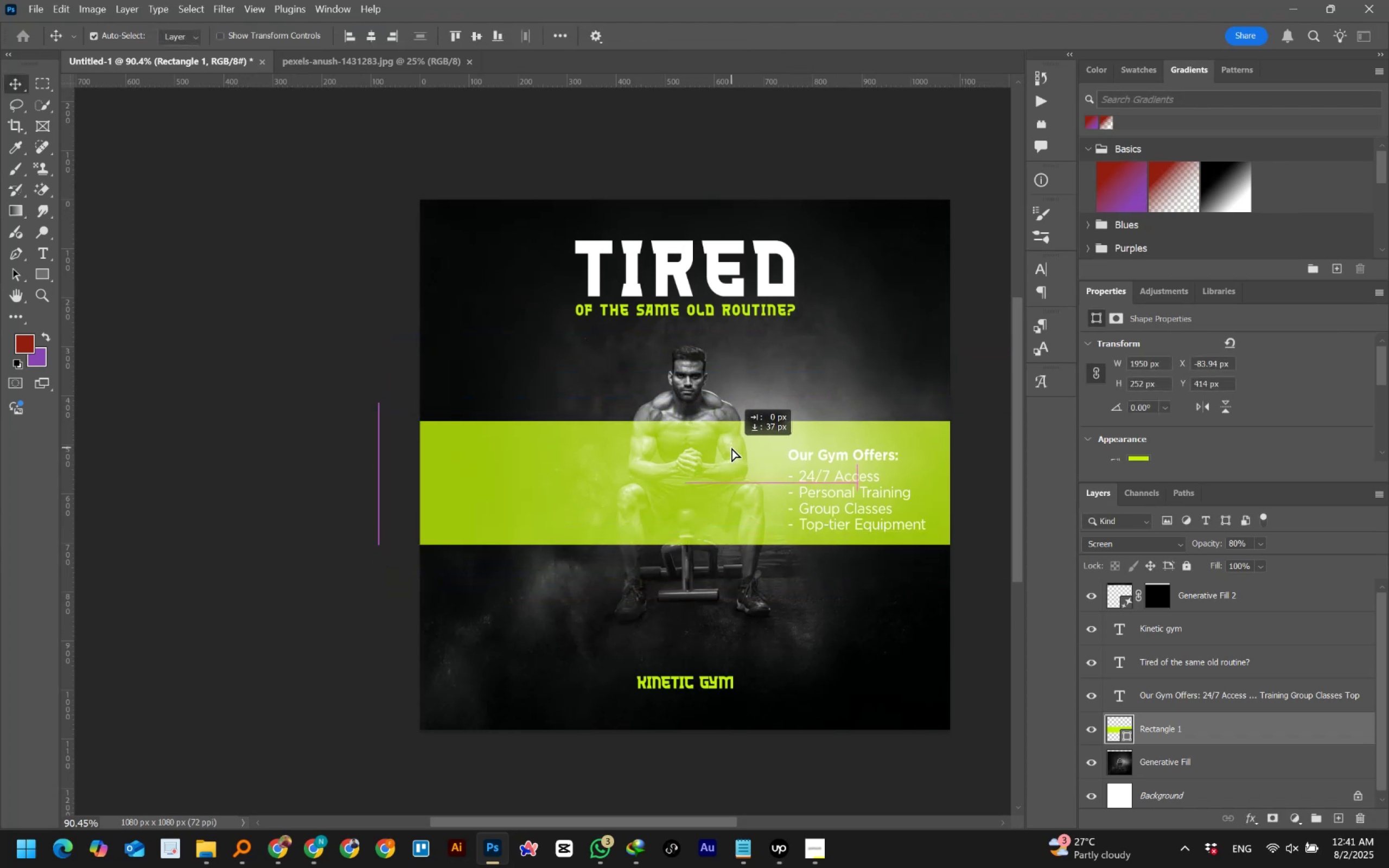 
key(Shift+ShiftLeft)
 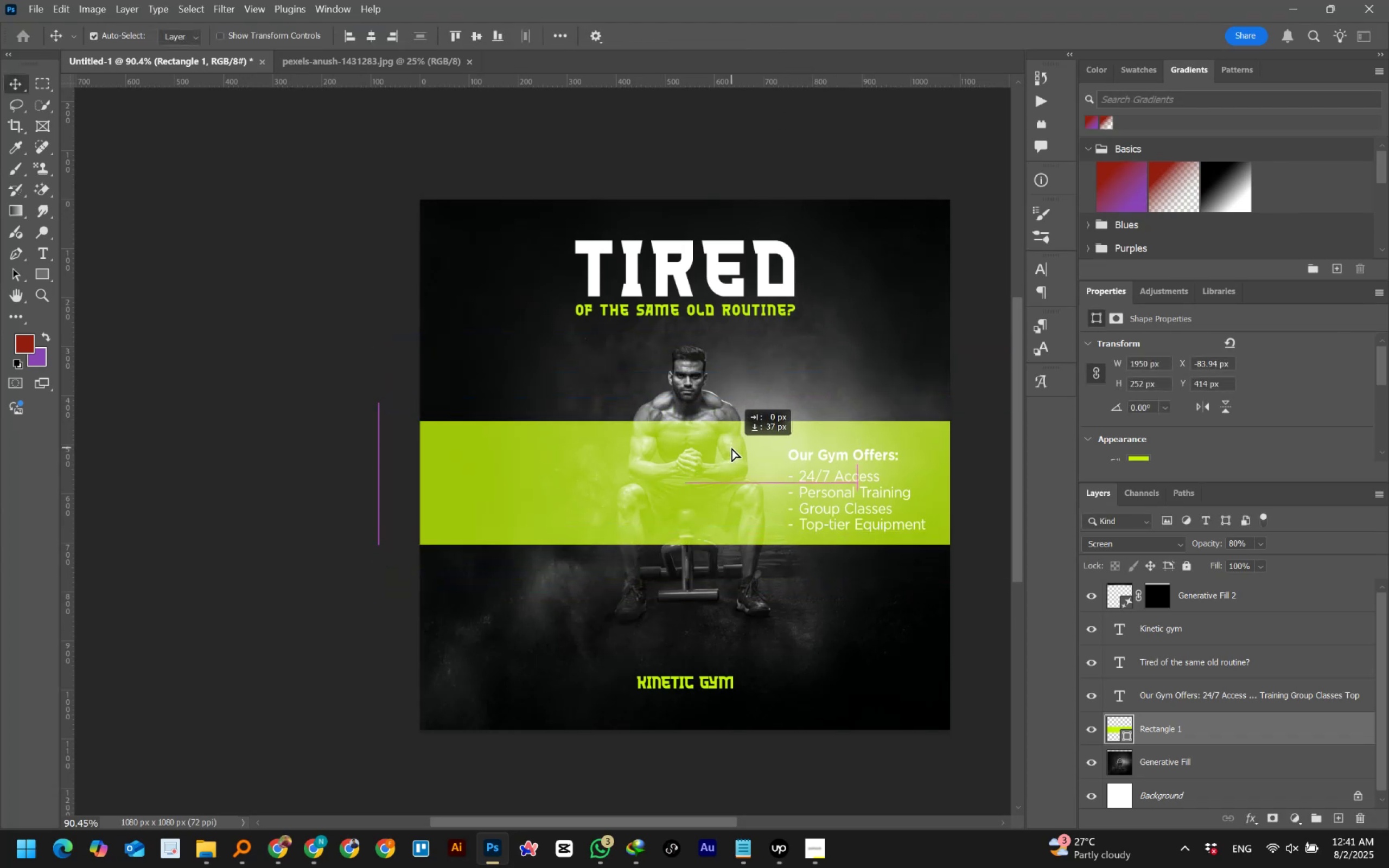 
key(Shift+ShiftLeft)
 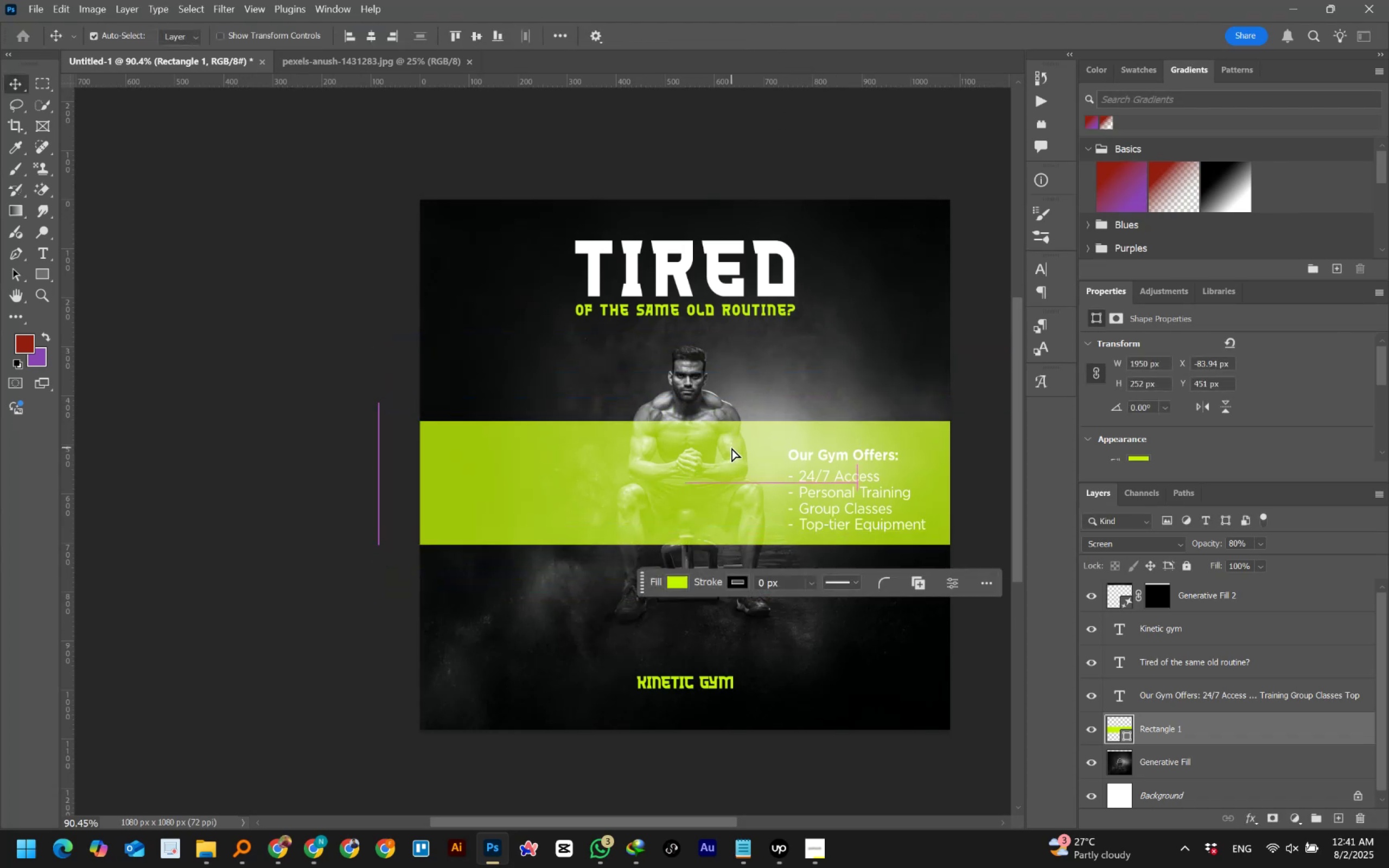 
key(Shift+ShiftLeft)
 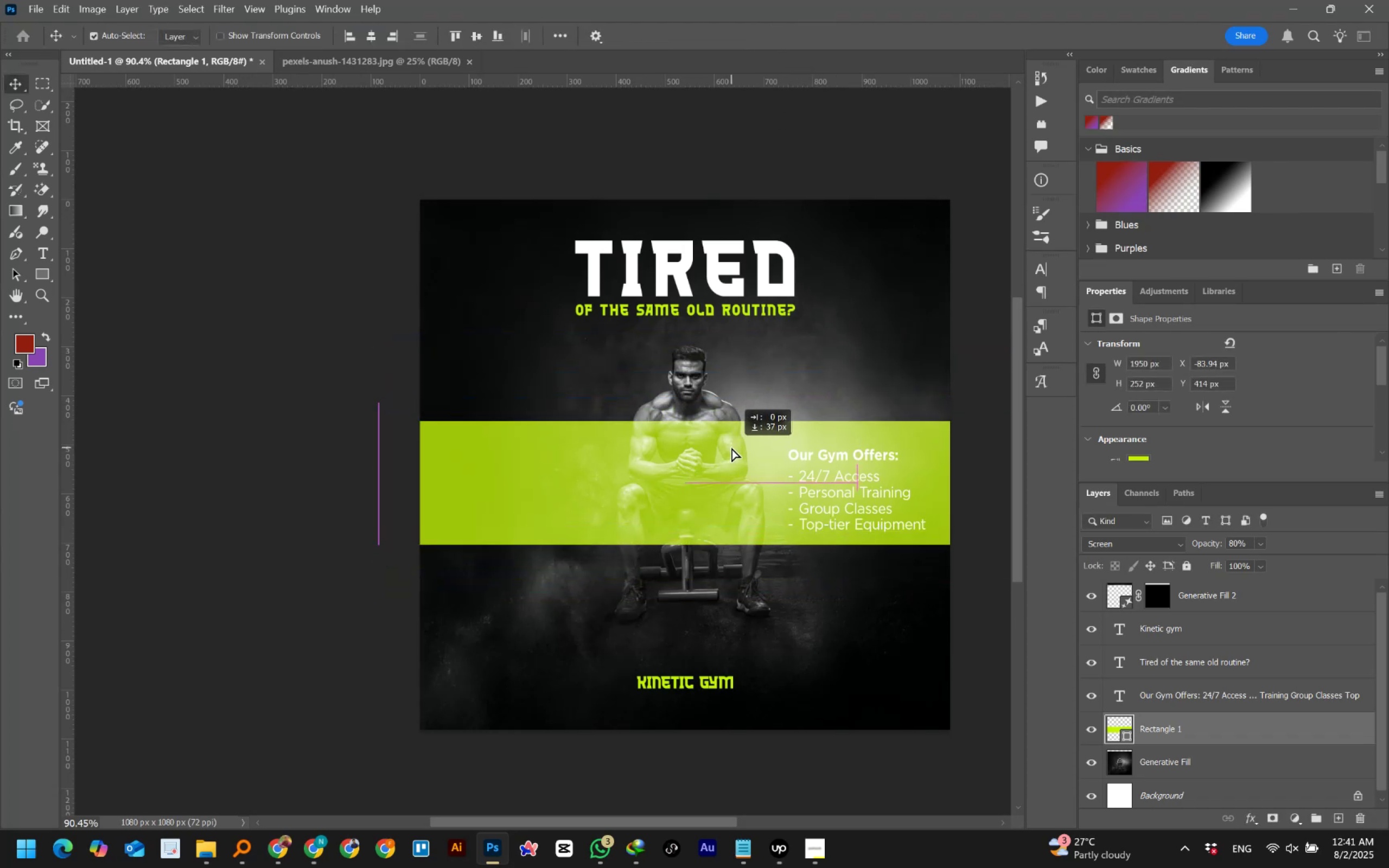 
key(Shift+ShiftLeft)
 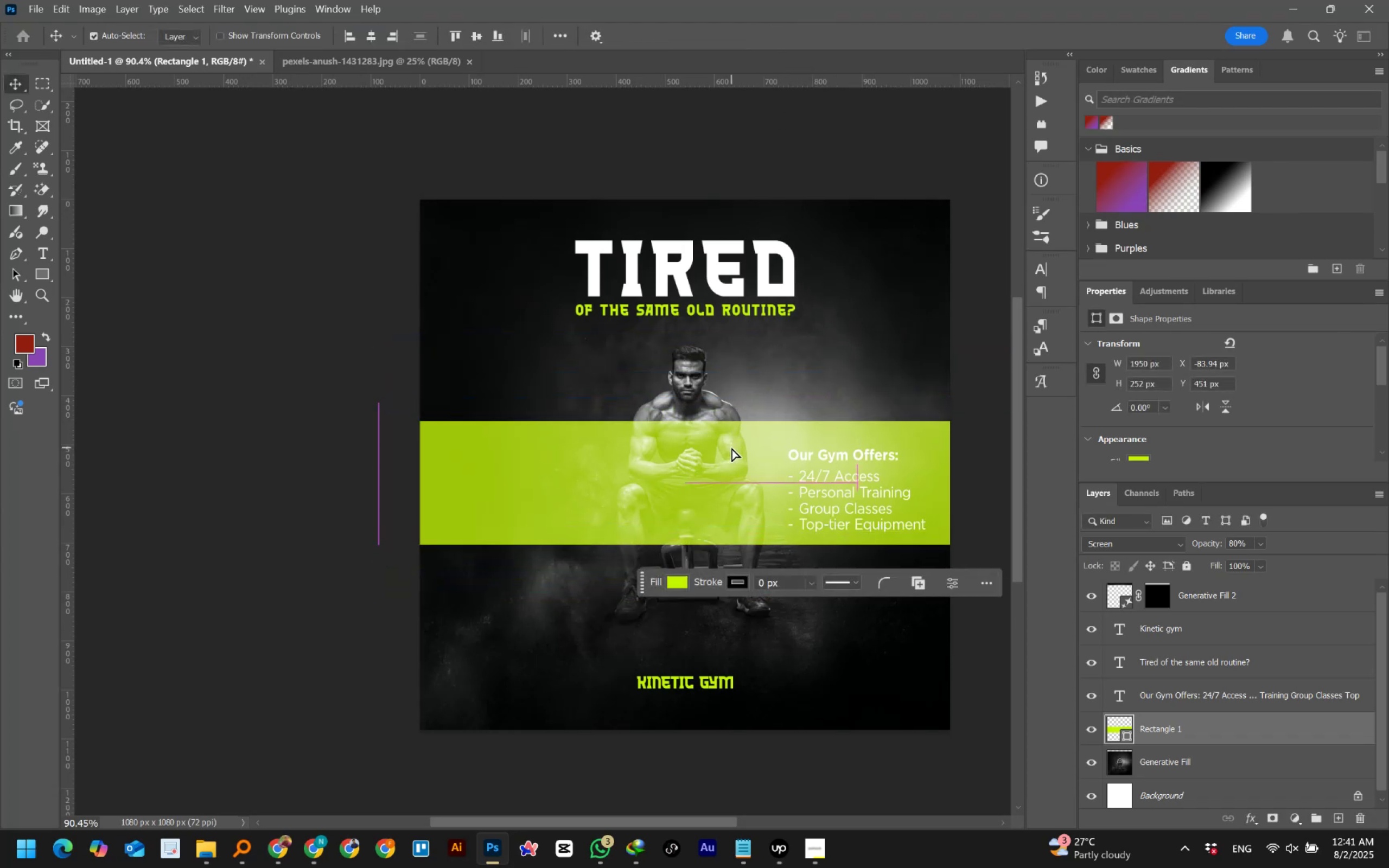 
key(Shift+ShiftLeft)
 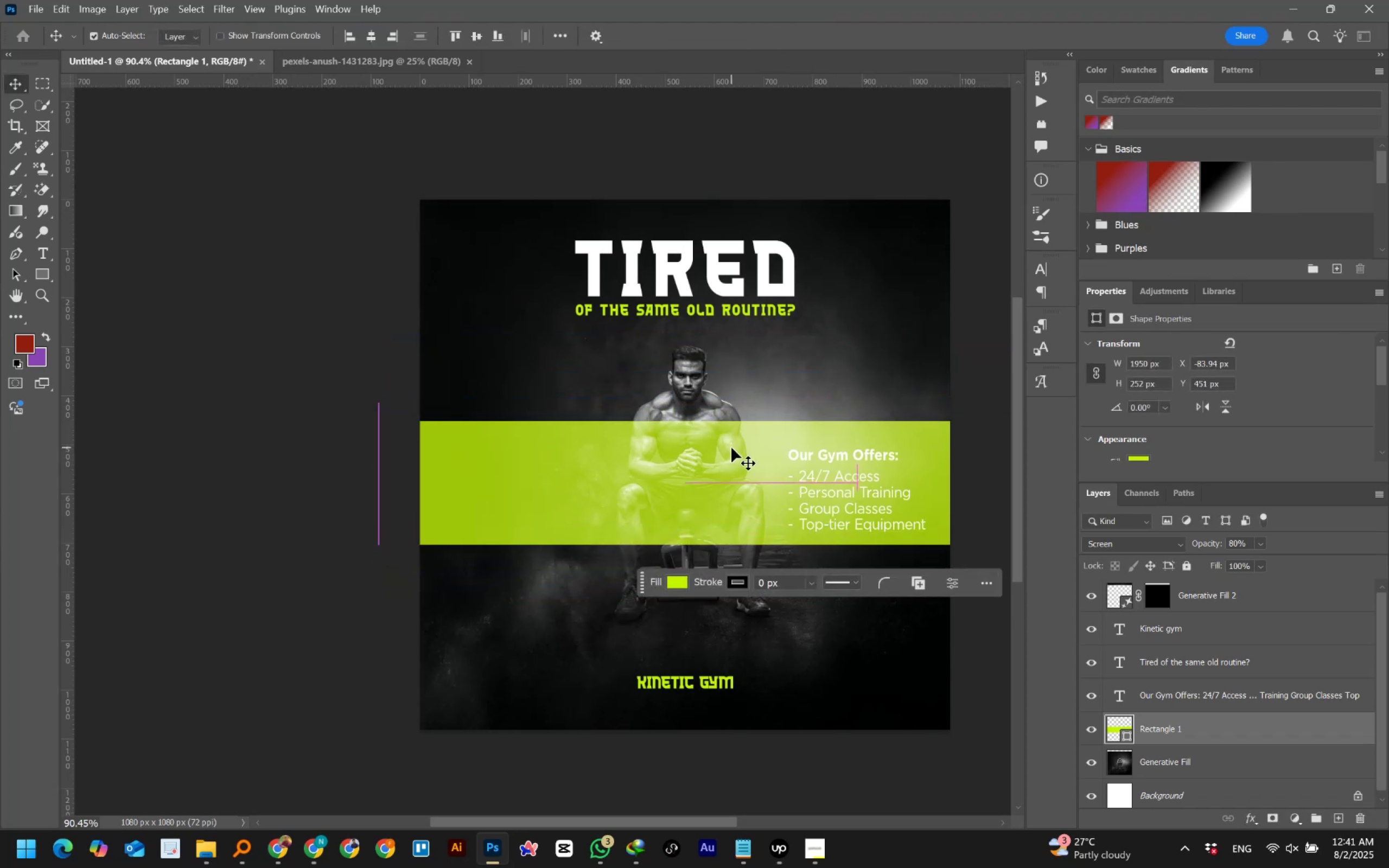 
key(Shift+ShiftLeft)
 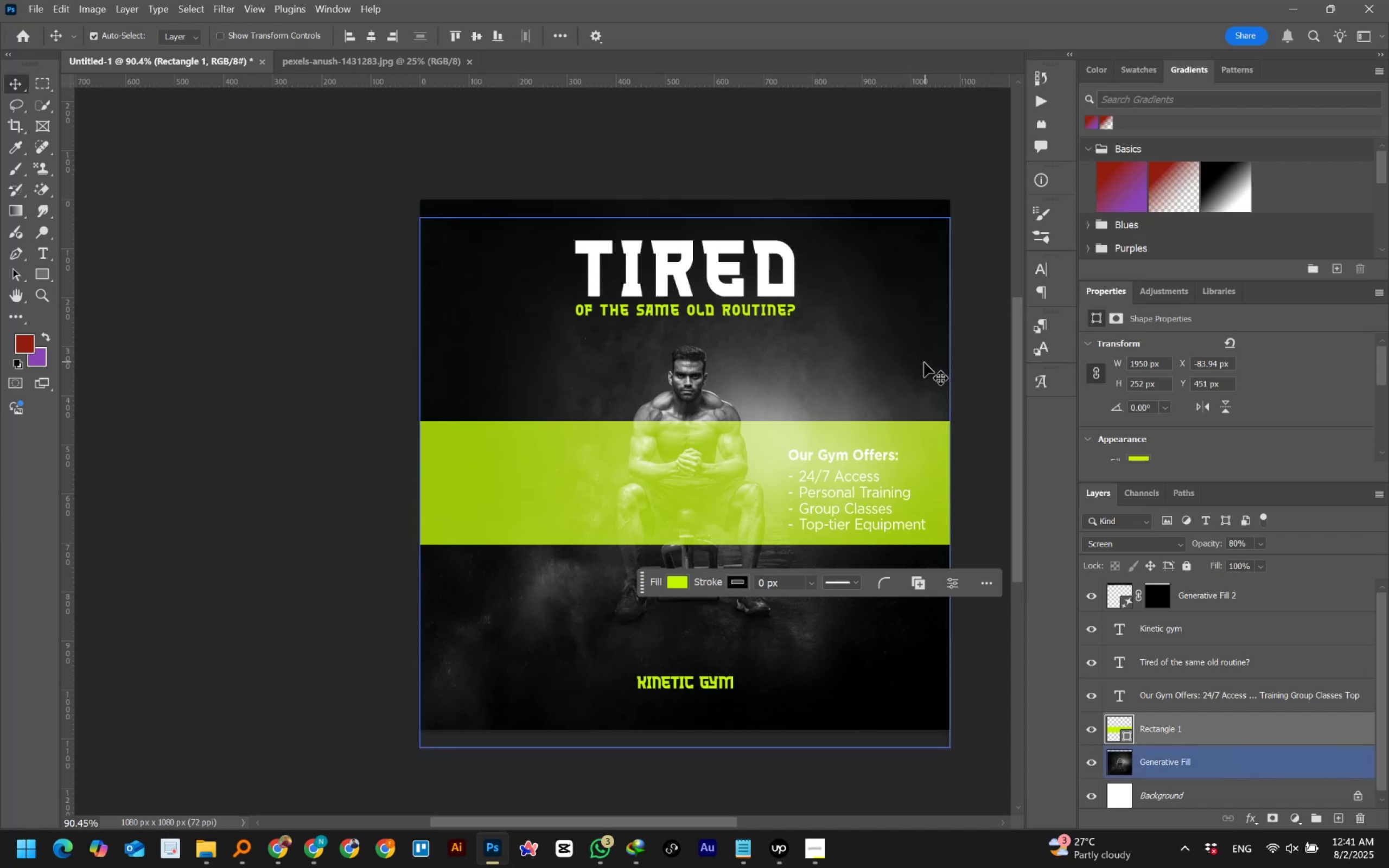 
left_click([961, 303])
 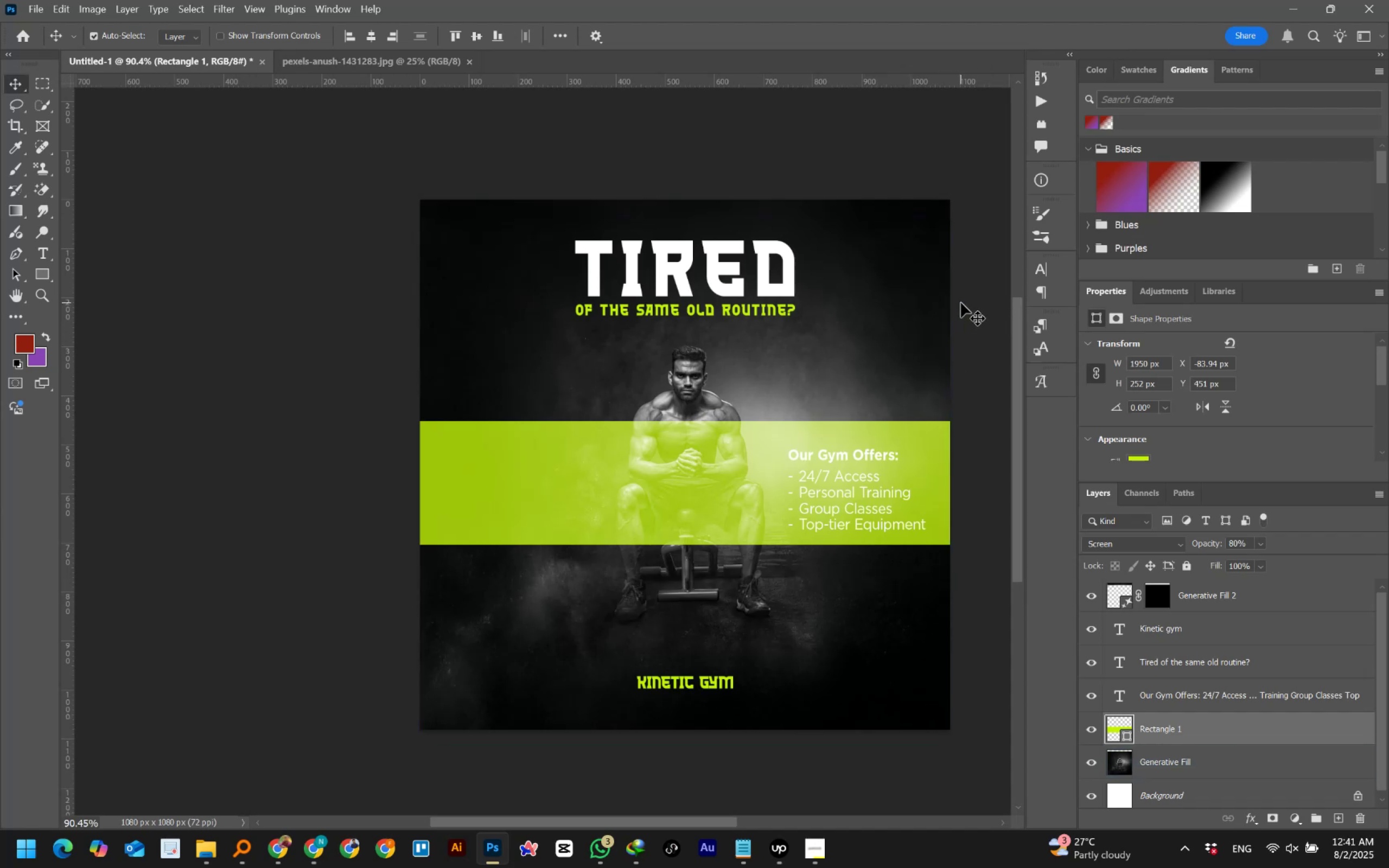 
hold_key(key=AltLeft, duration=1.51)
scroll: coordinate [645, 348], scroll_direction: down, amount: 1.0
 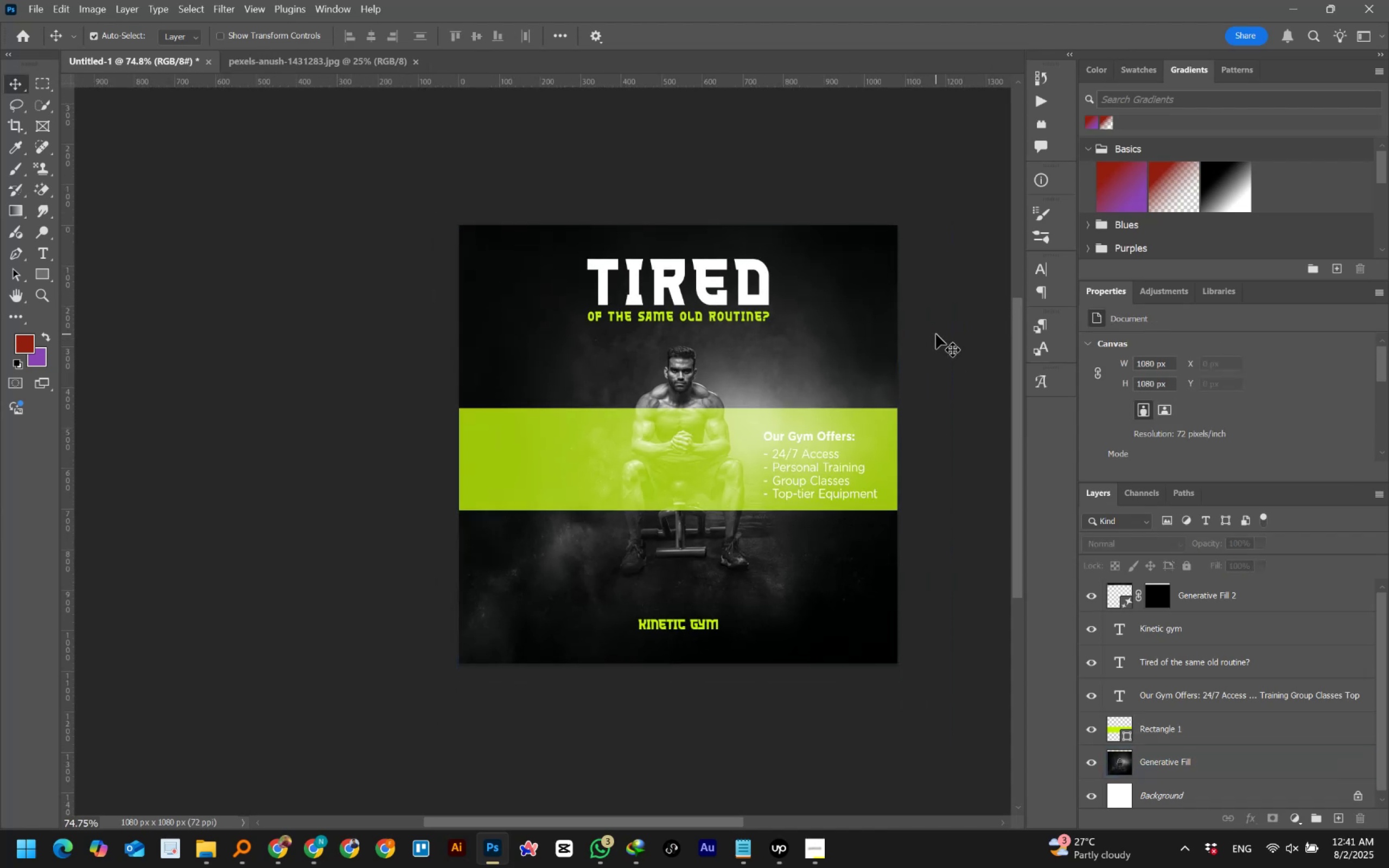 
wait(5.72)
 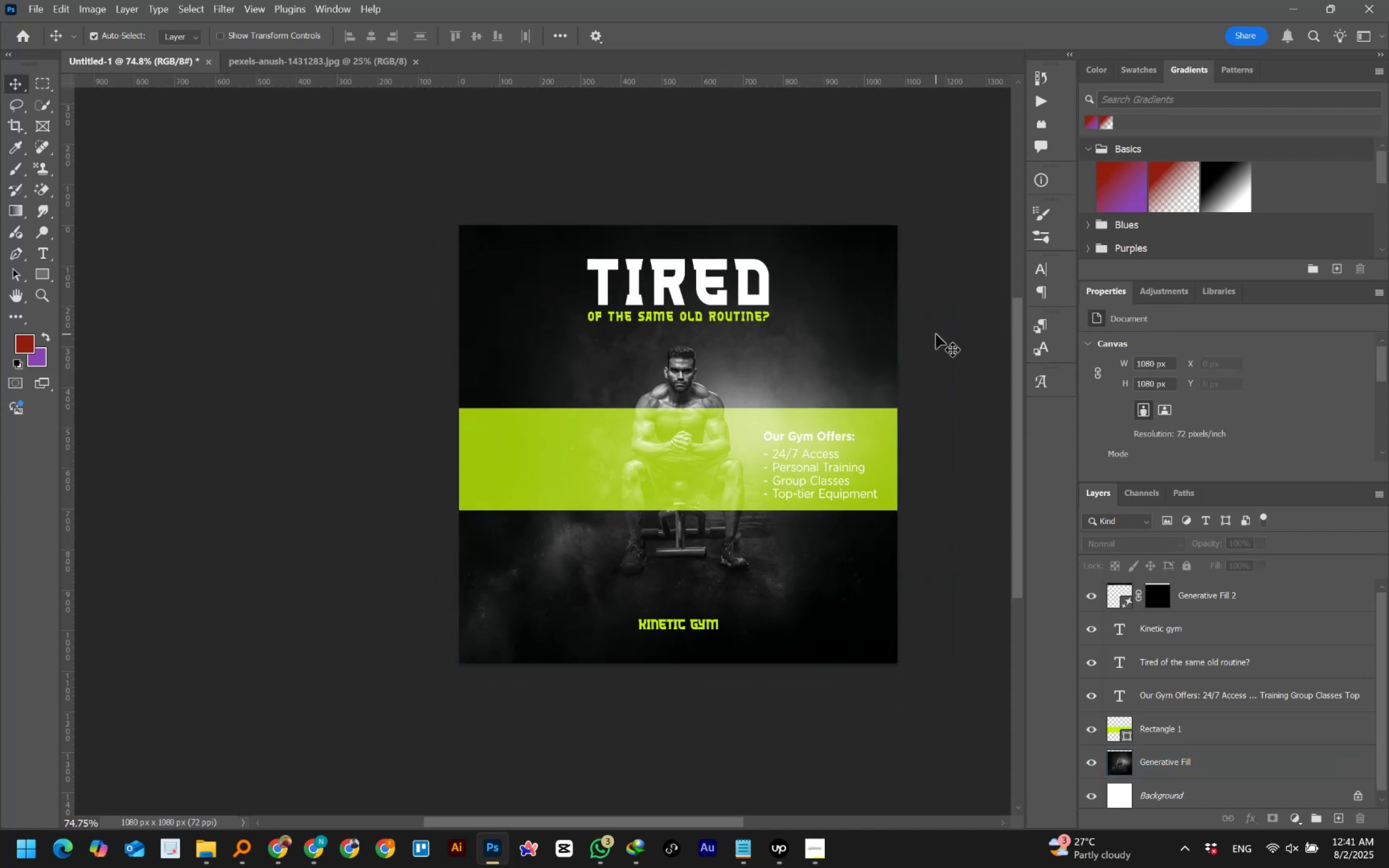 
left_click([819, 433])
 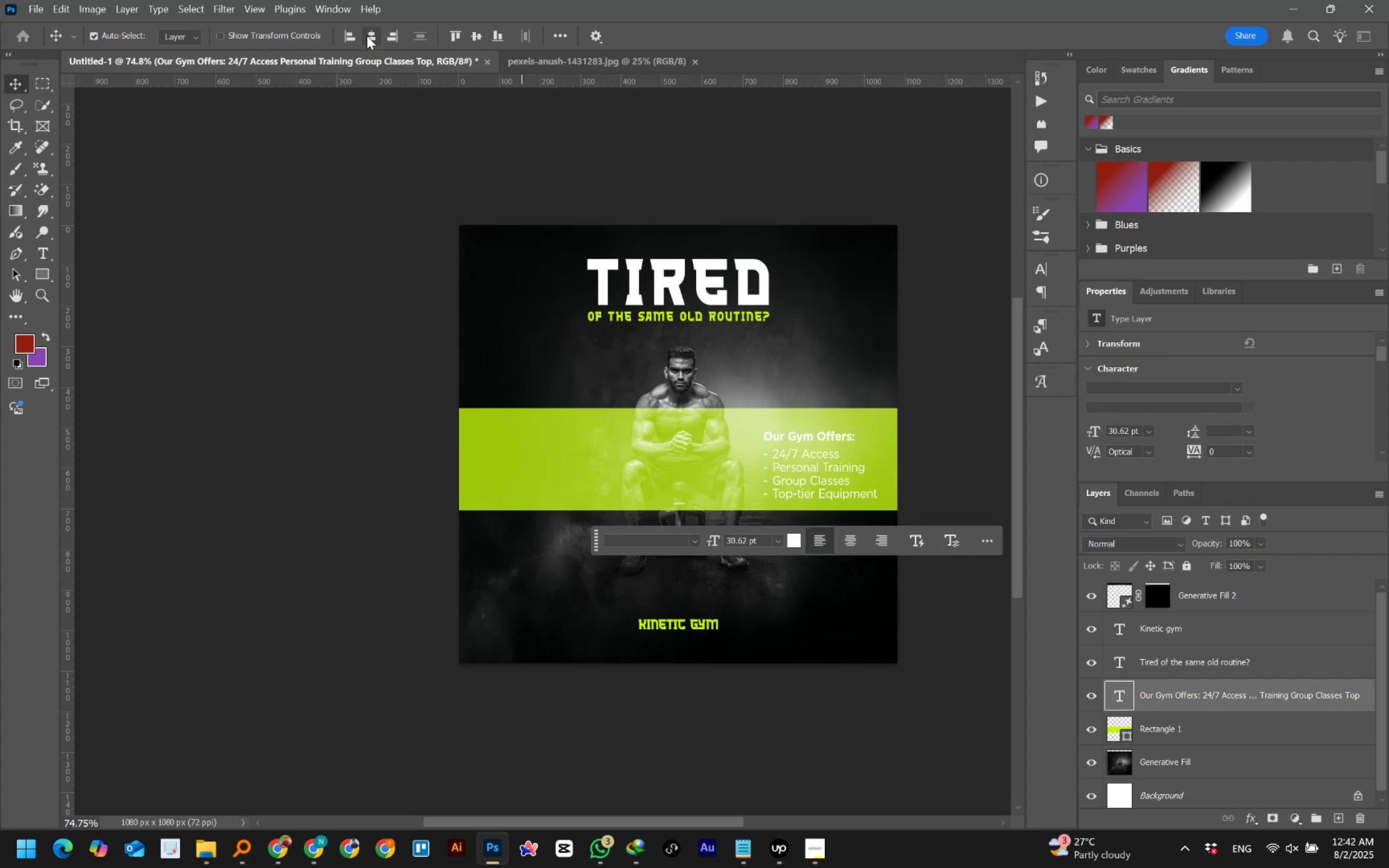 
wait(15.0)
 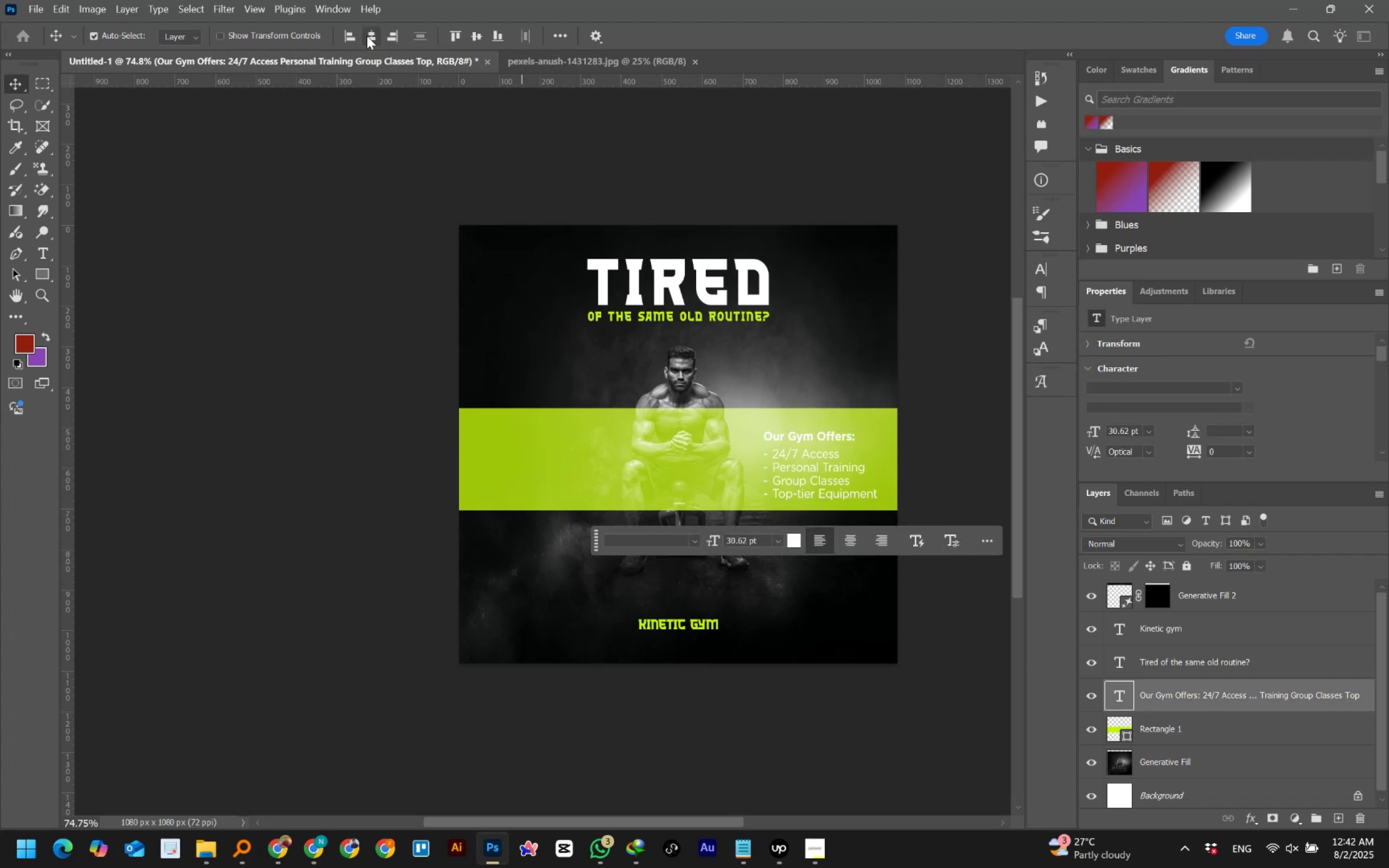 
left_click([364, 31])
 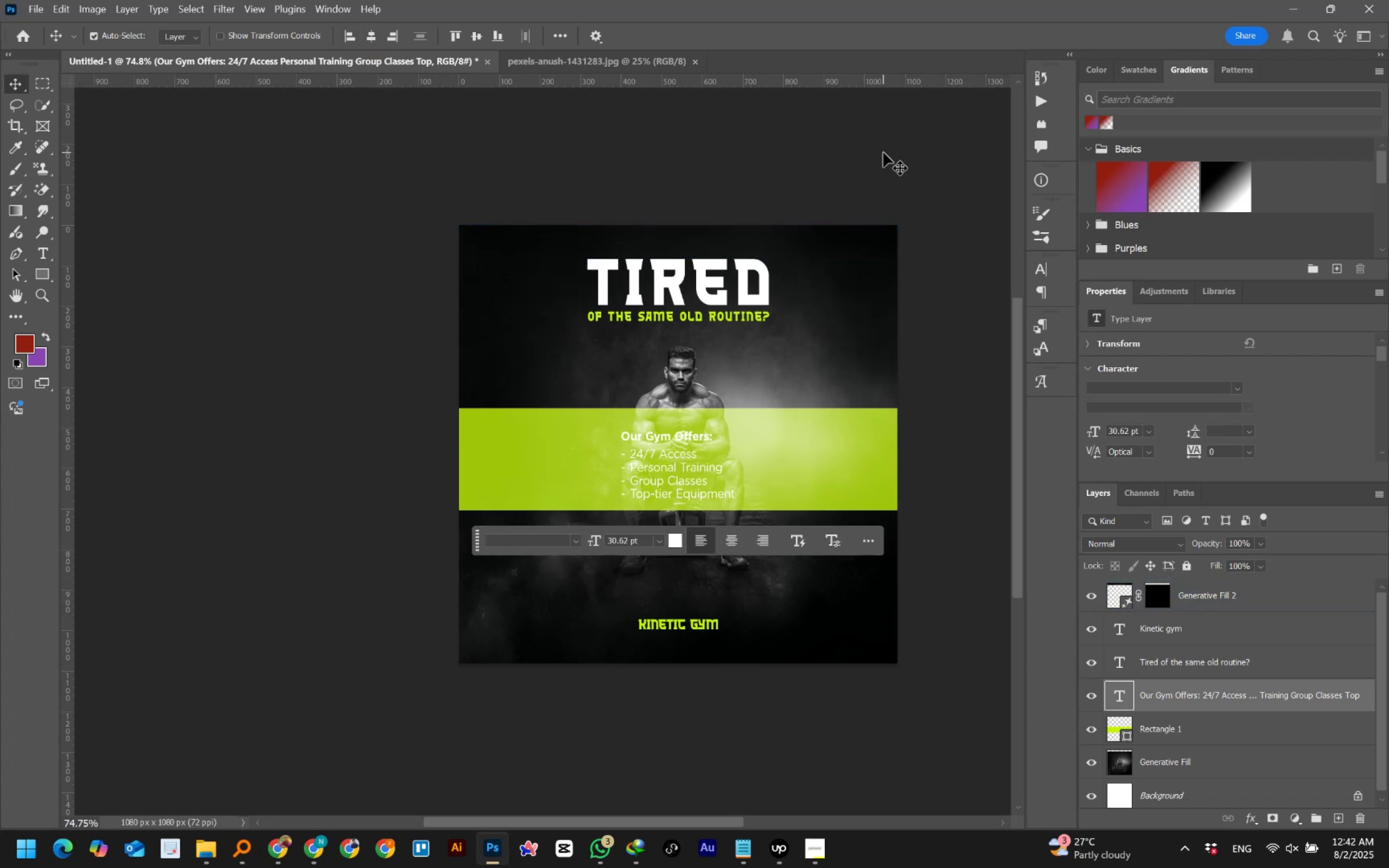 
wait(5.22)
 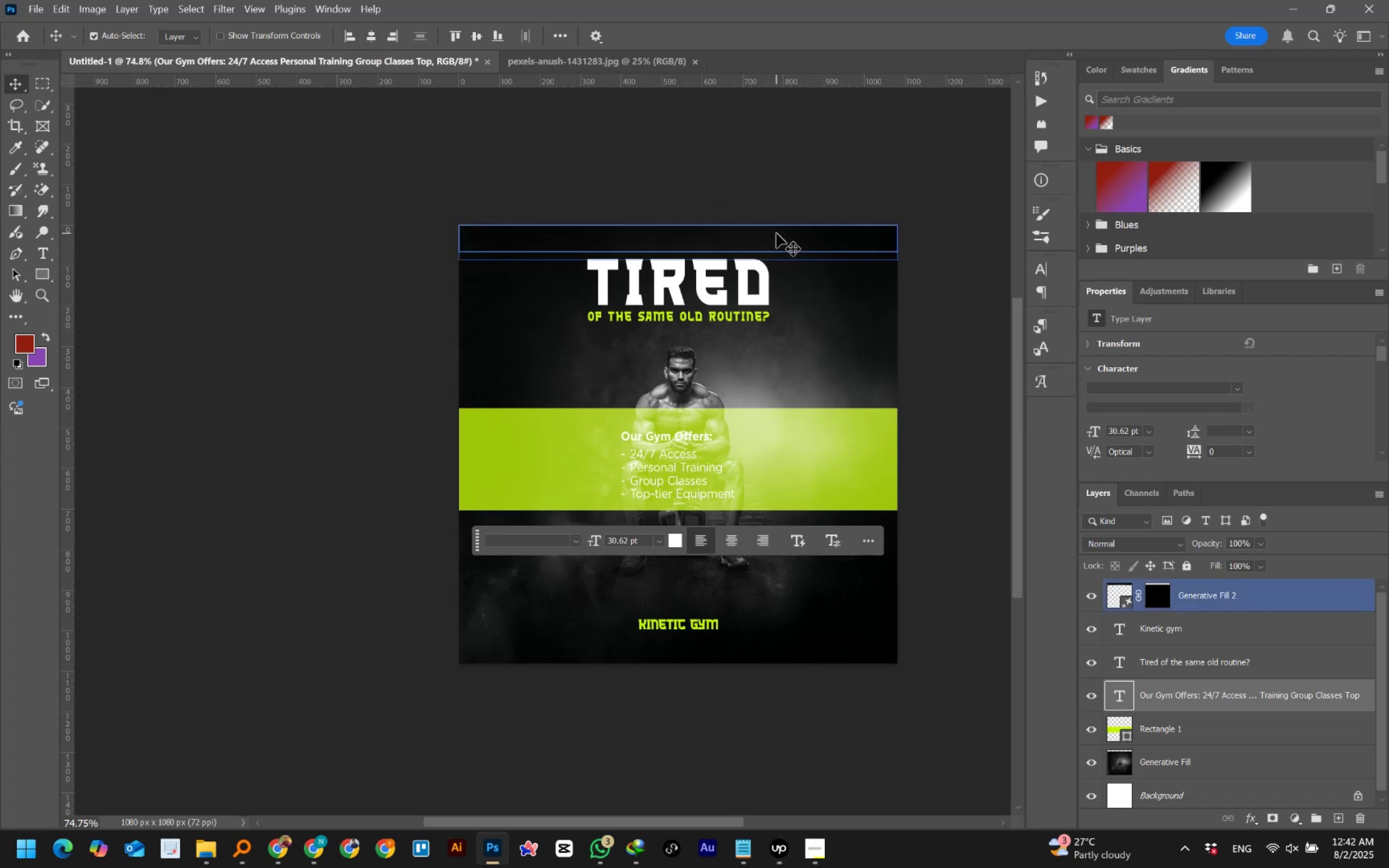 
left_click([883, 152])
 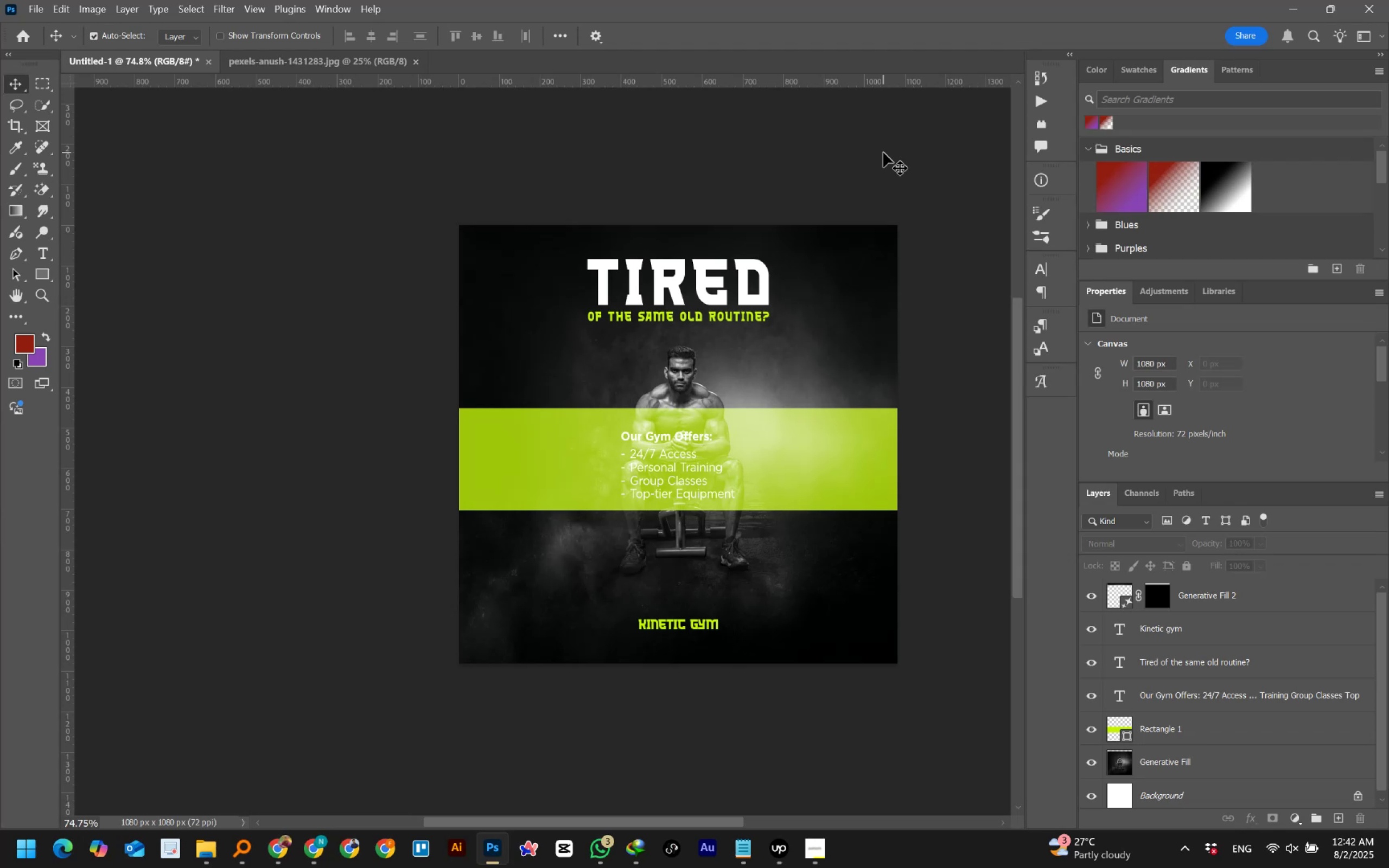 
wait(34.72)
 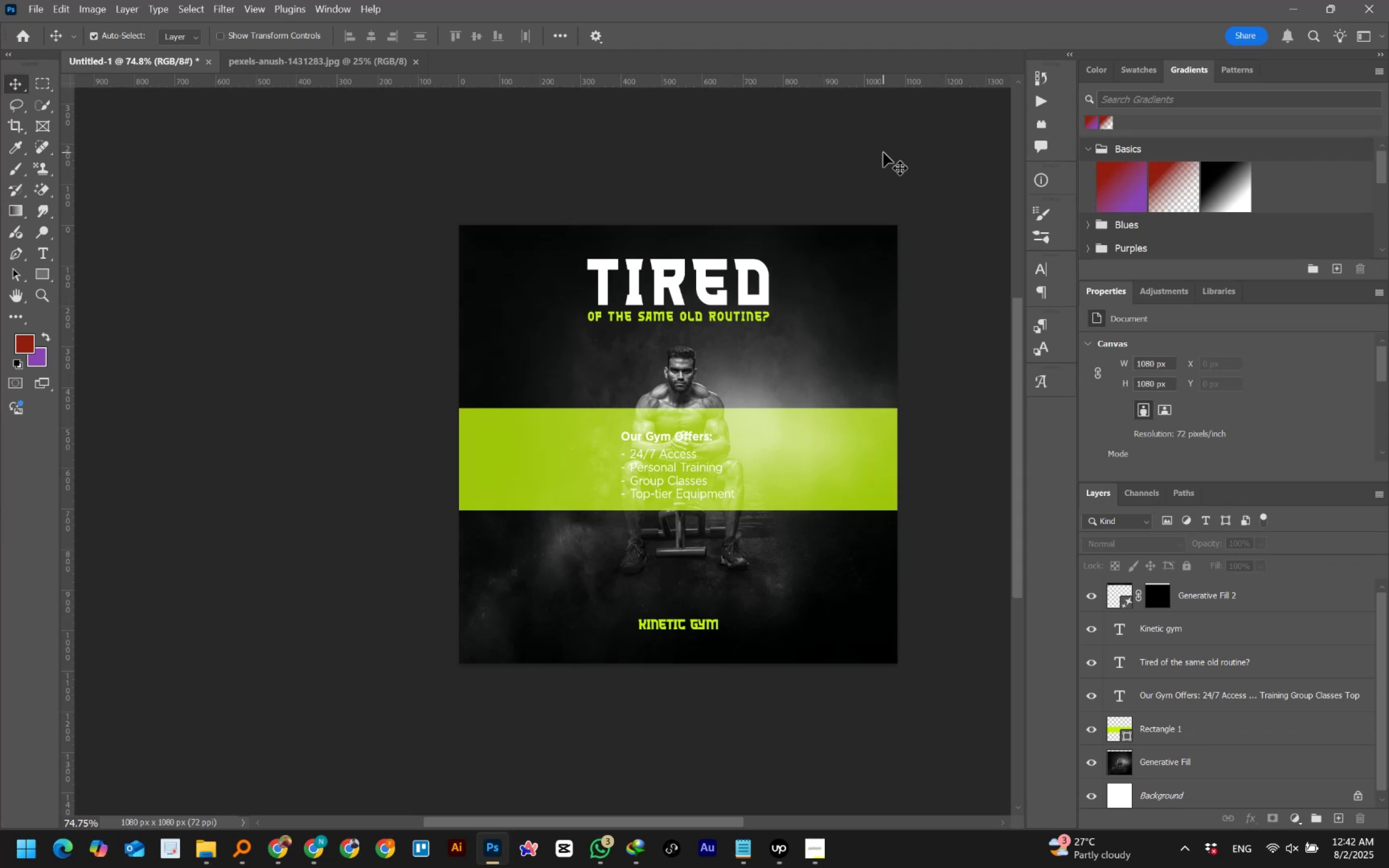 
hold_key(key=ControlLeft, duration=3.0)
 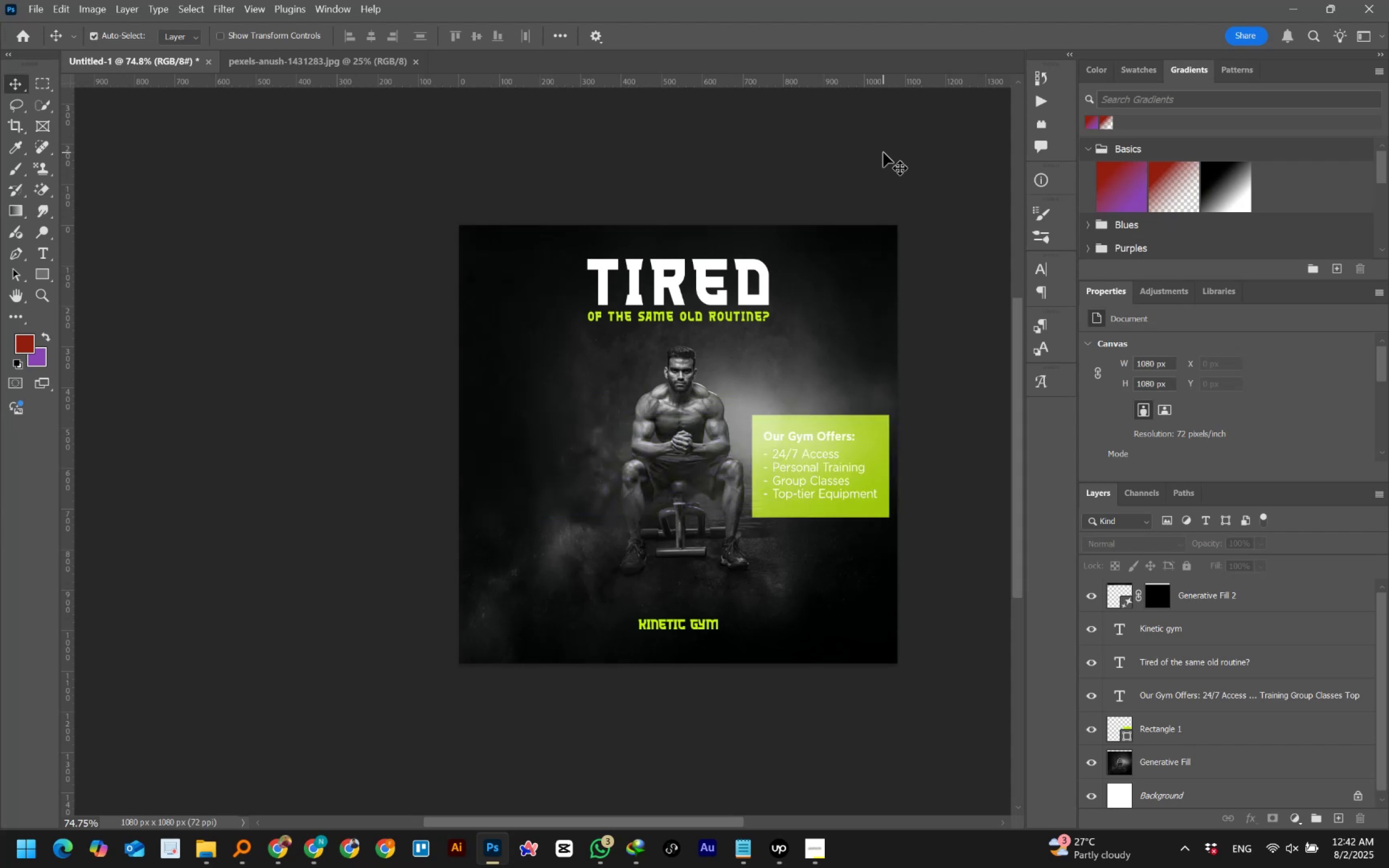 
type(zzzz)
 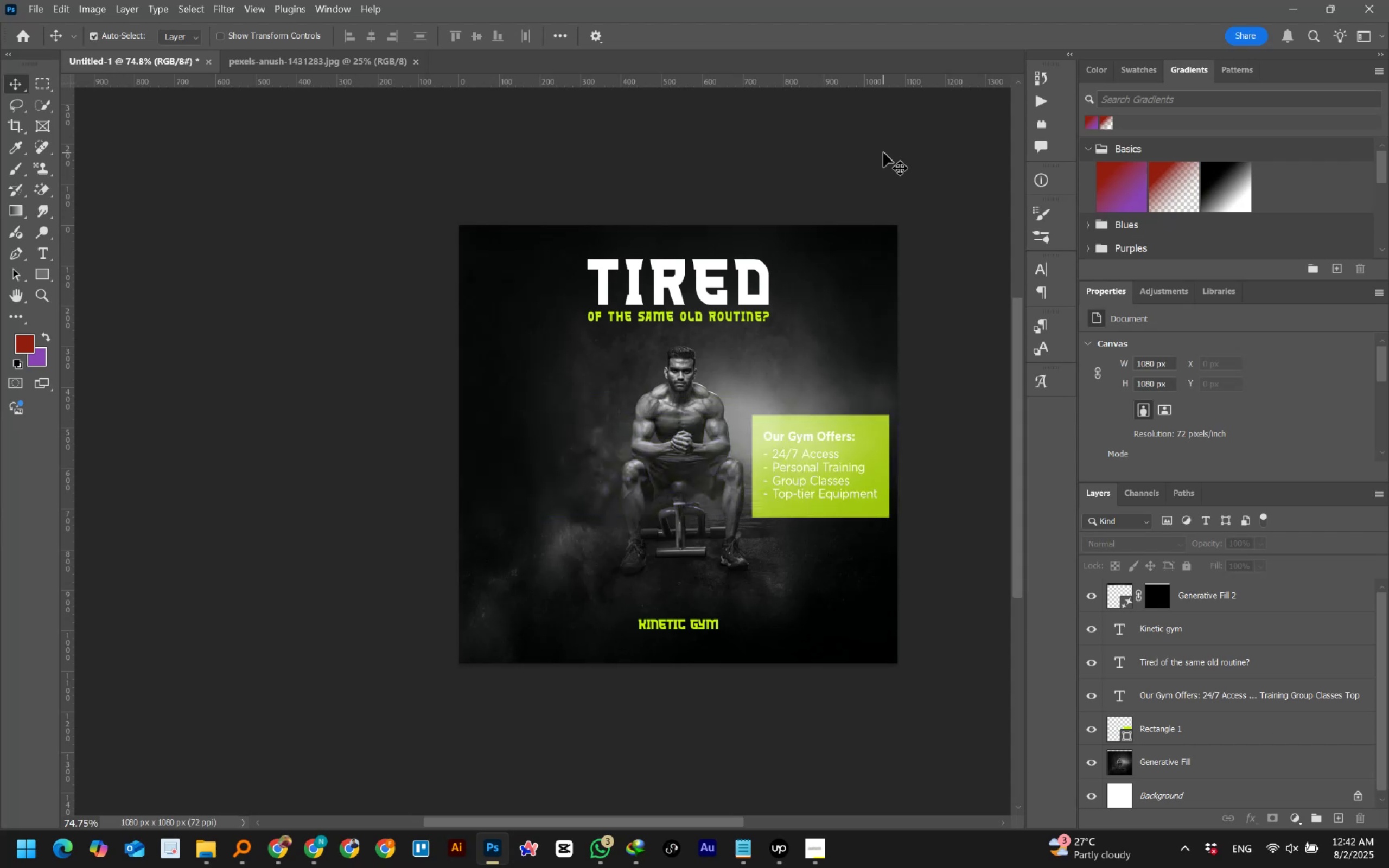 
left_click([883, 152])
 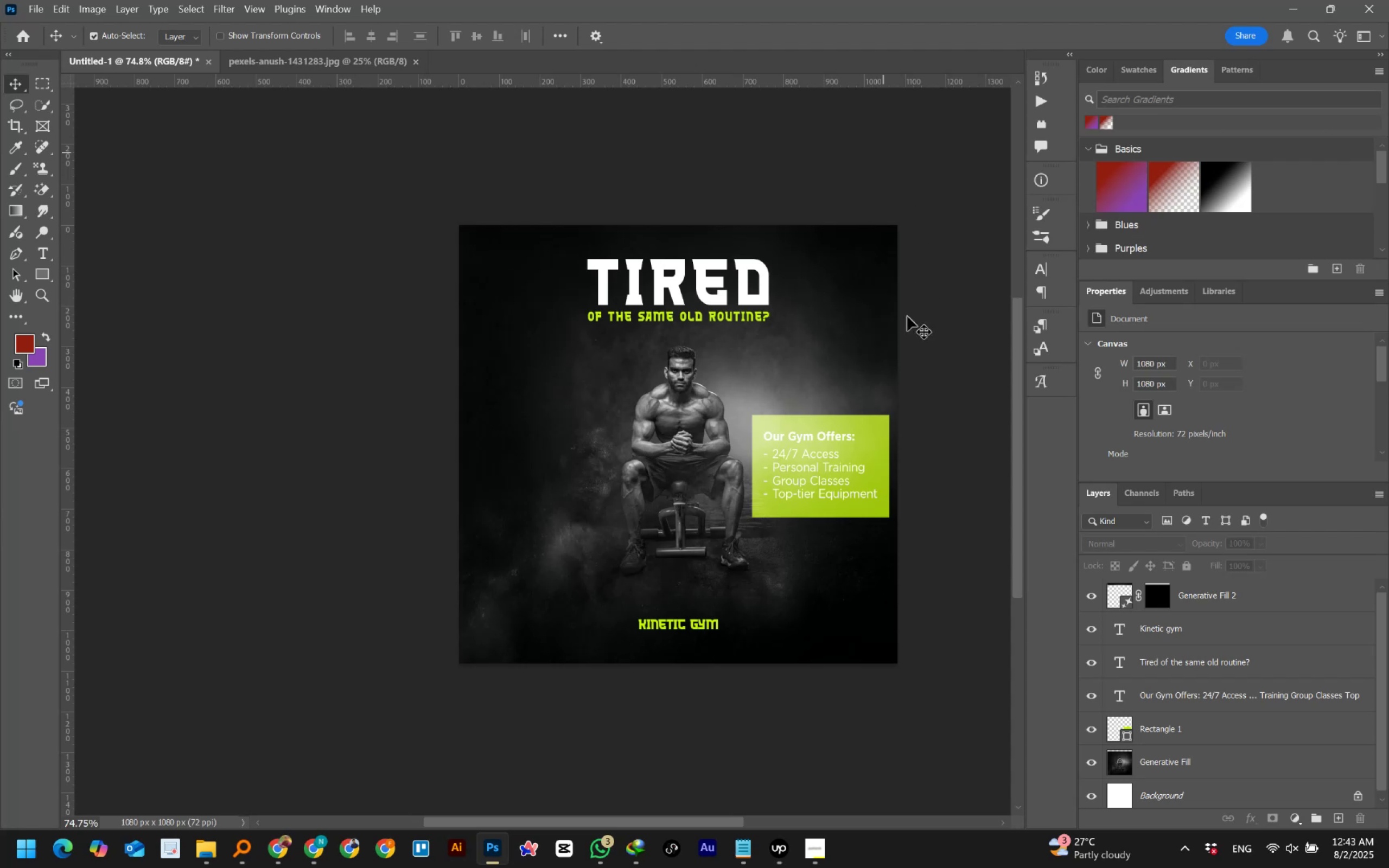 
wait(7.8)
 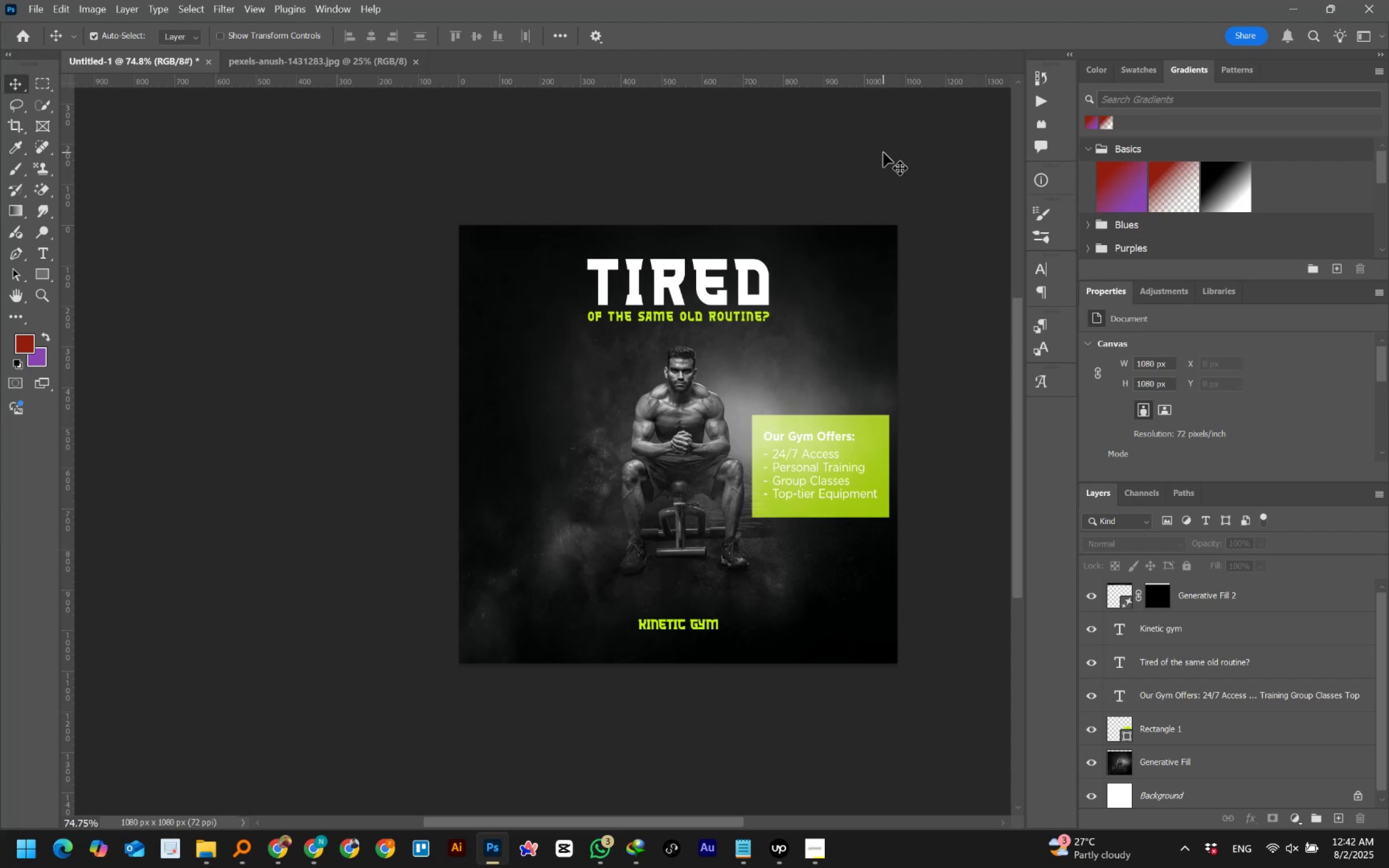 
left_click([836, 436])
 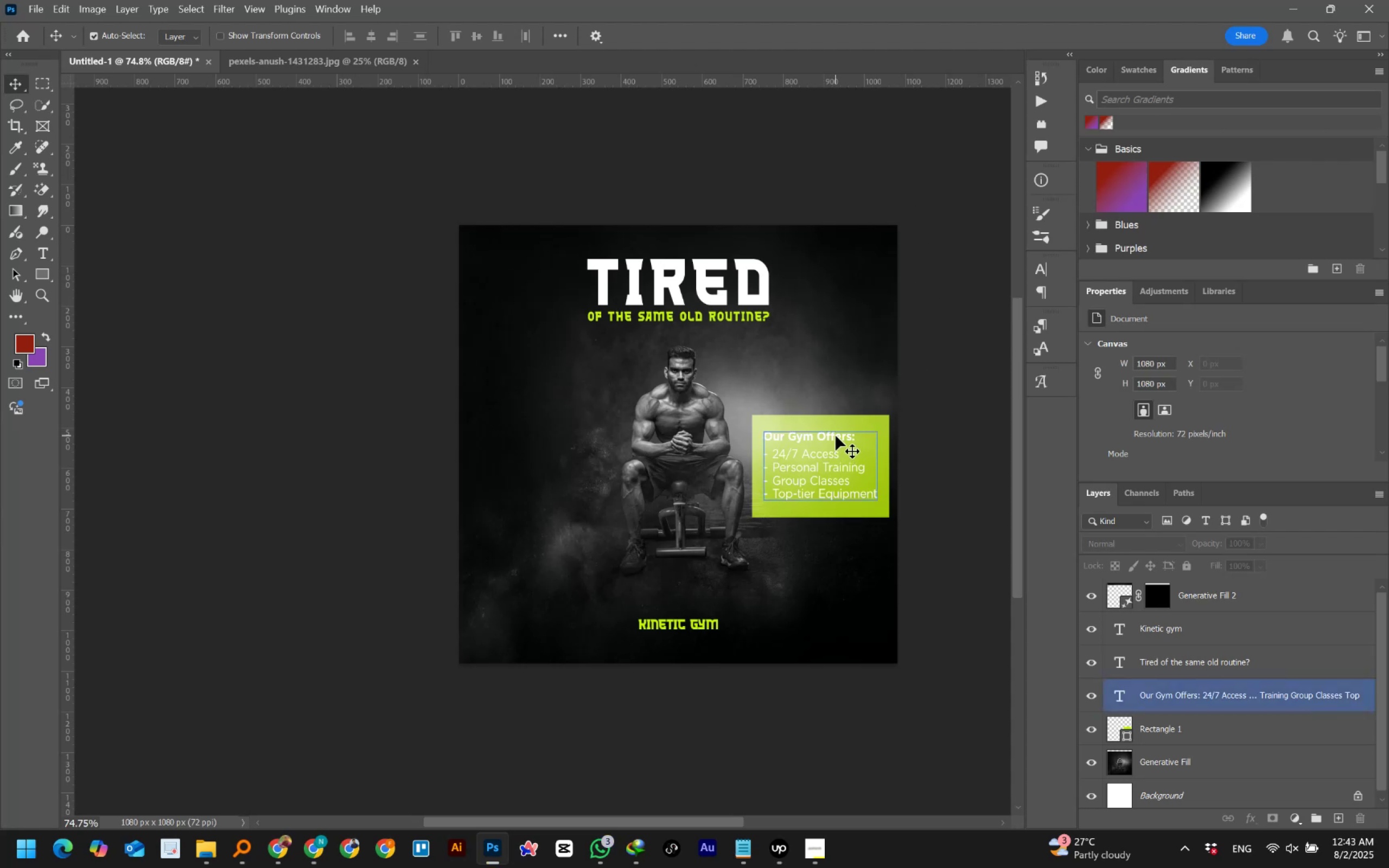 
hold_key(key=ShiftLeft, duration=0.97)
left_click([847, 423])
 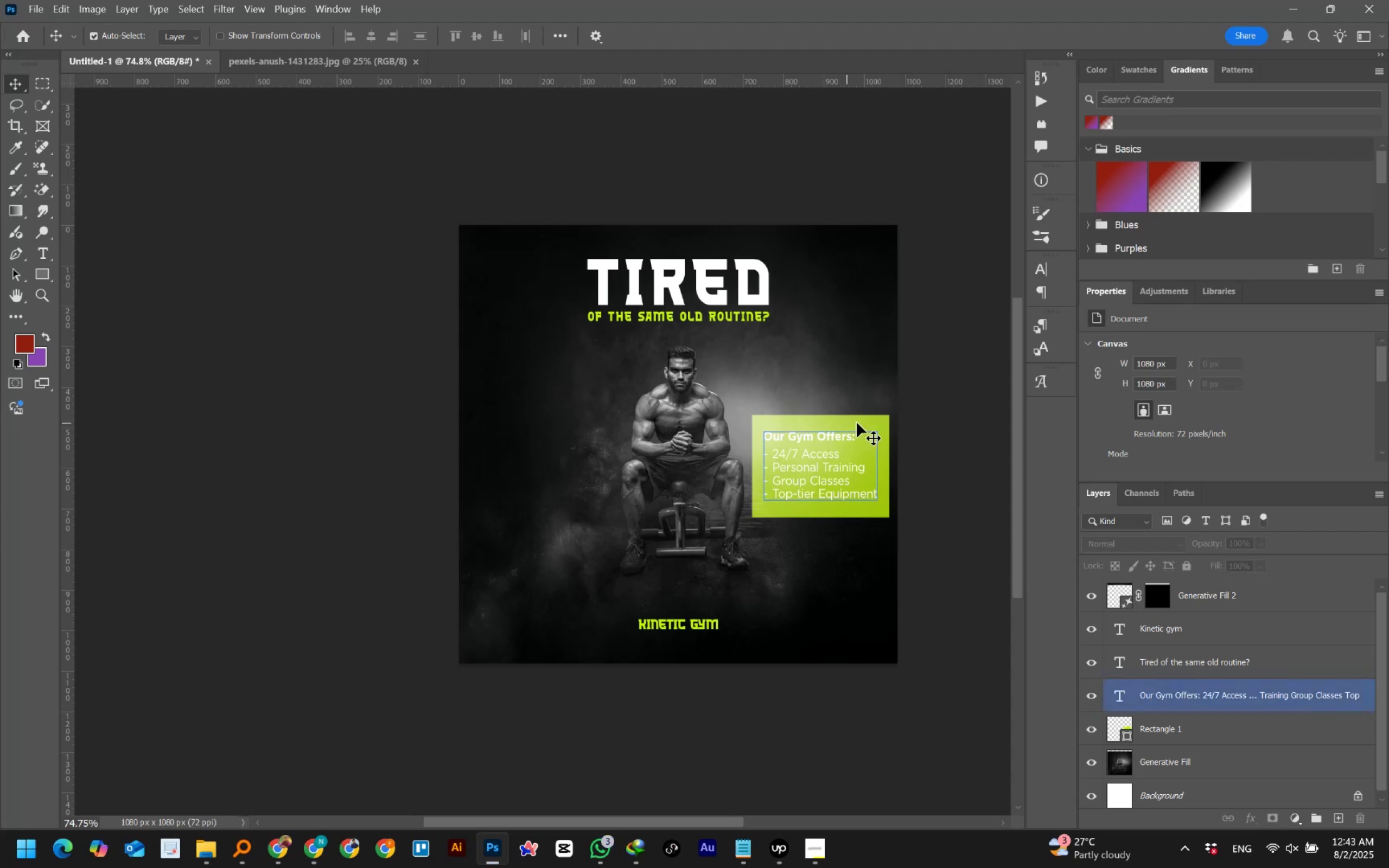 
hold_key(key=AltLeft, duration=8.87)
left_click_drag(start_coordinate=[857, 423], to_coordinate=[574, 423])
 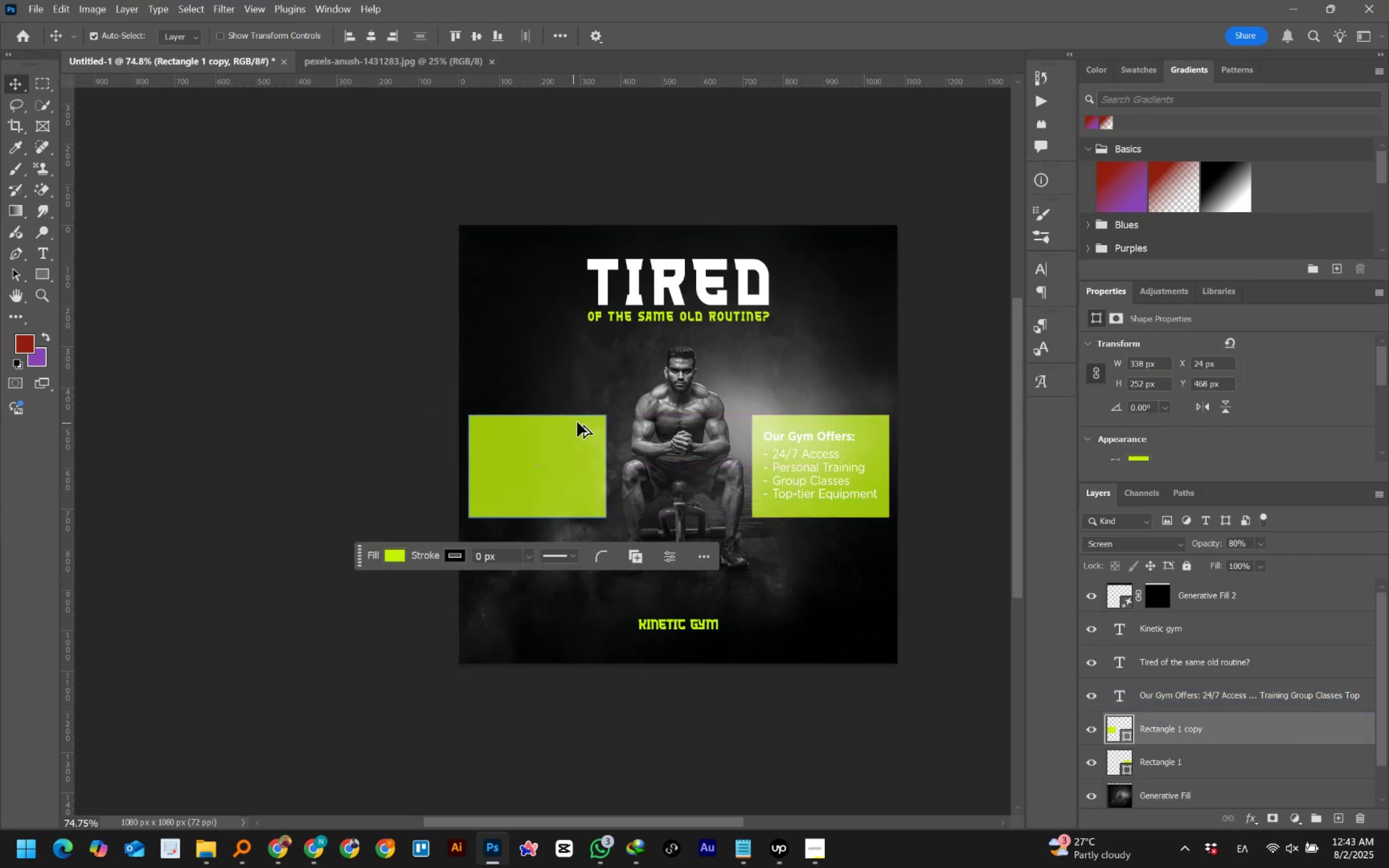 
hold_key(key=ShiftLeft, duration=1.5)
 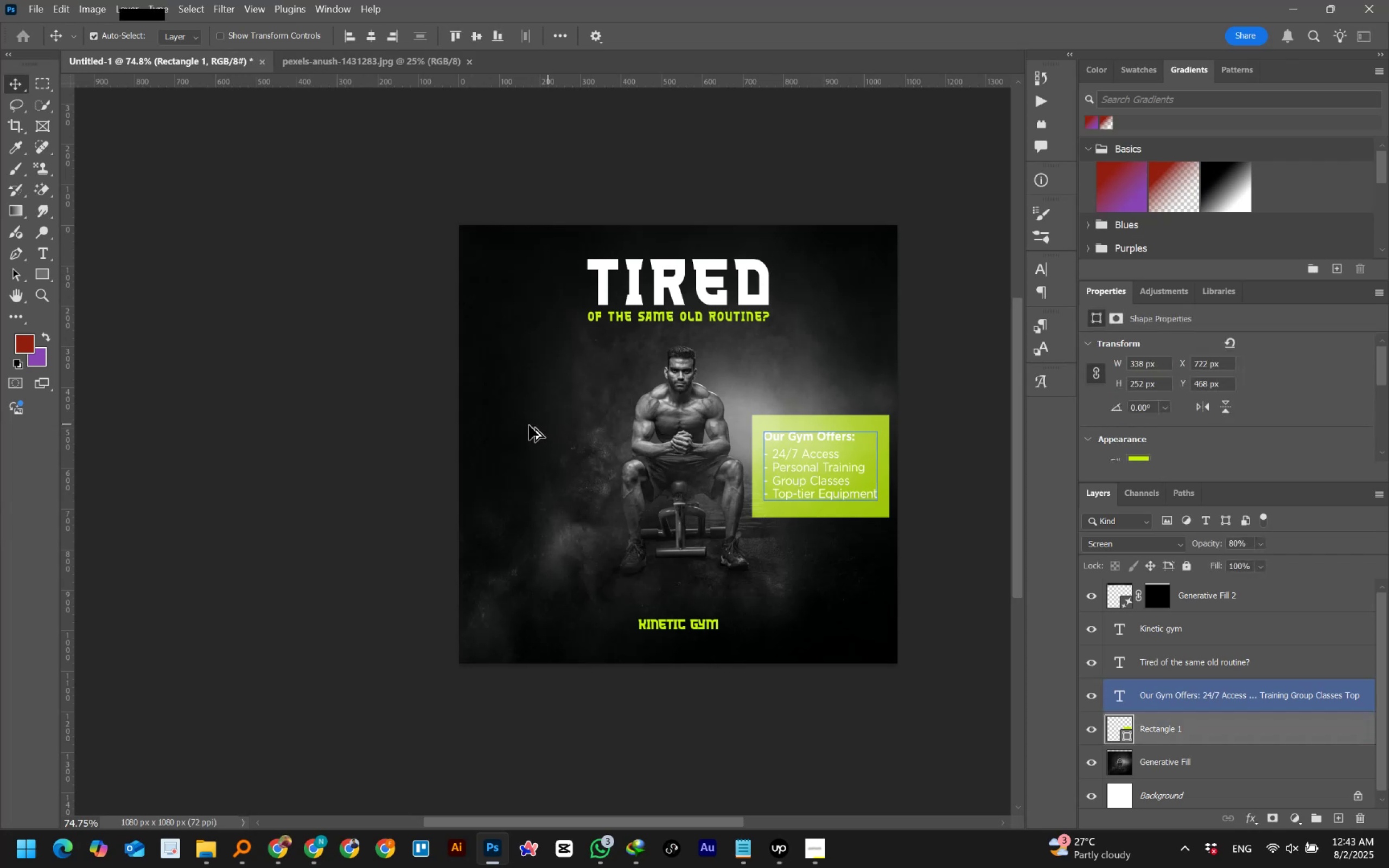 
hold_key(key=ShiftLeft, duration=1.52)
 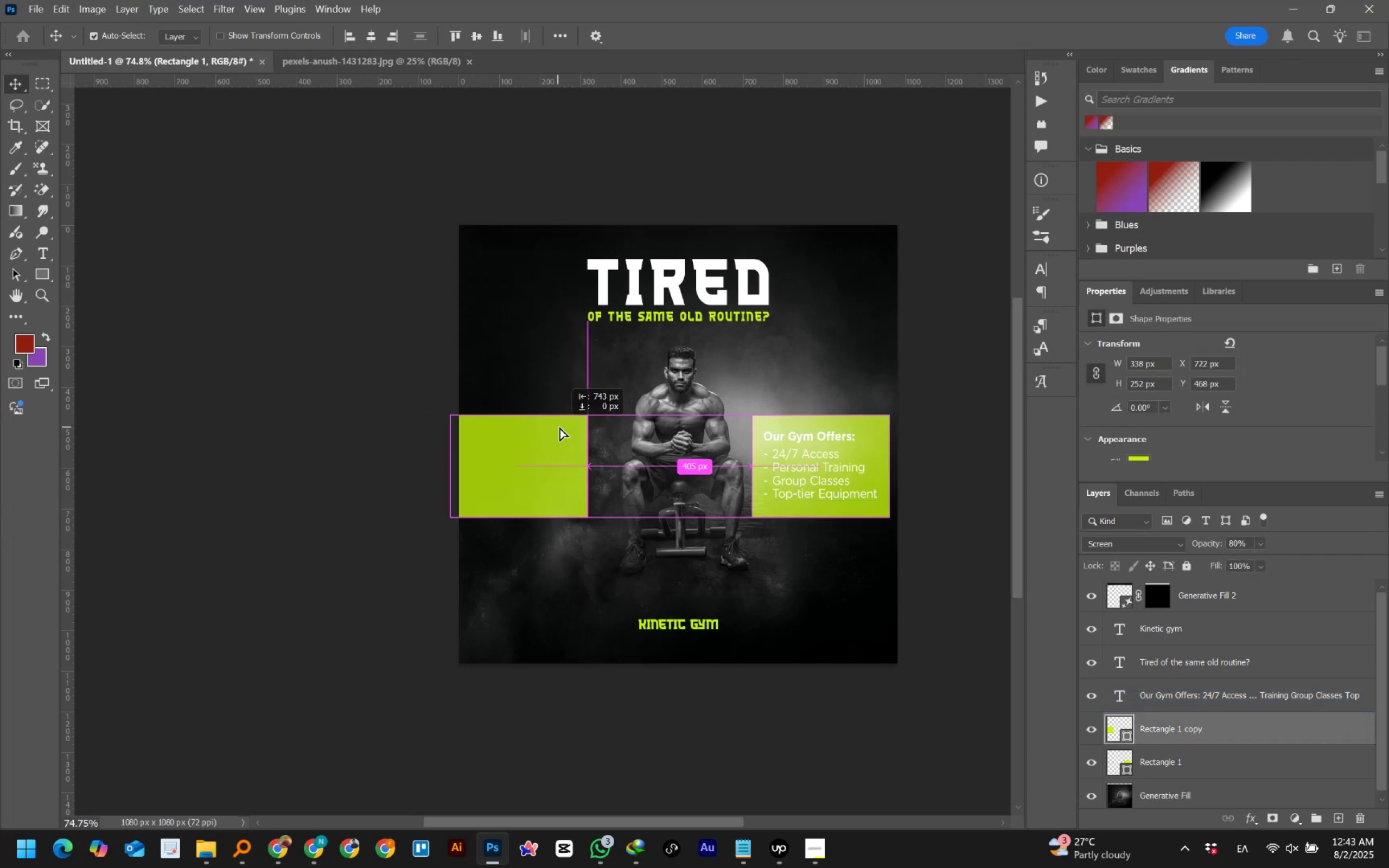 
hold_key(key=ShiftLeft, duration=1.51)
 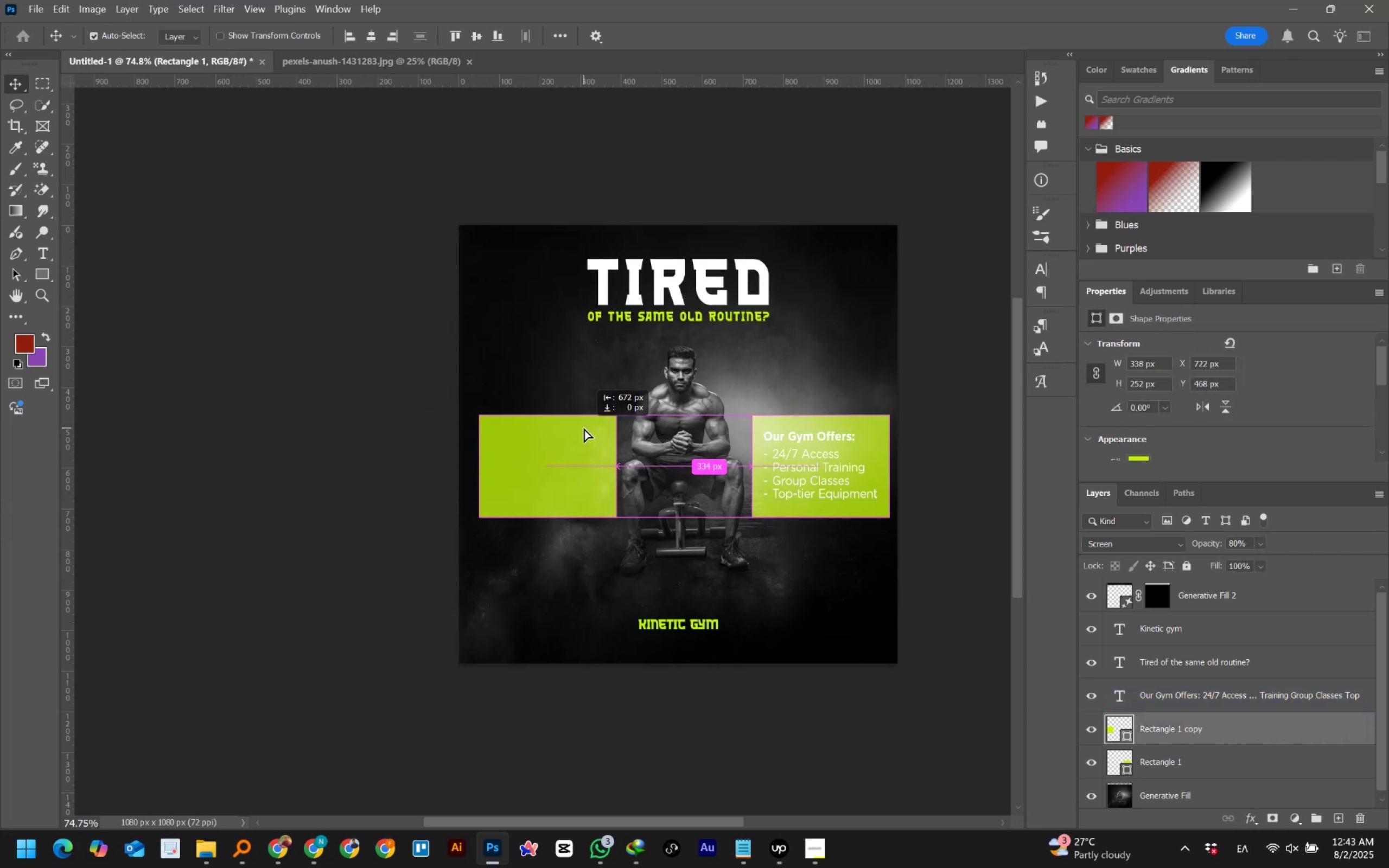 
hold_key(key=ShiftLeft, duration=1.52)
 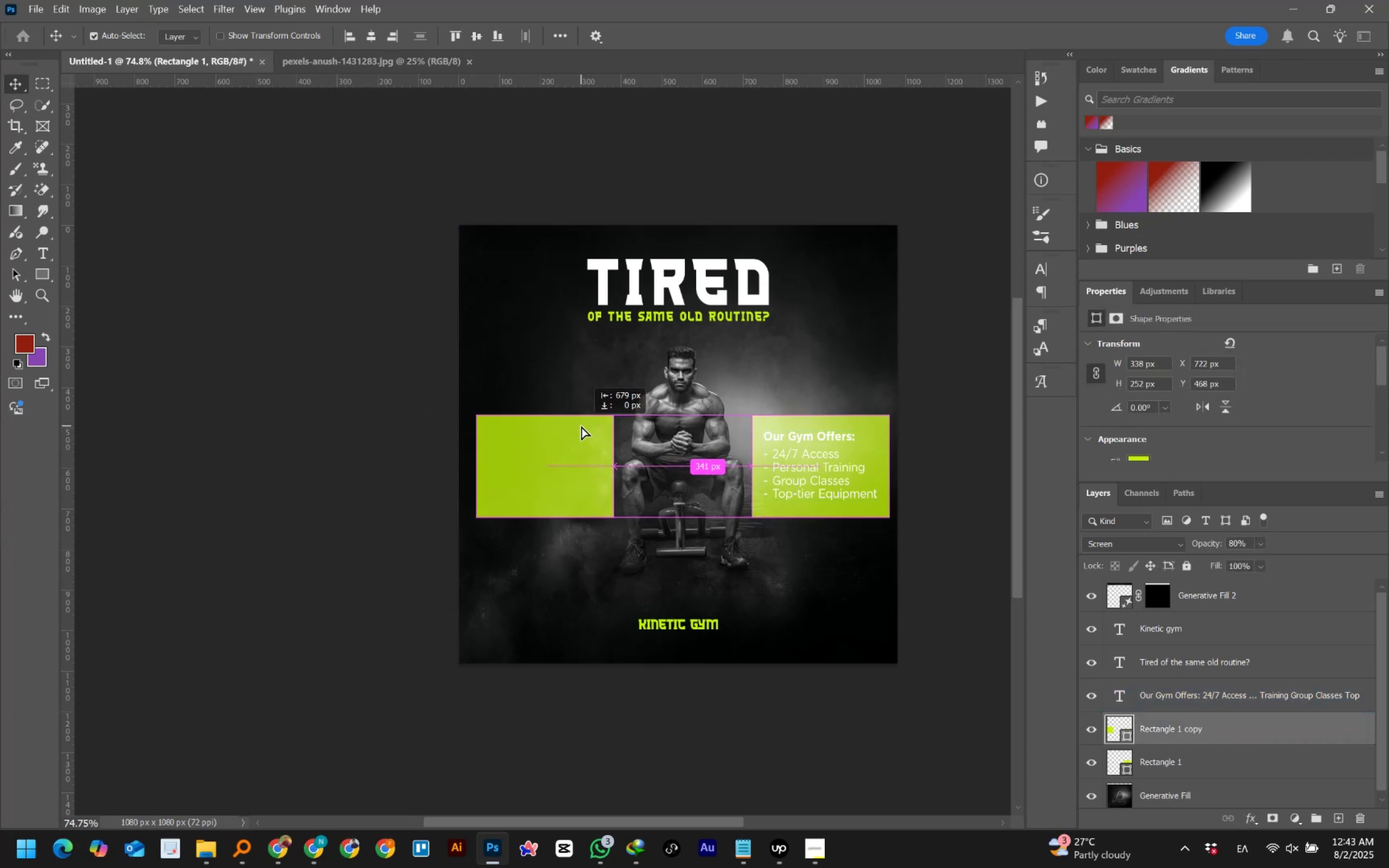 
hold_key(key=ShiftLeft, duration=1.52)
 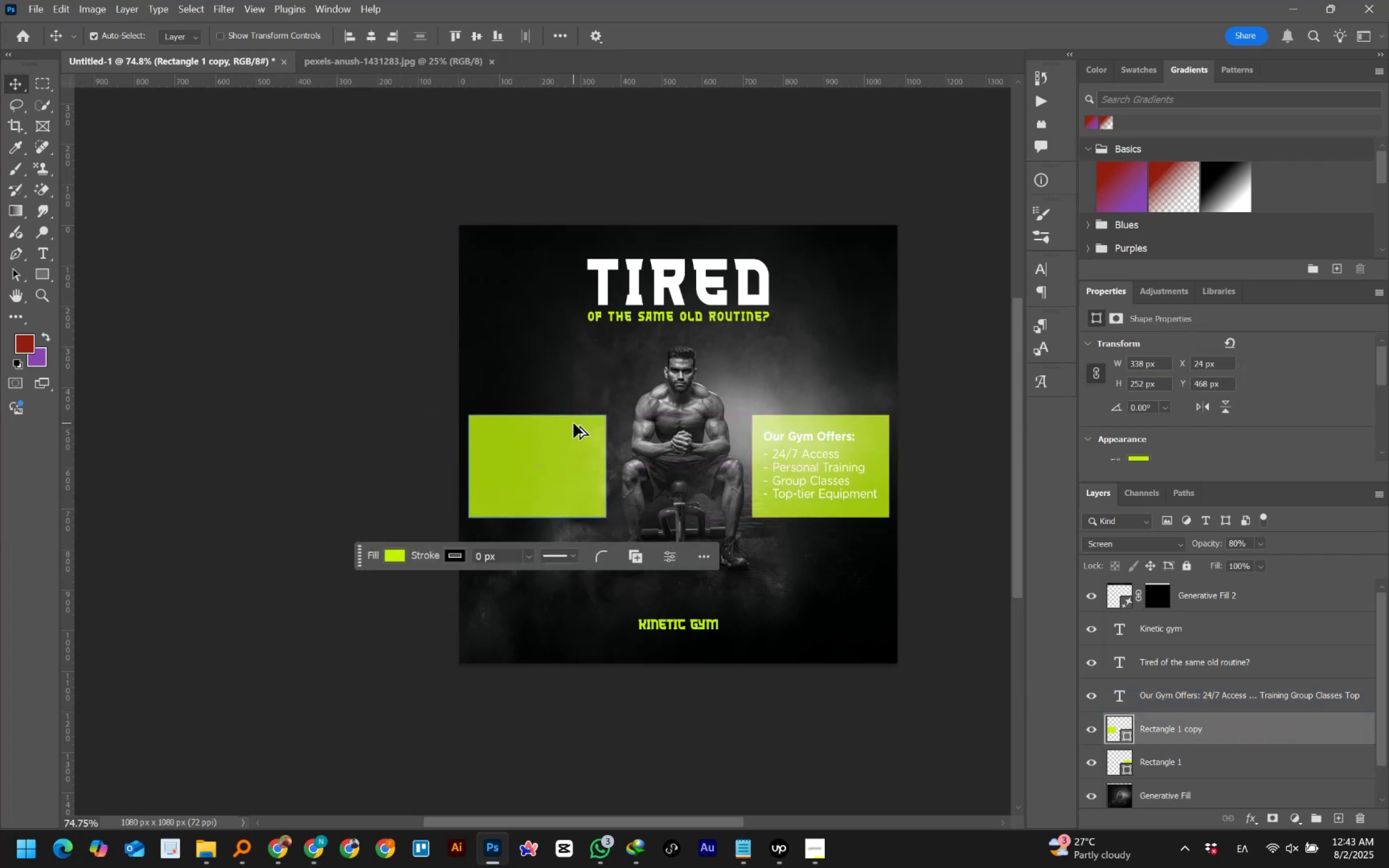 
hold_key(key=ShiftLeft, duration=0.46)
 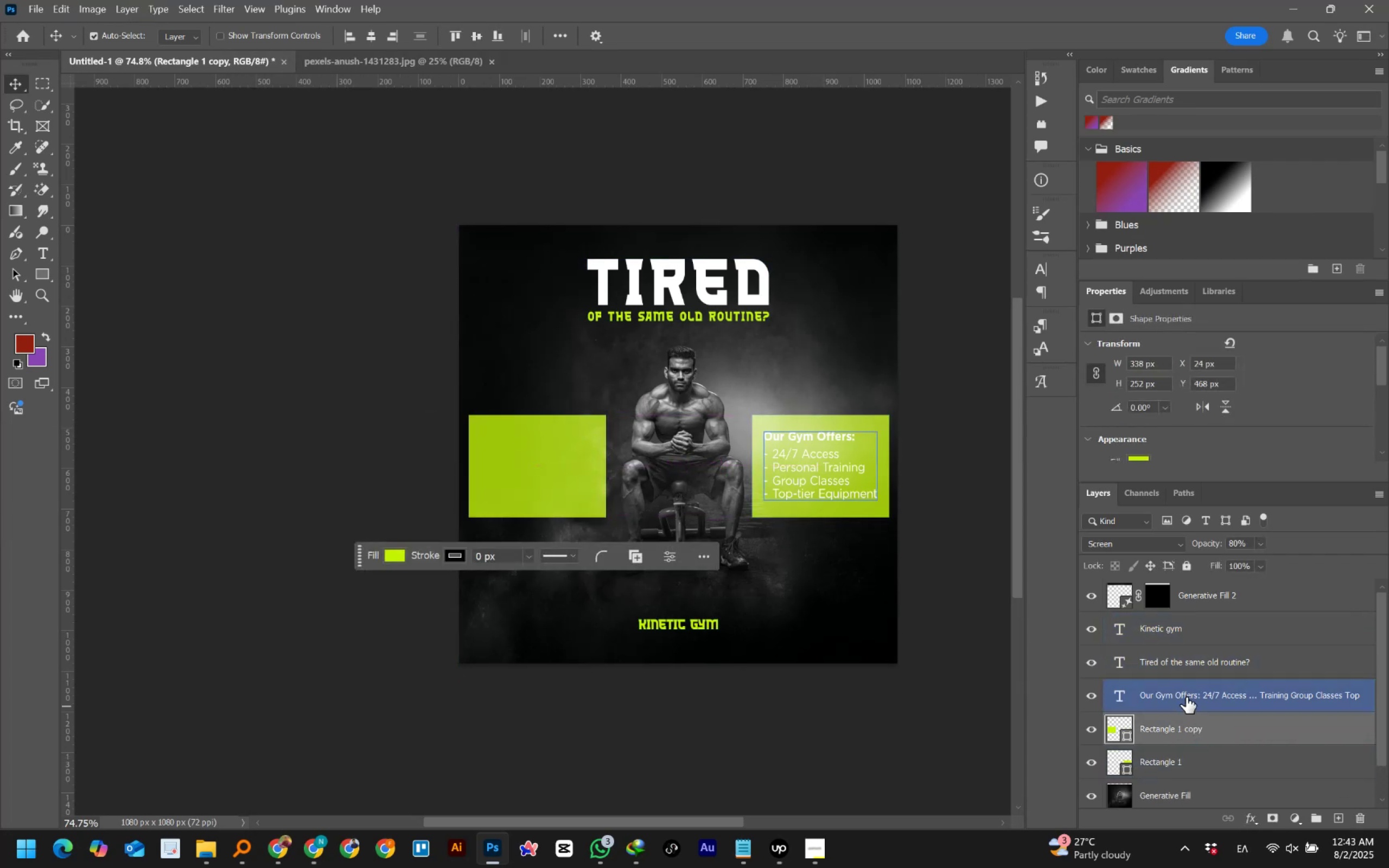 
left_click([798, 464])
 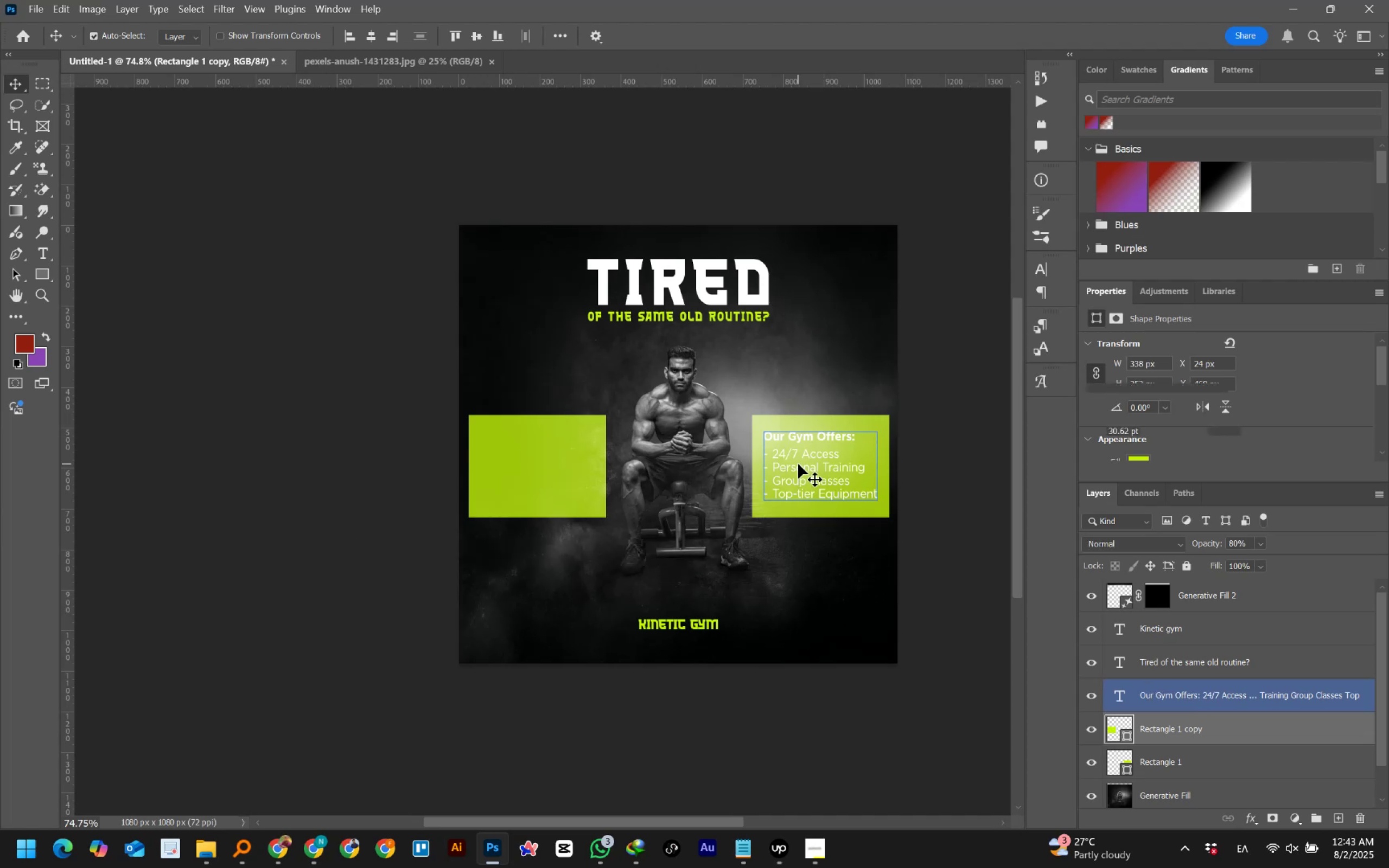 
hold_key(key=AltLeft, duration=3.49)
left_click_drag(start_coordinate=[797, 464], to_coordinate=[511, 458])
 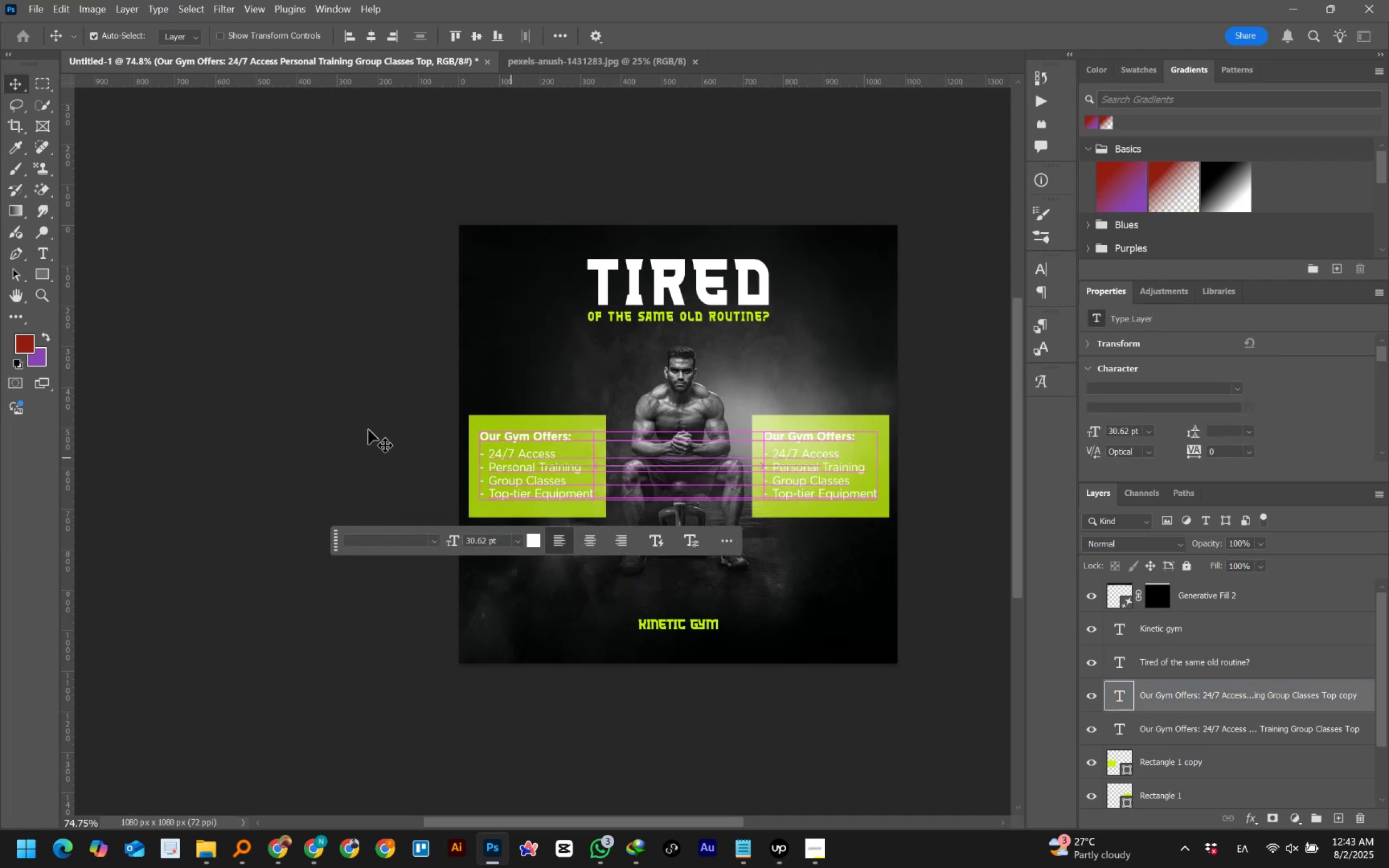 
hold_key(key=ShiftLeft, duration=1.54)
 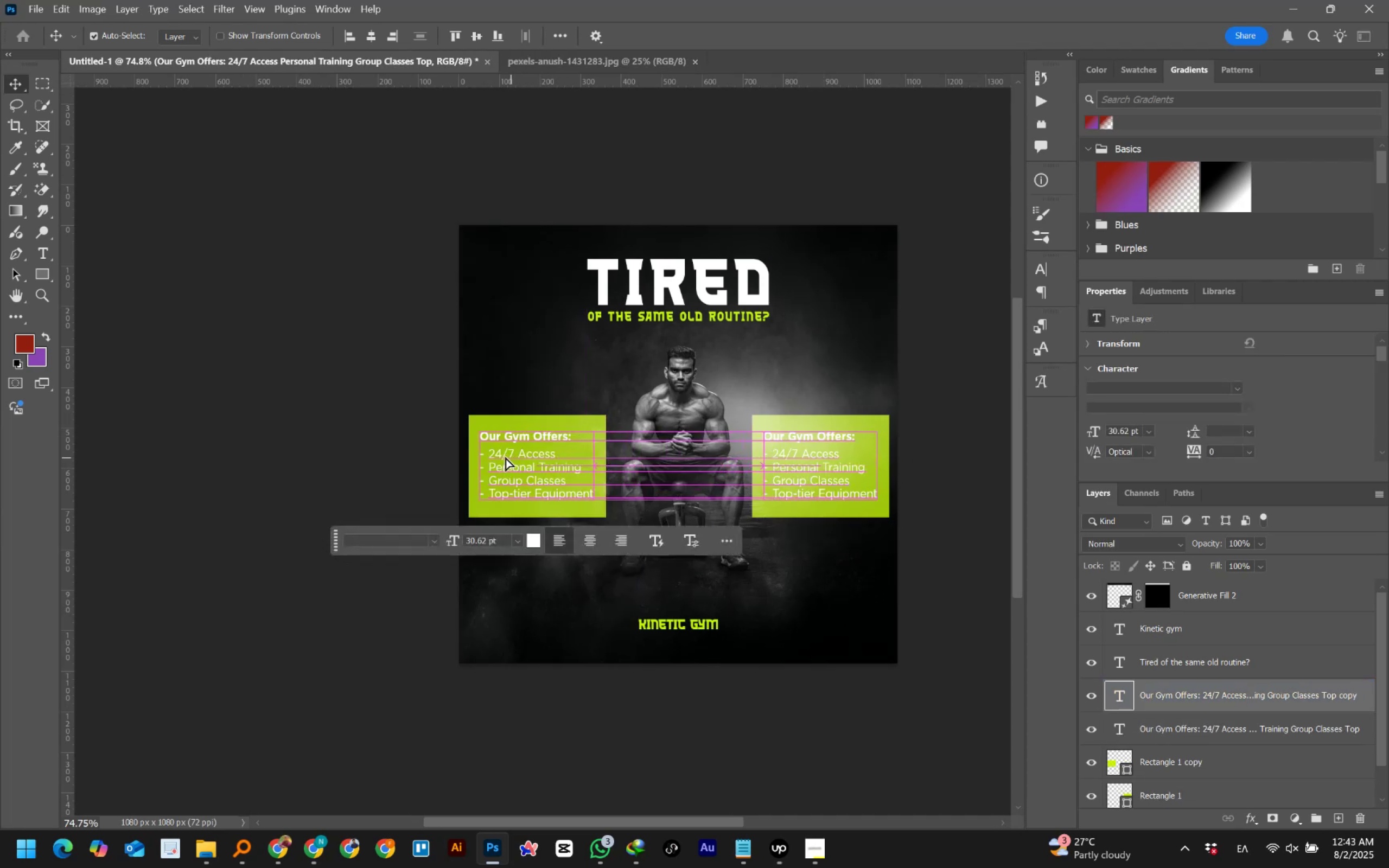 
hold_key(key=ShiftLeft, duration=0.58)
 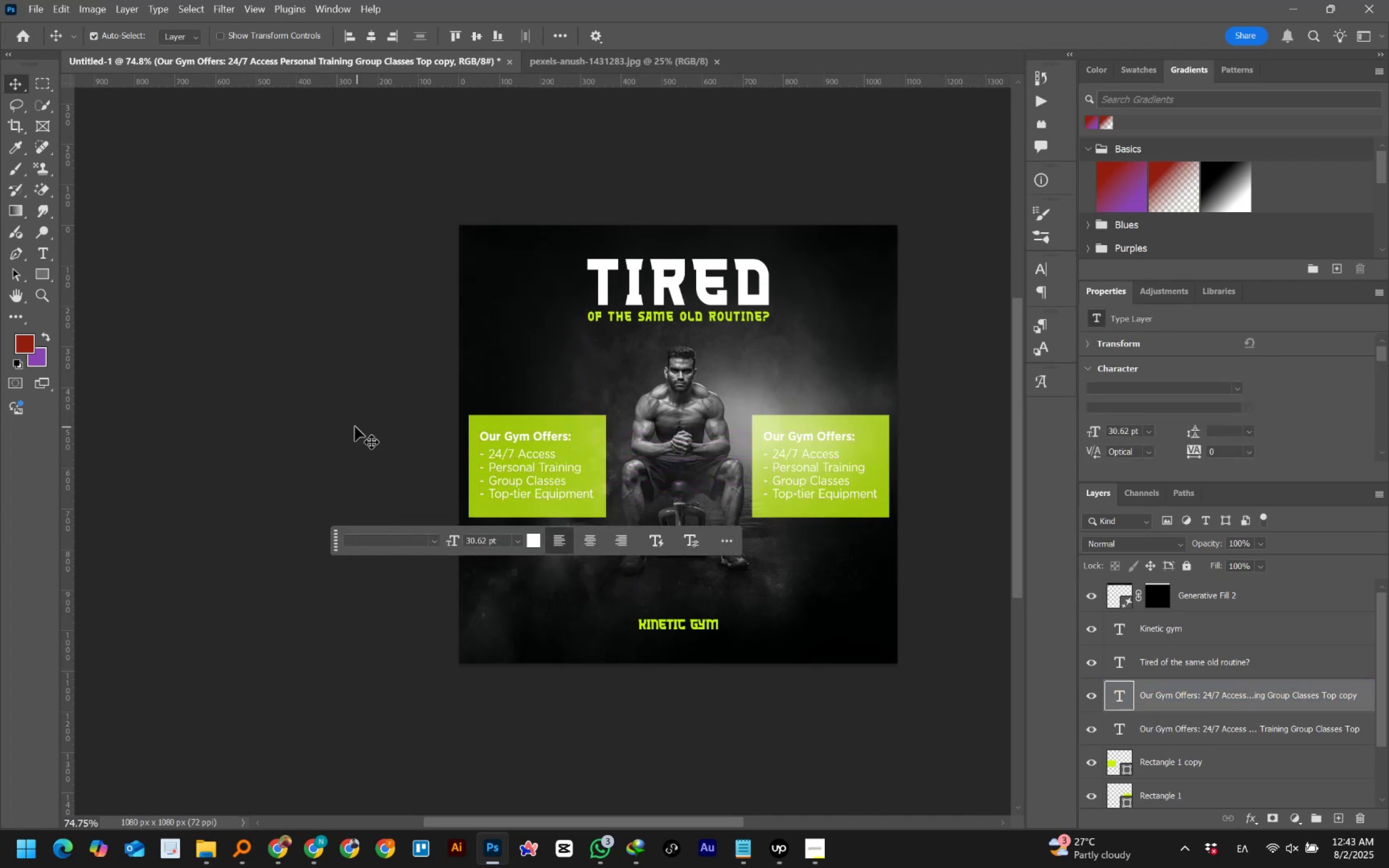 
left_click([354, 426])
 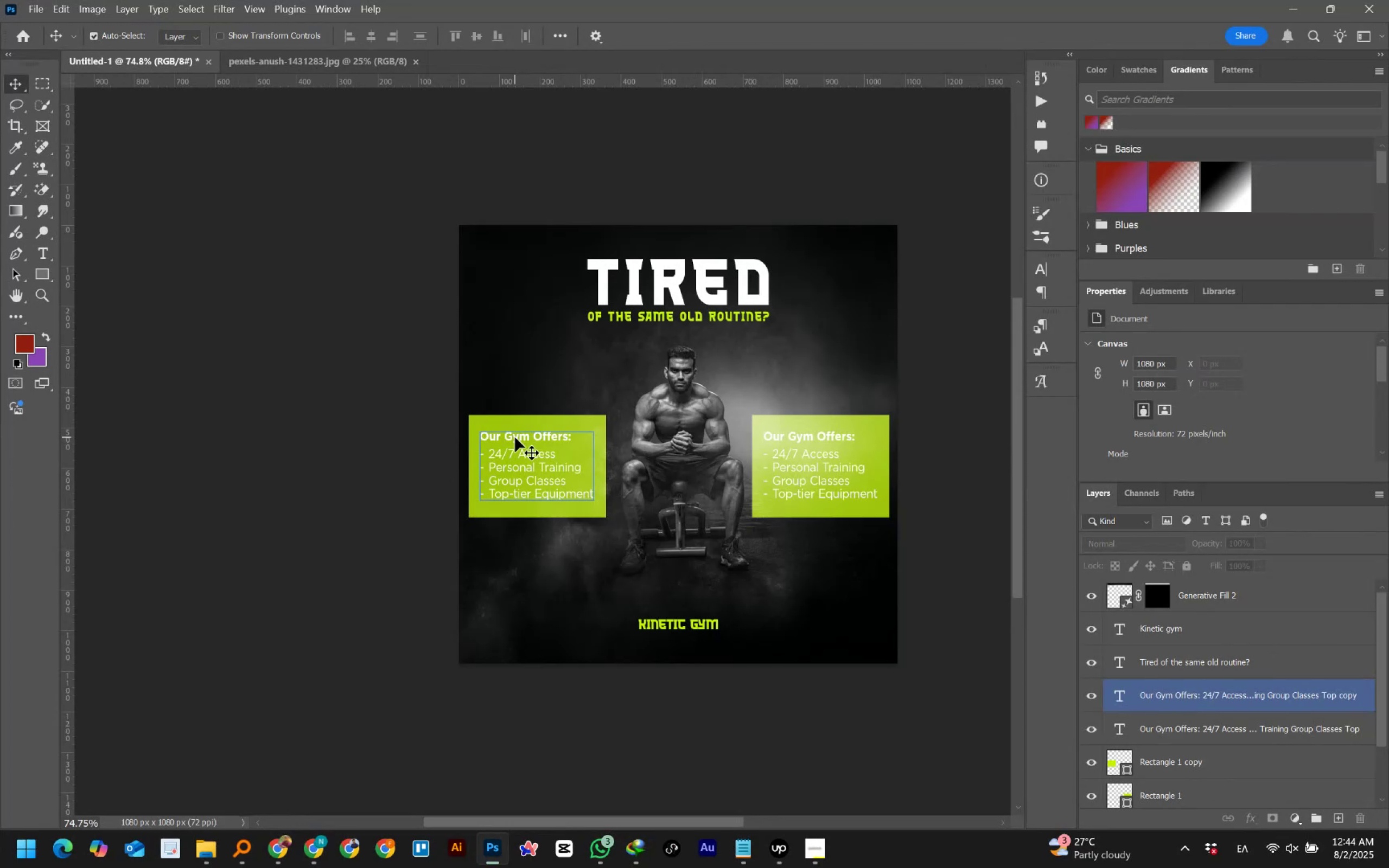 
wait(42.69)
 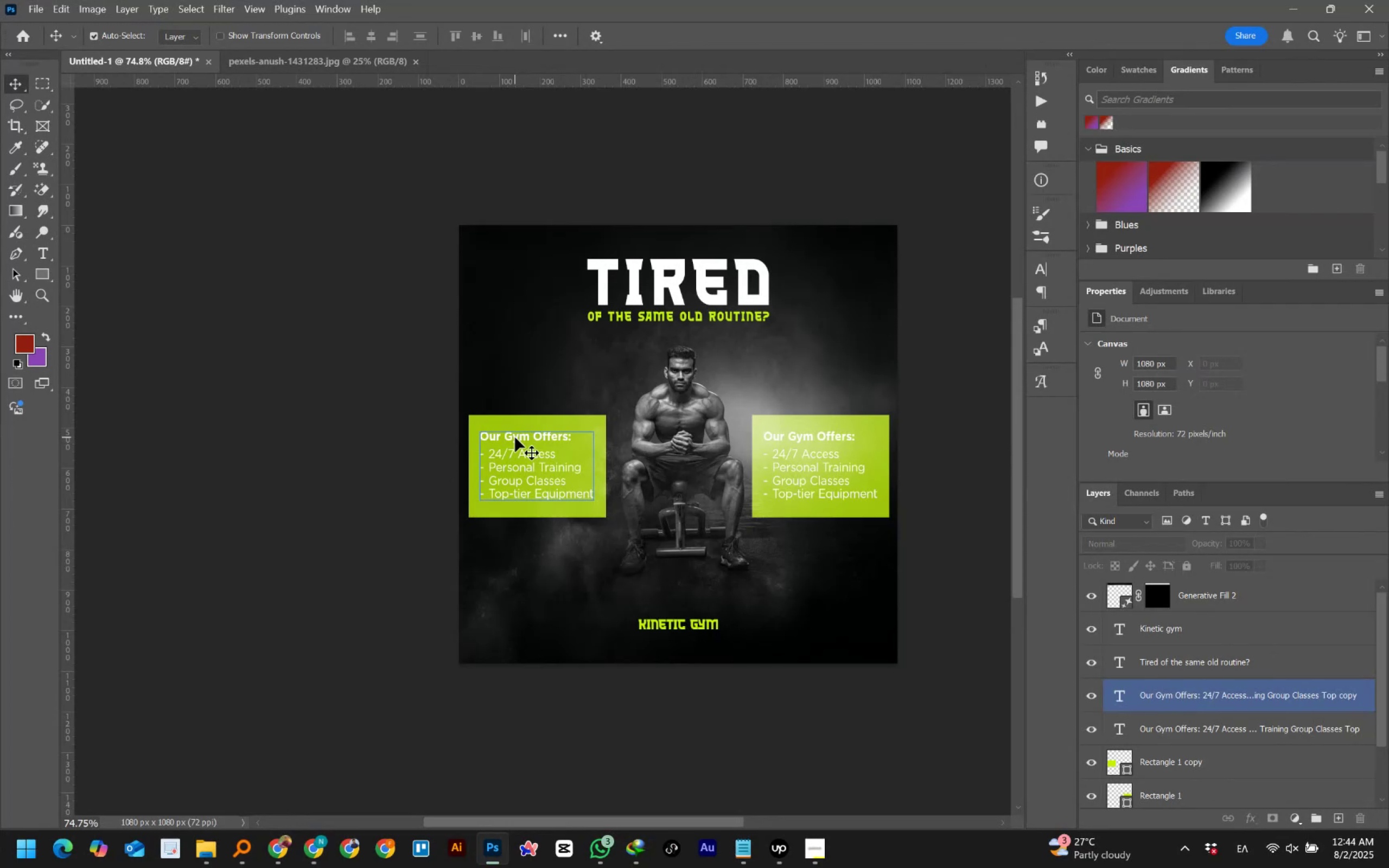 
left_click([377, 428])
 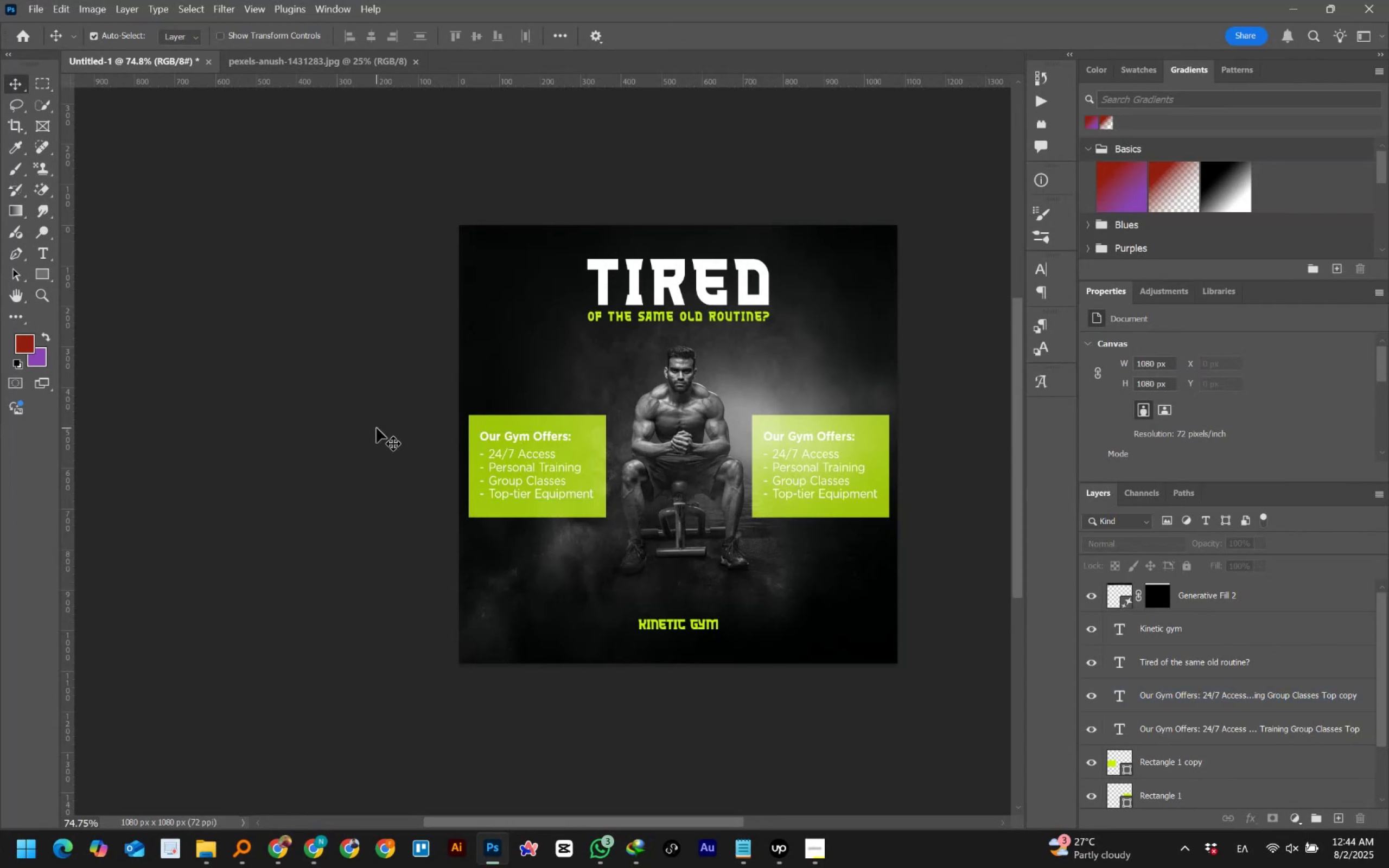 
key(Control+Z)
 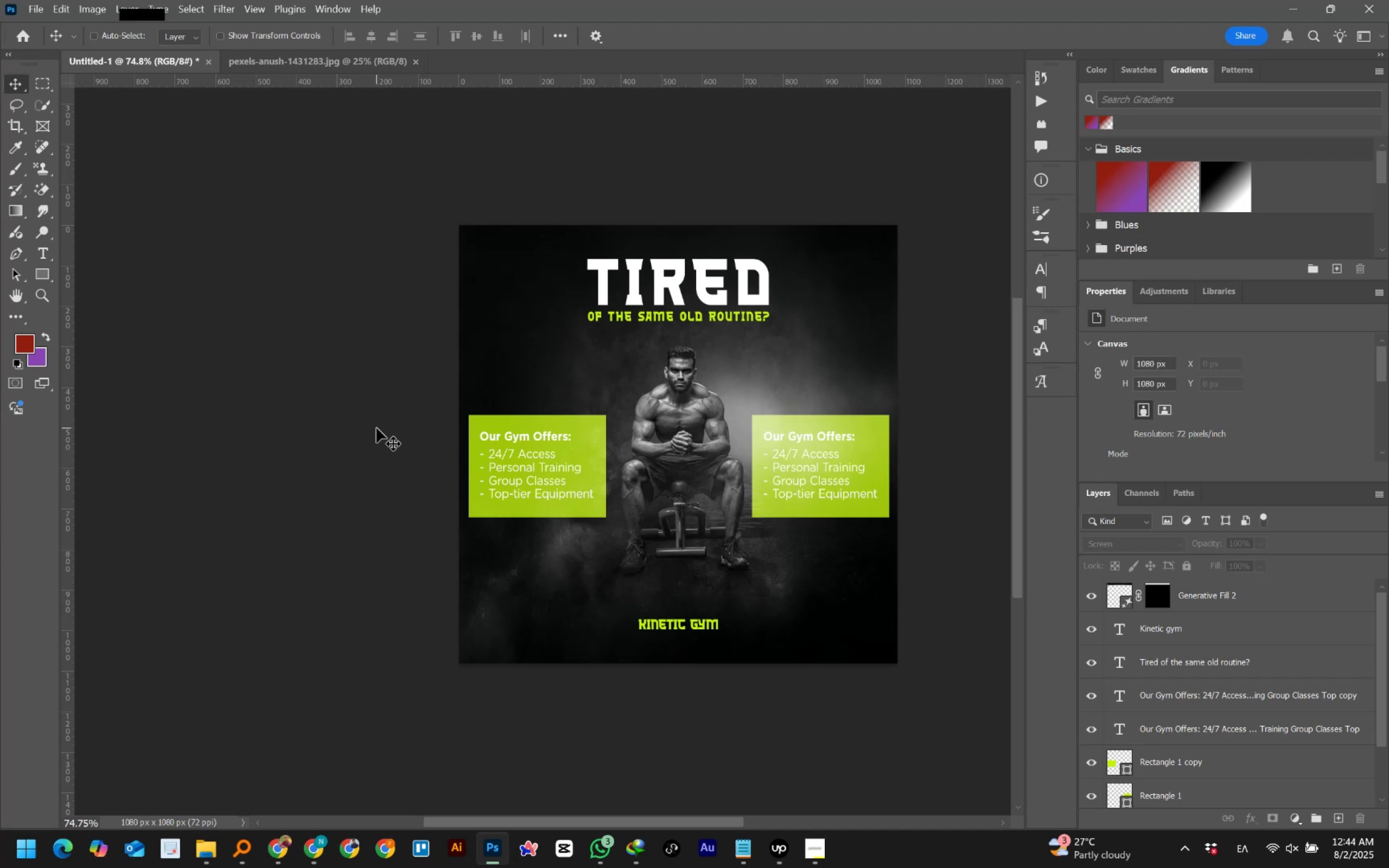 
key(Control+Z)
 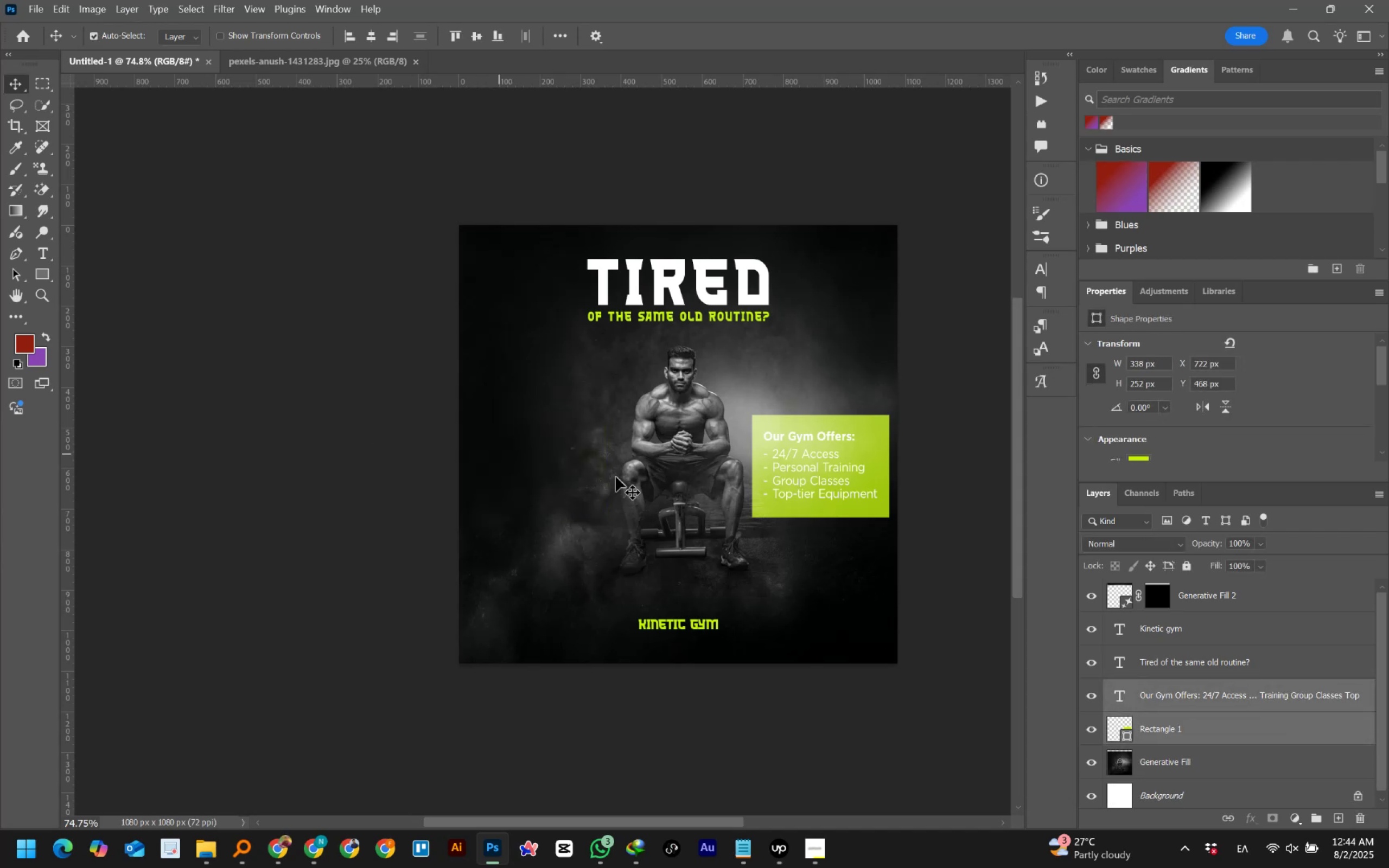 
left_click([940, 473])
 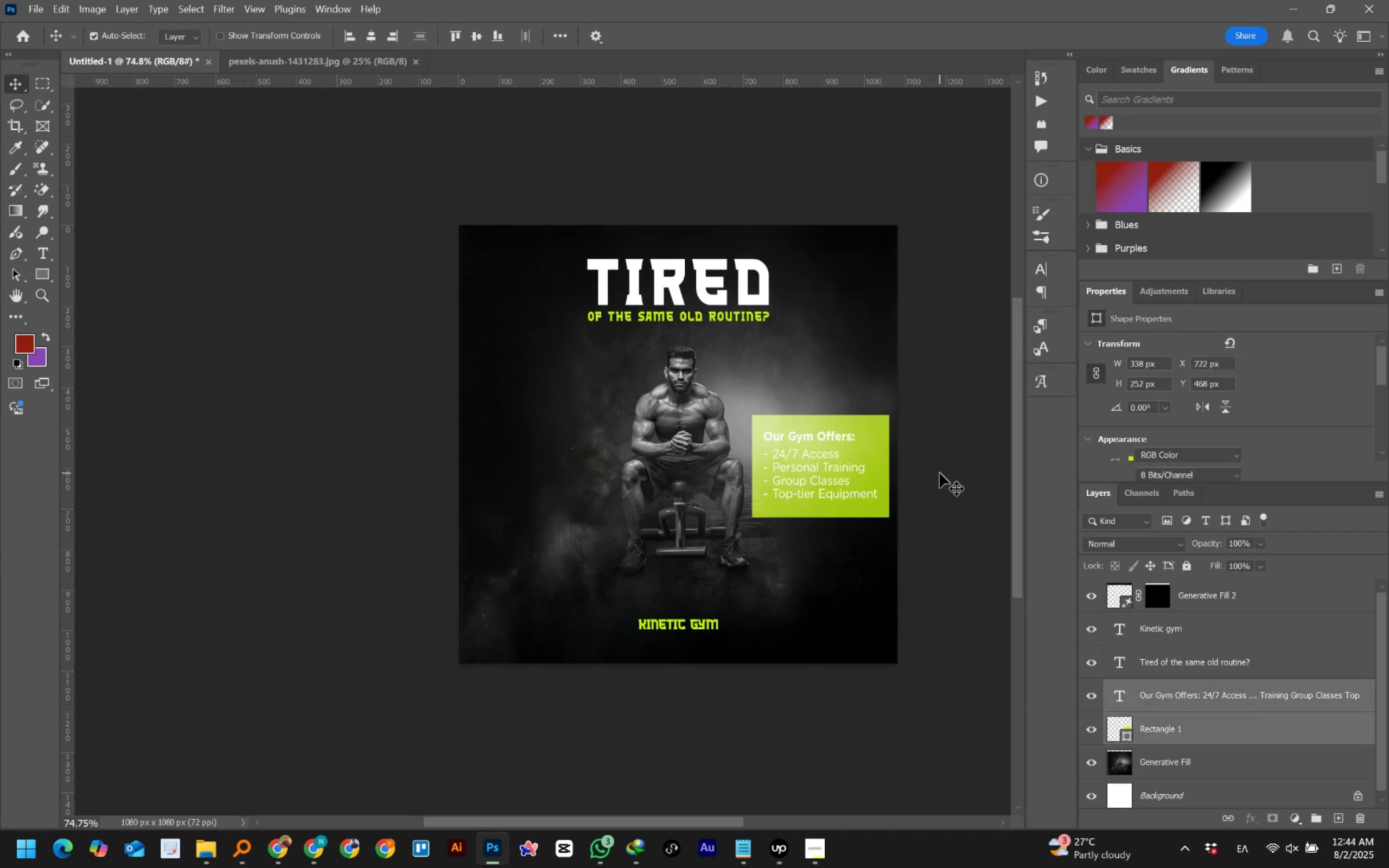 
key(Alt+Control+Tab)
 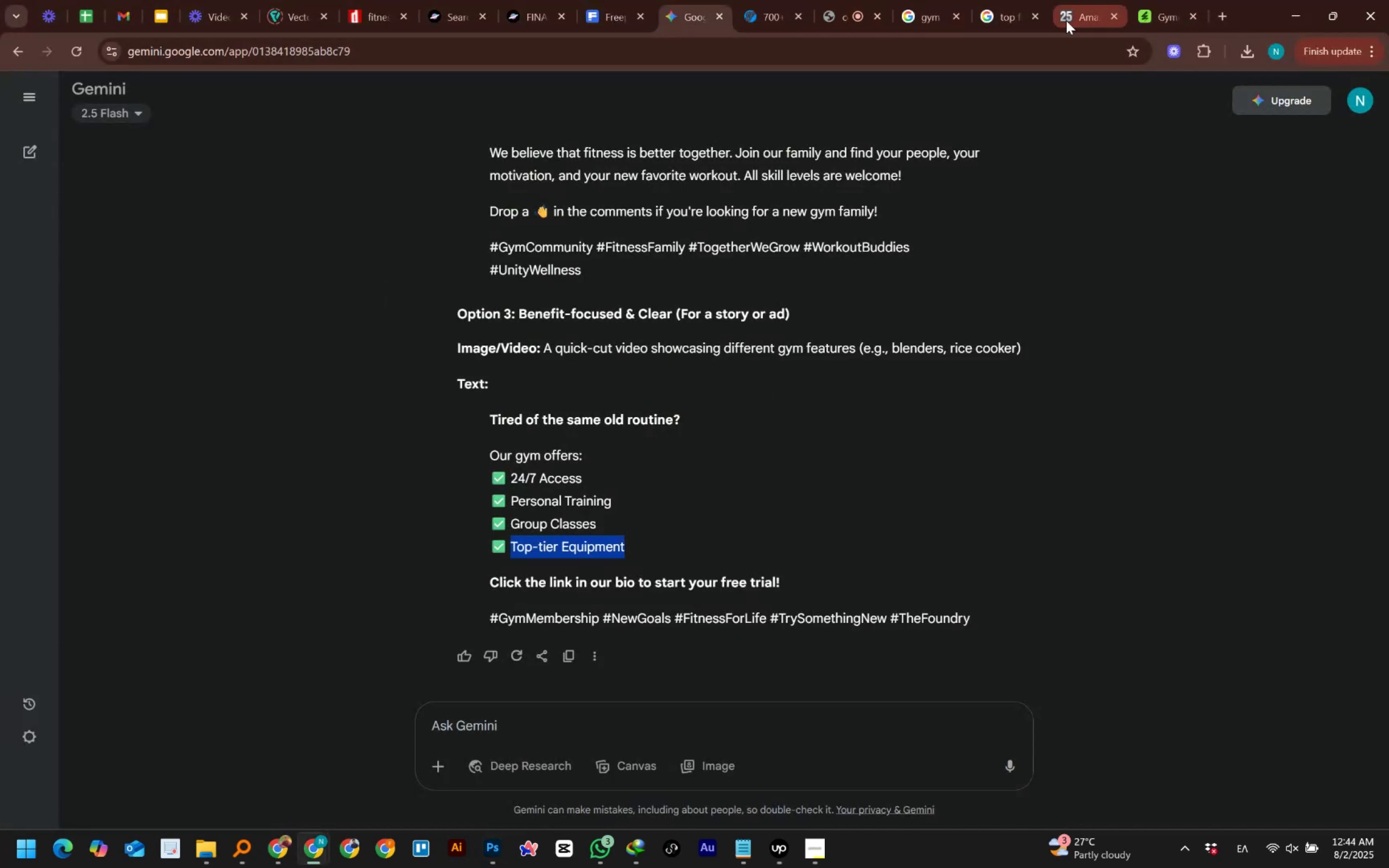 
left_click([774, 11])
 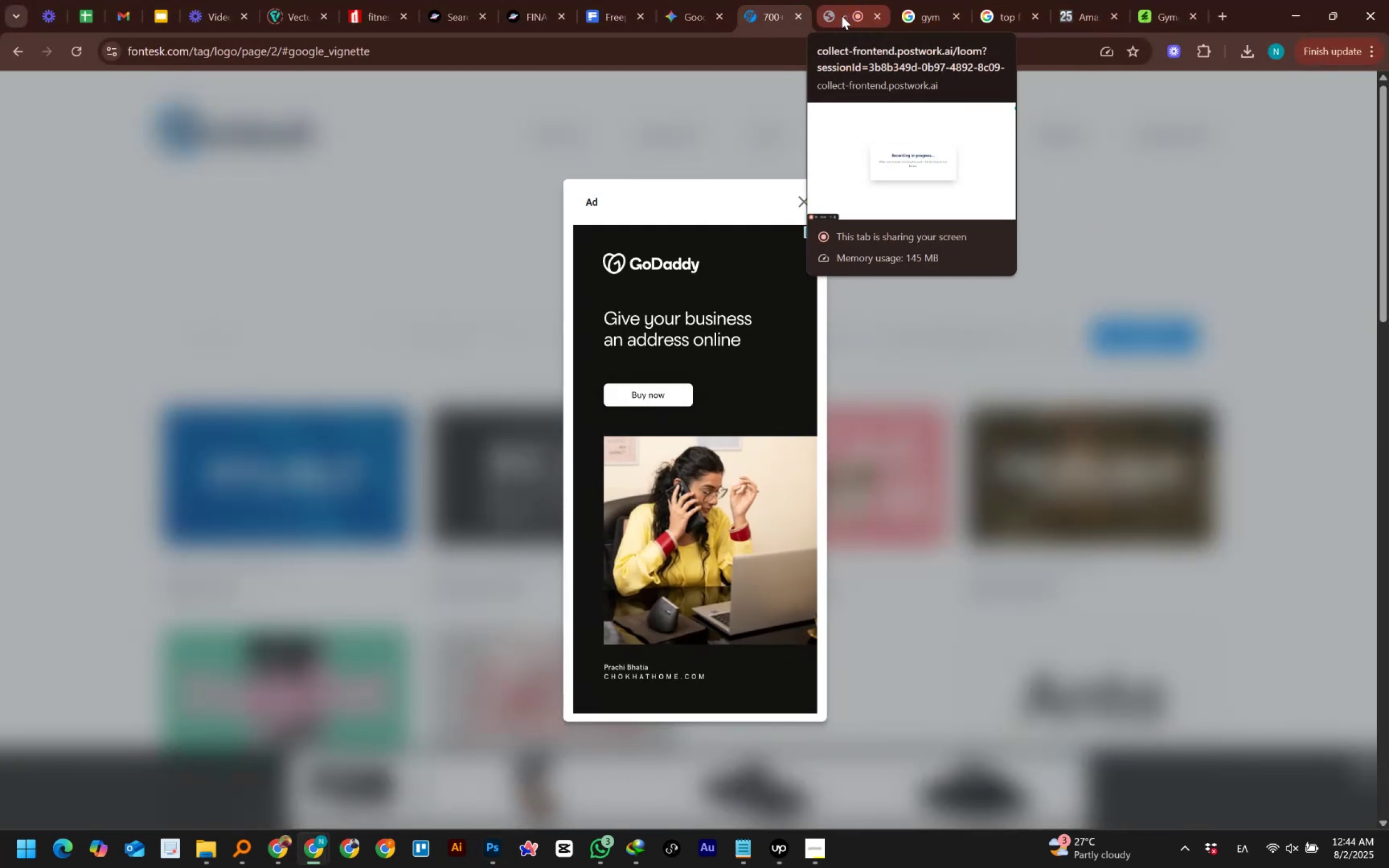 
left_click([842, 16])
 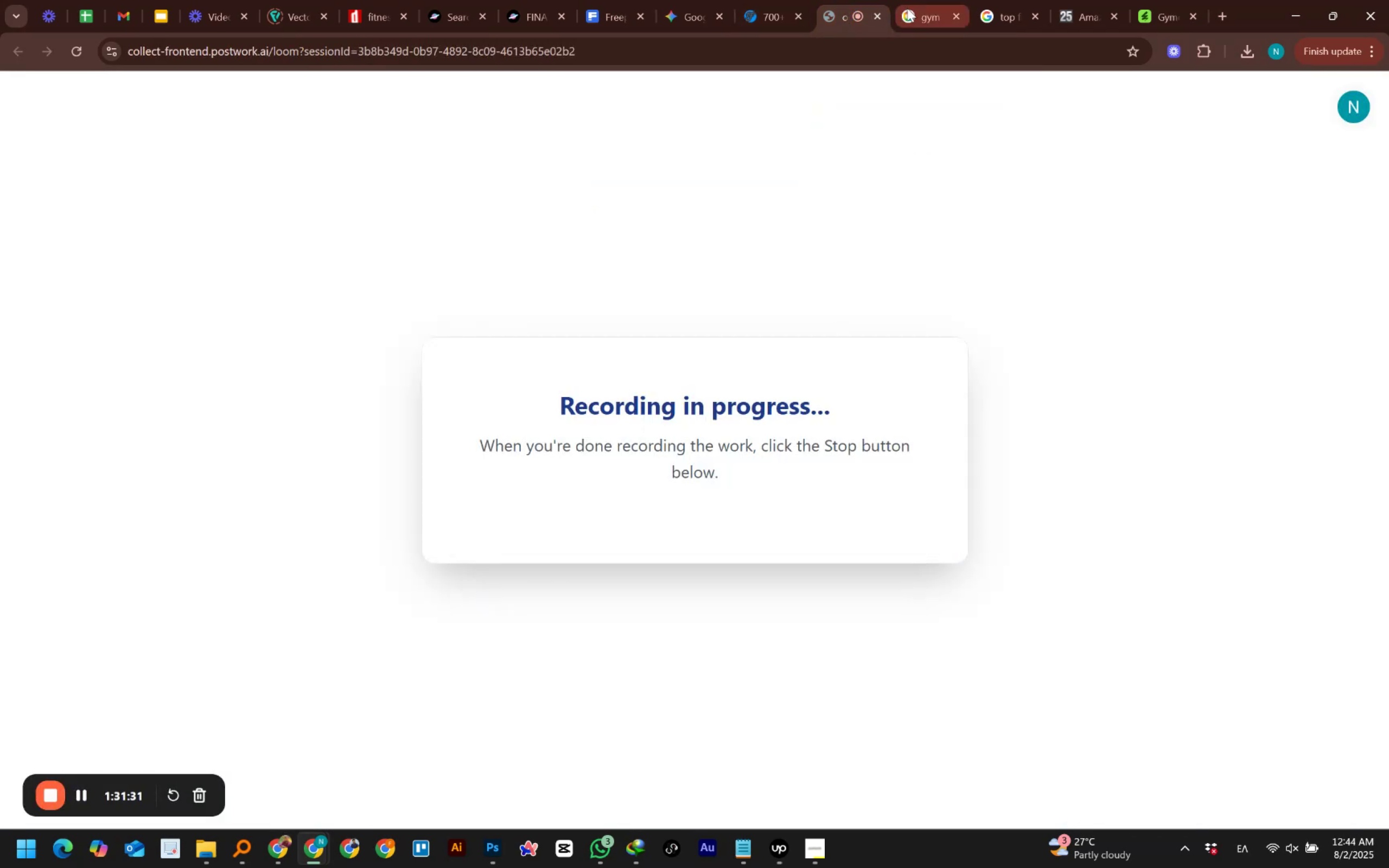 
left_click([921, 10])
 